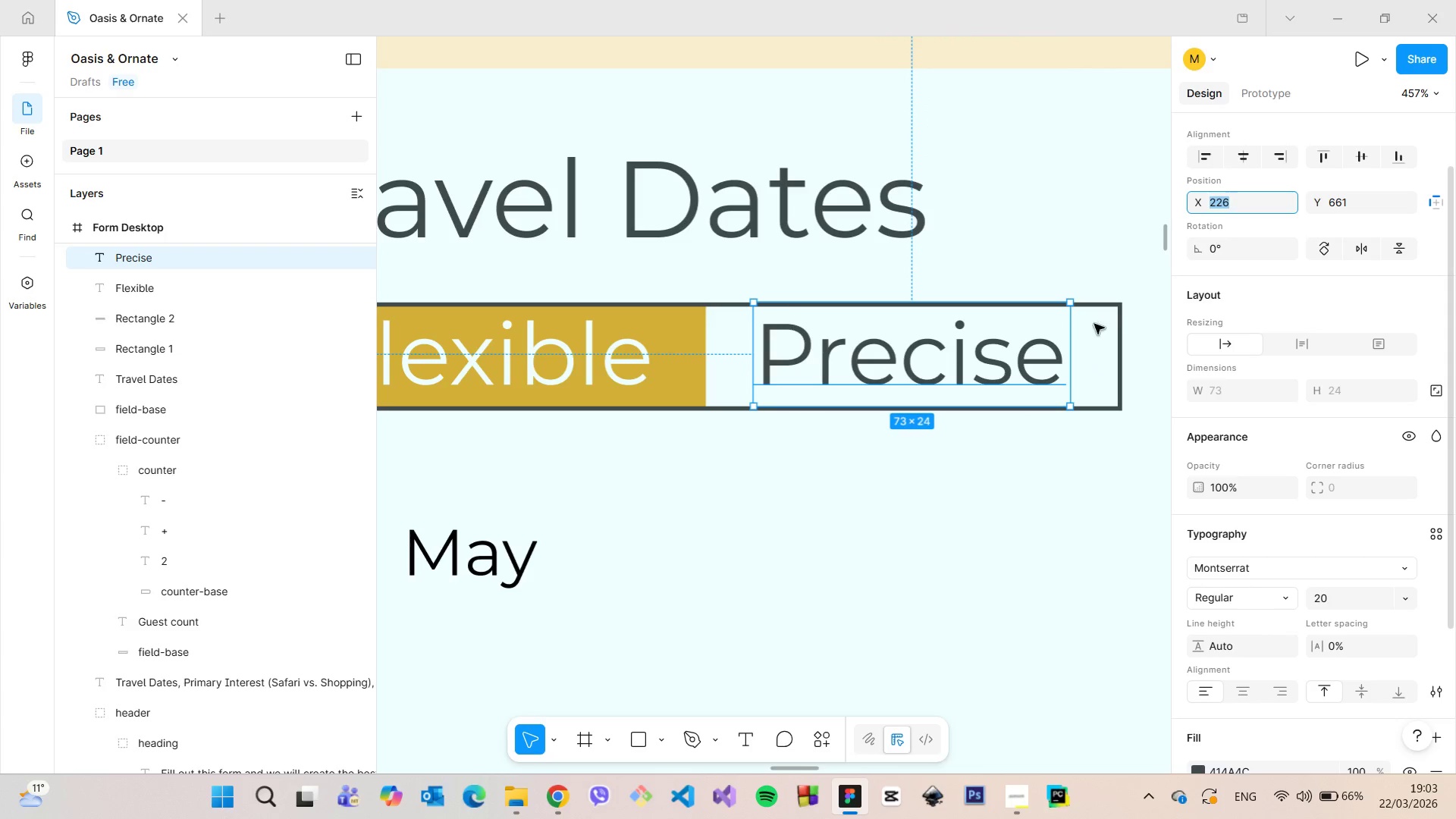 
hold_key(key=AltLeft, duration=1.51)
 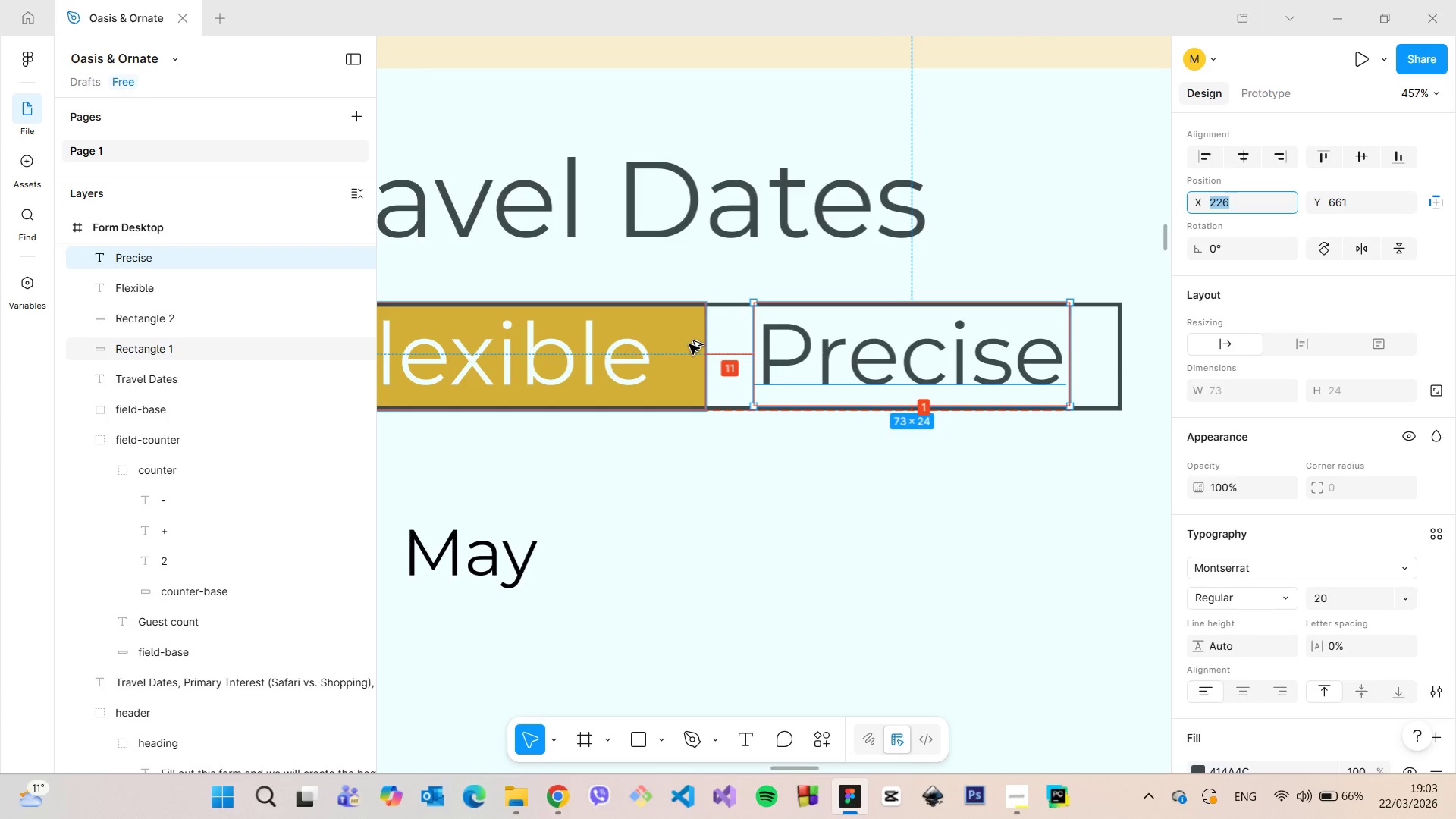 
hold_key(key=AltLeft, duration=0.61)
 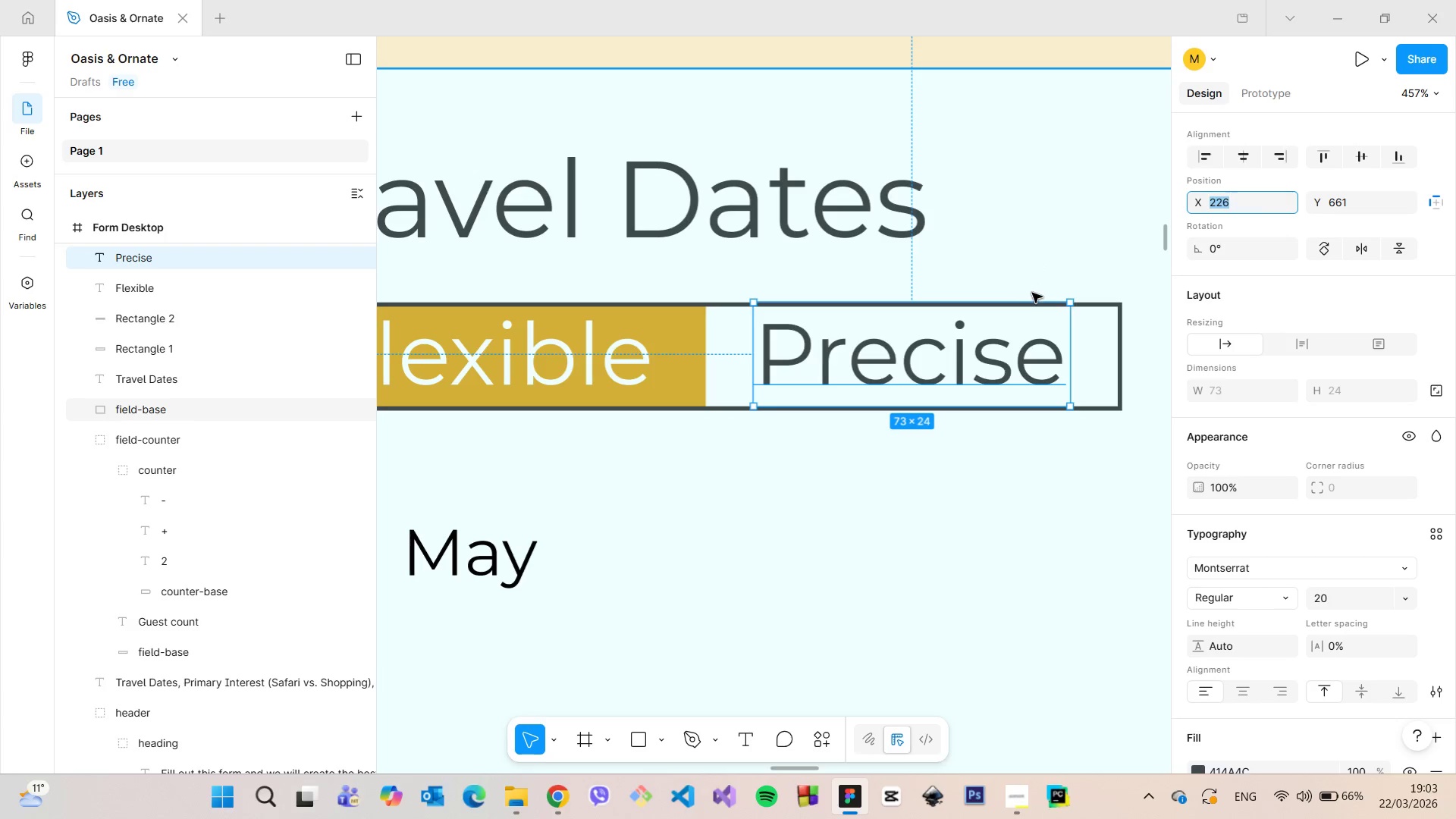 
left_click([1043, 260])
 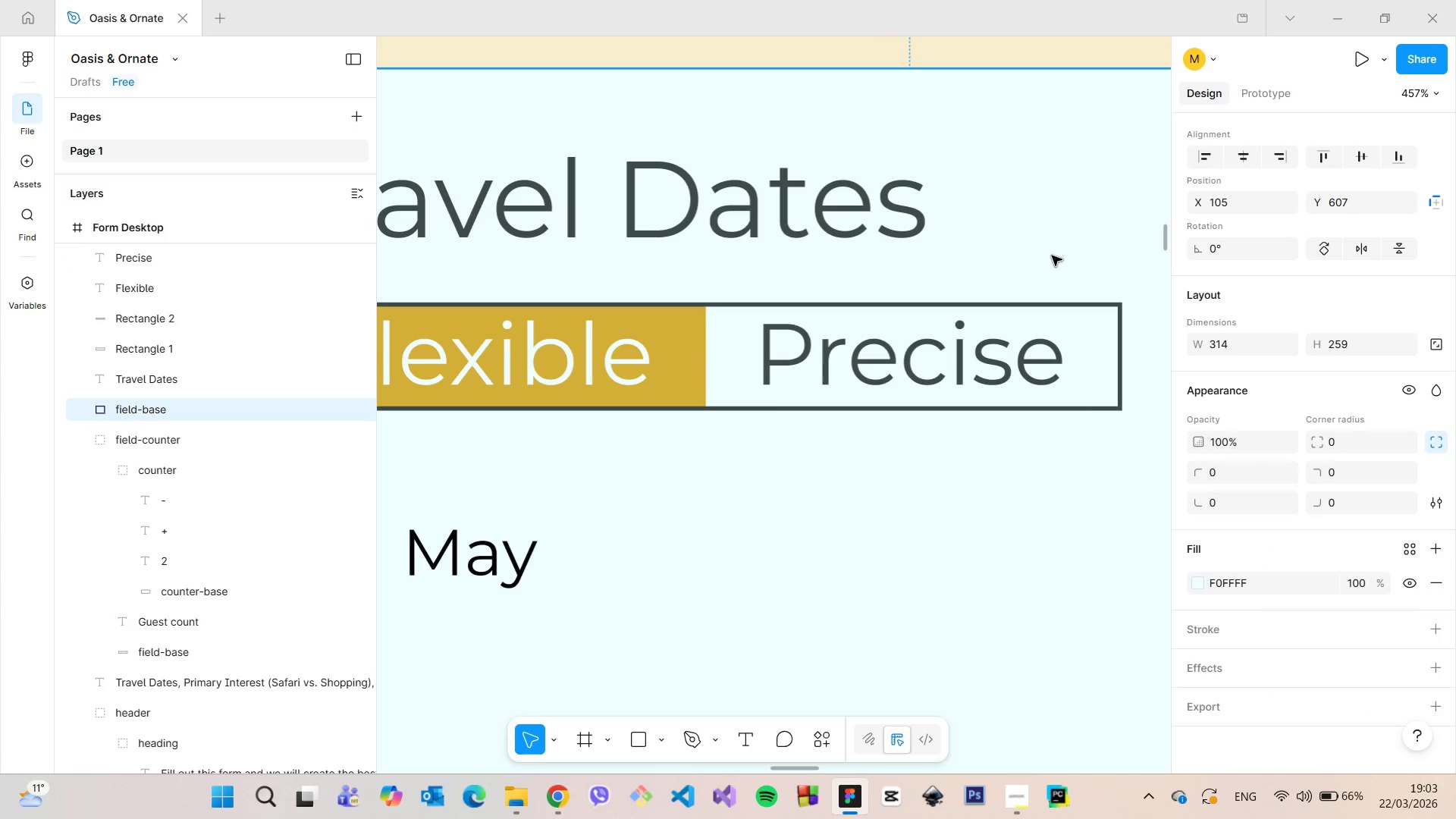 
scroll: coordinate [1087, 289], scroll_direction: down, amount: 25.0
 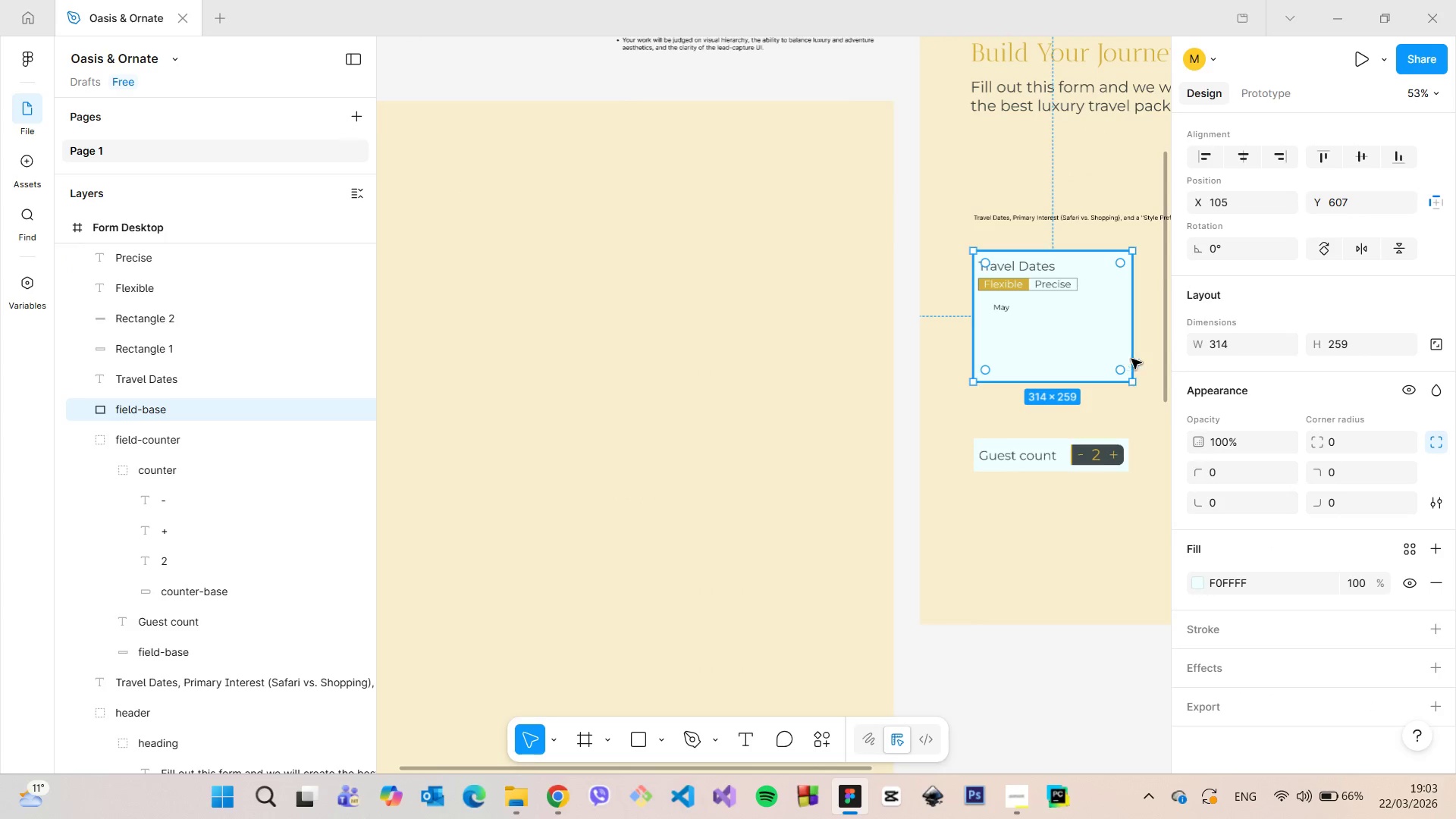 
scroll: coordinate [842, 199], scroll_direction: up, amount: 15.0
 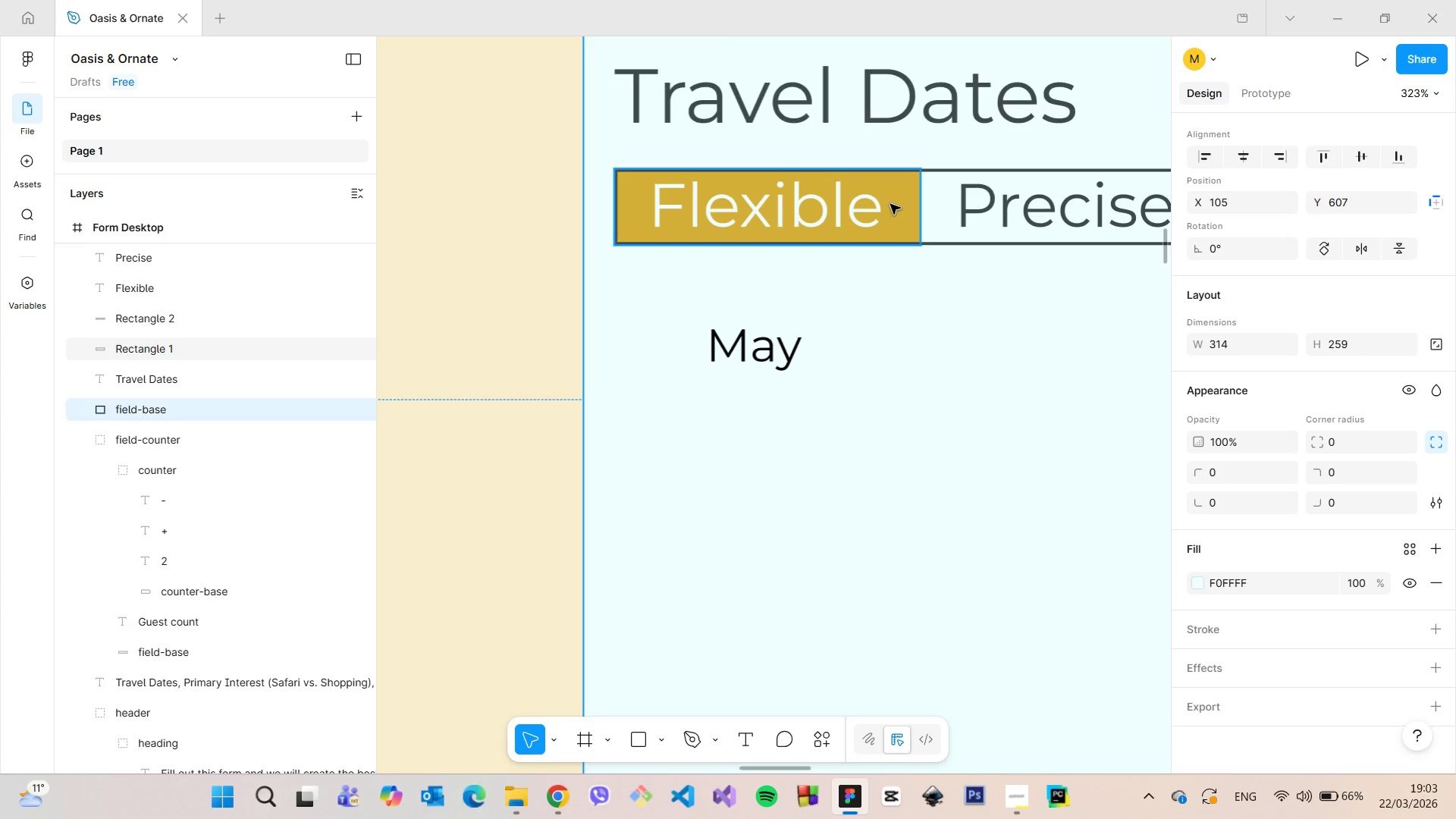 
wait(13.89)
 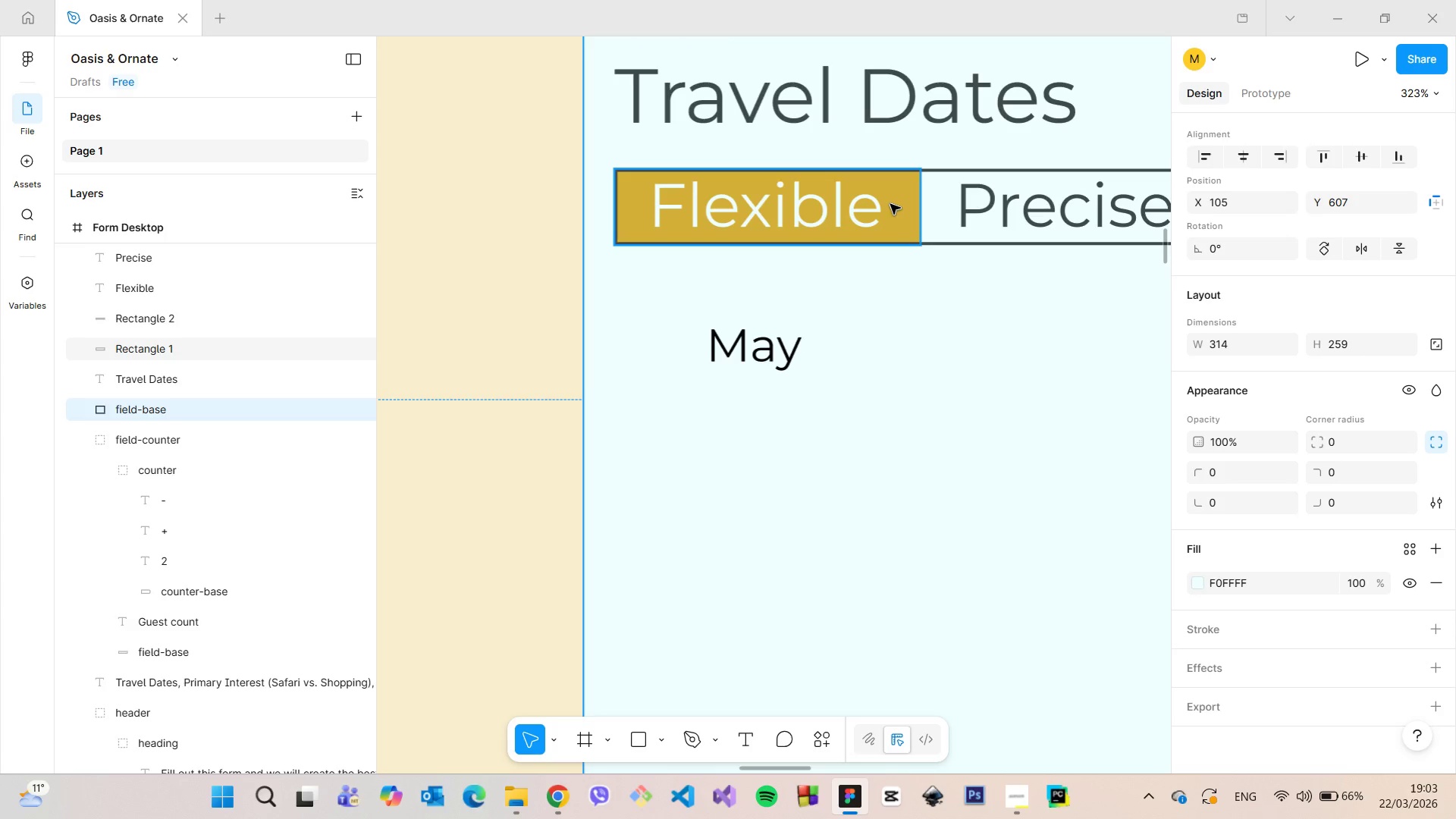 
double_click([886, 196])
 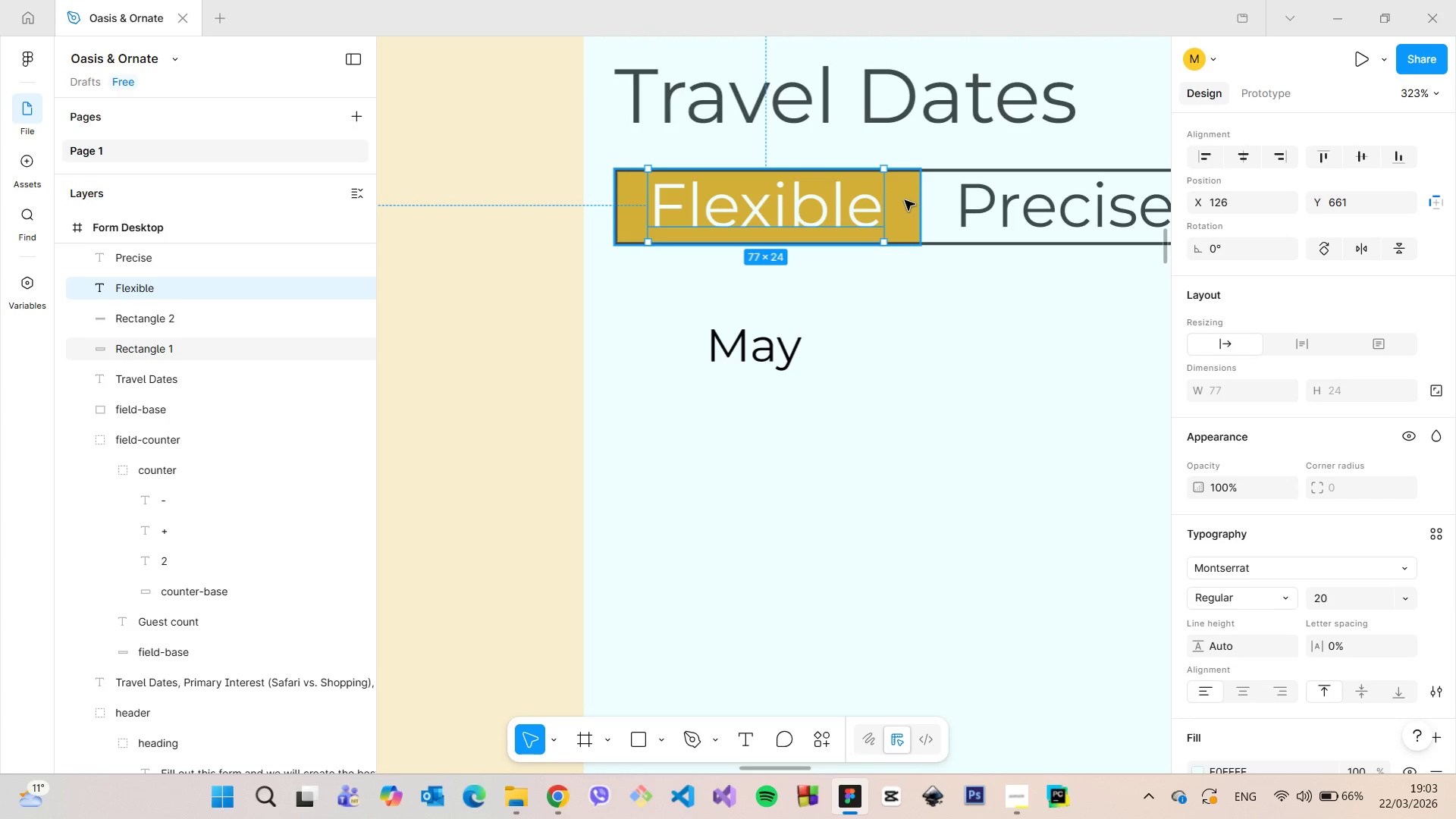 
left_click([905, 200])
 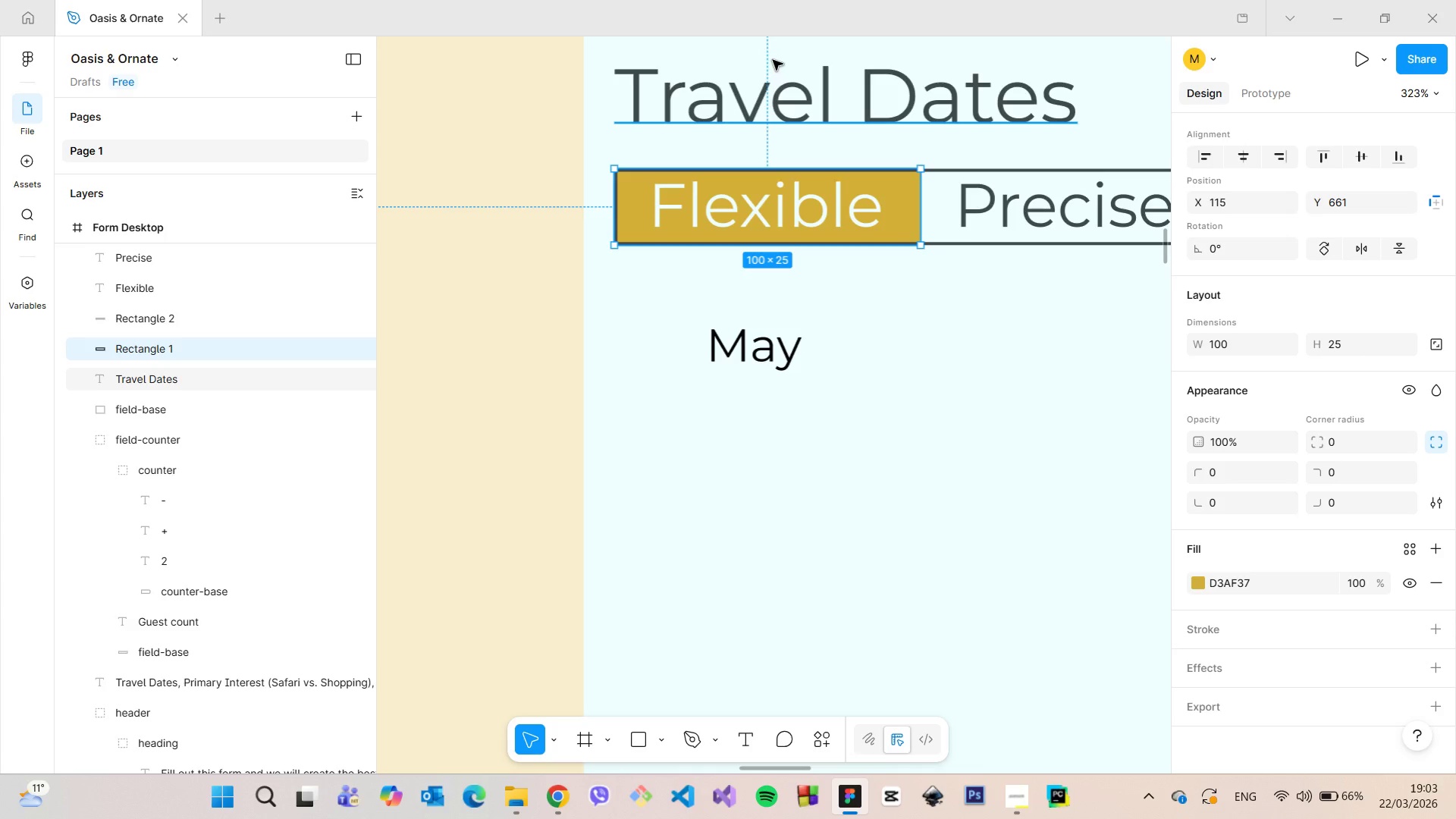 
wait(13.52)
 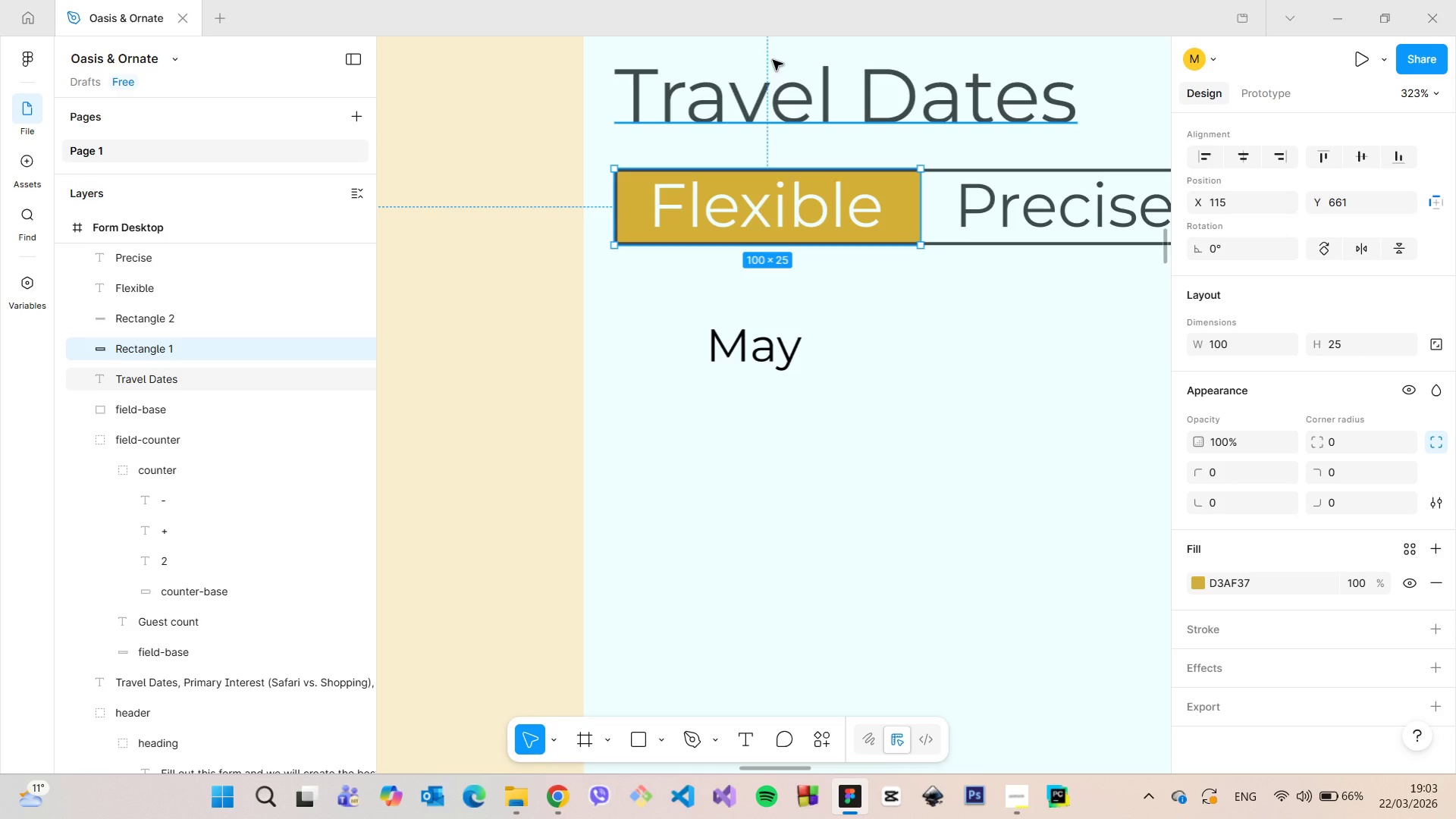 
scroll: coordinate [981, 269], scroll_direction: down, amount: 10.0
 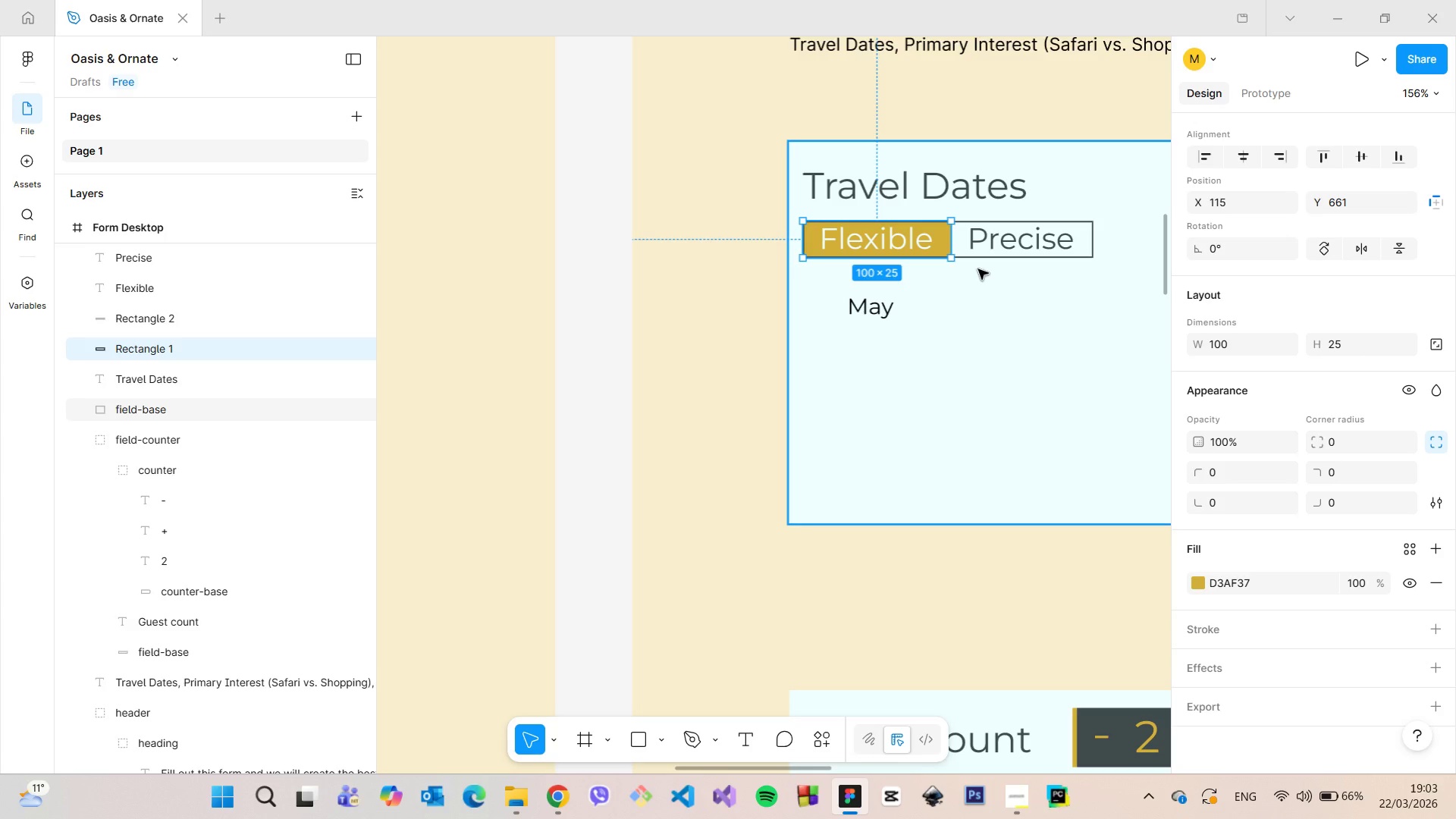 
wait(5.96)
 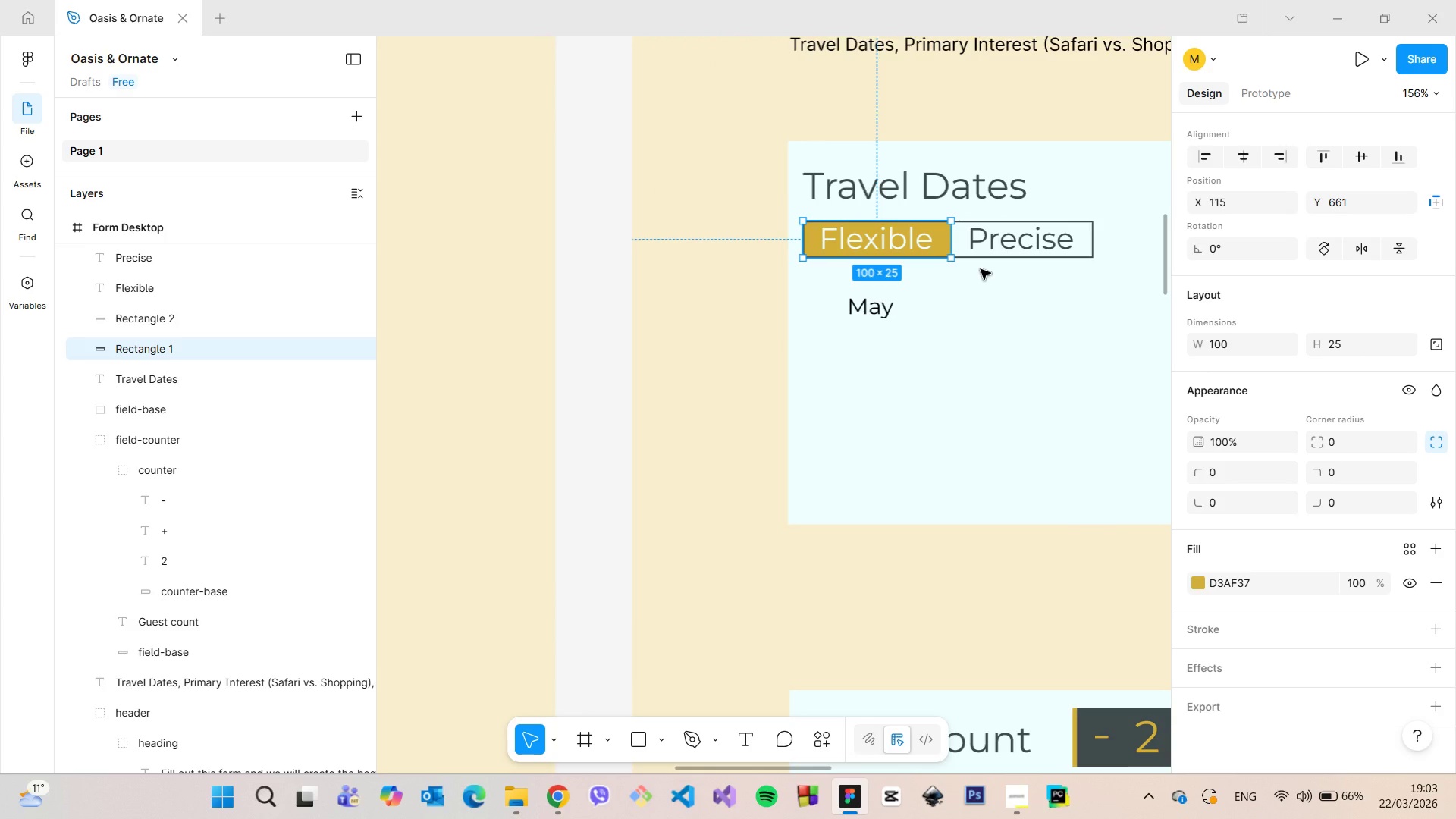 
scroll: coordinate [978, 269], scroll_direction: down, amount: 7.0
 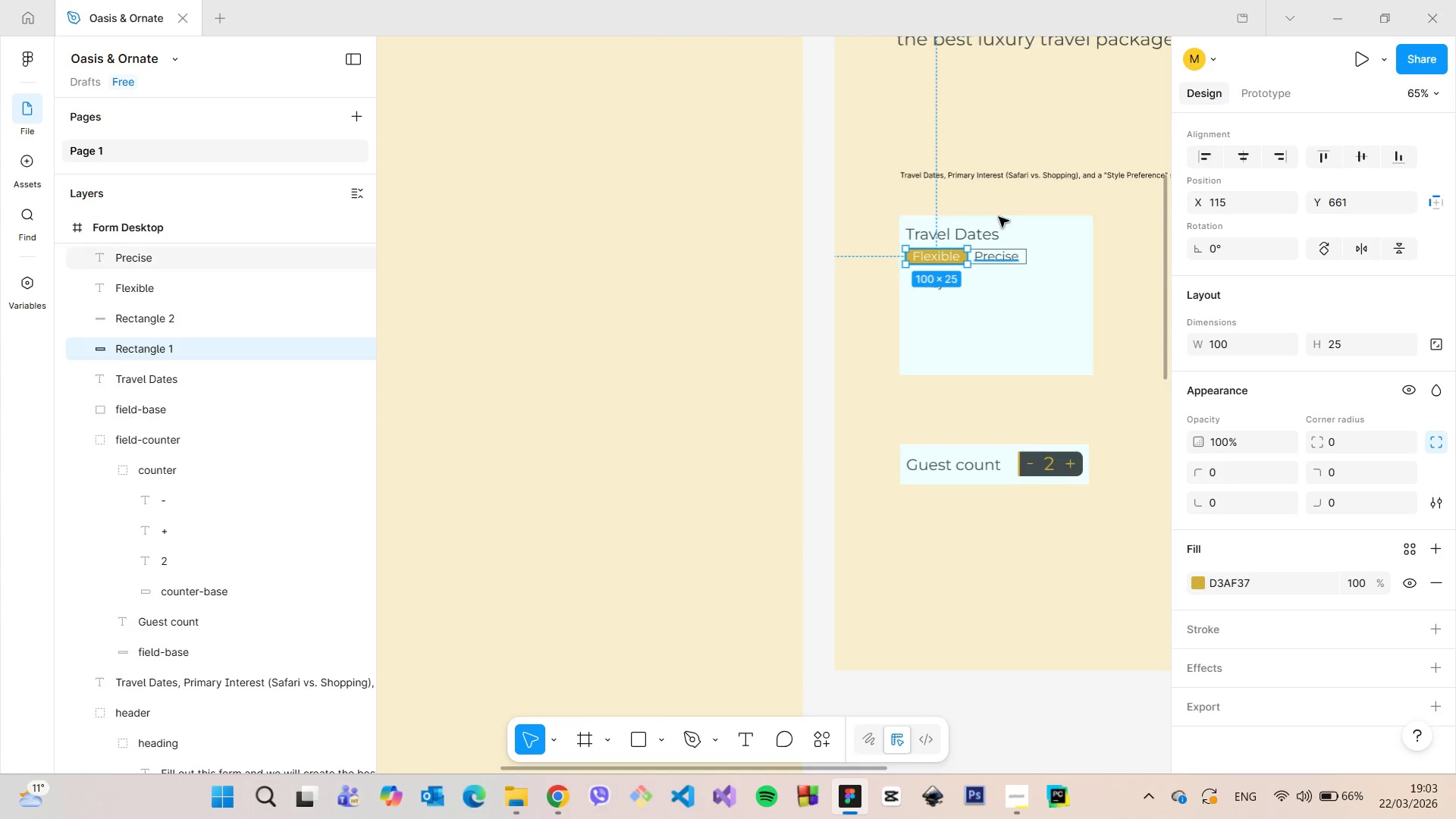 
scroll: coordinate [996, 212], scroll_direction: up, amount: 8.0
 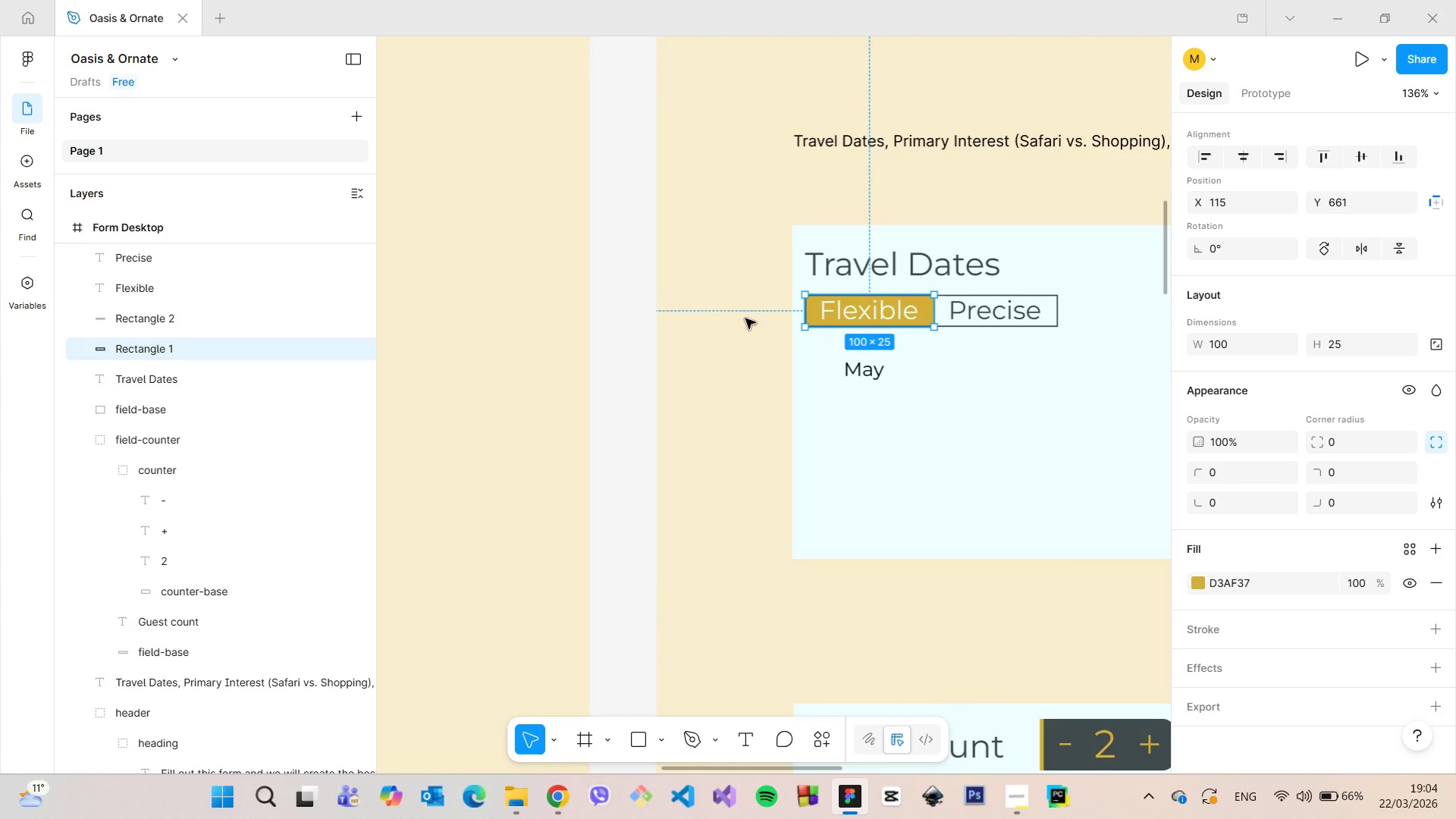 
double_click([134, 338])
 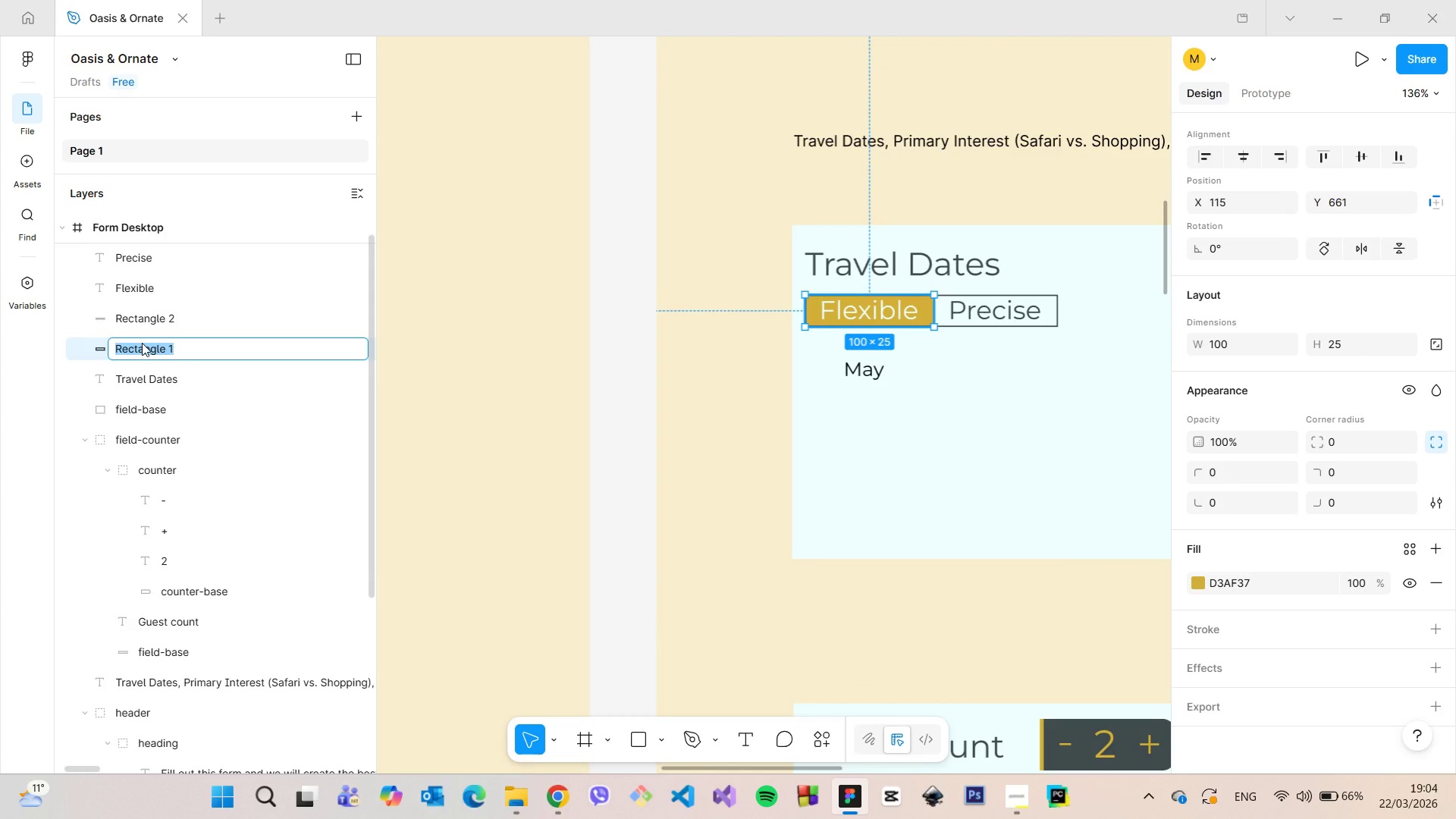 
type(option0s)
key(Backspace)
key(Backspace)
 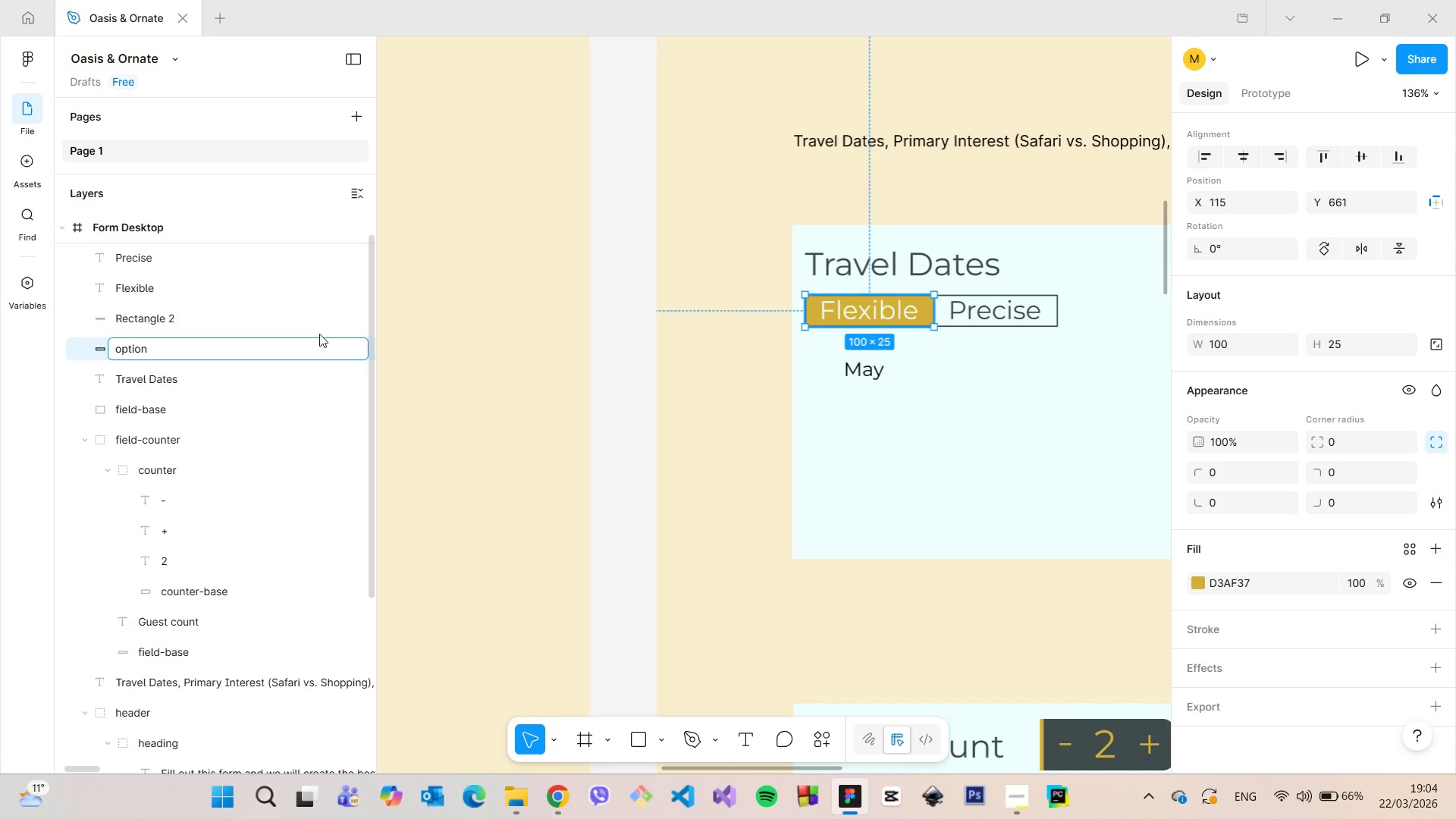 
type(-selected-base)
 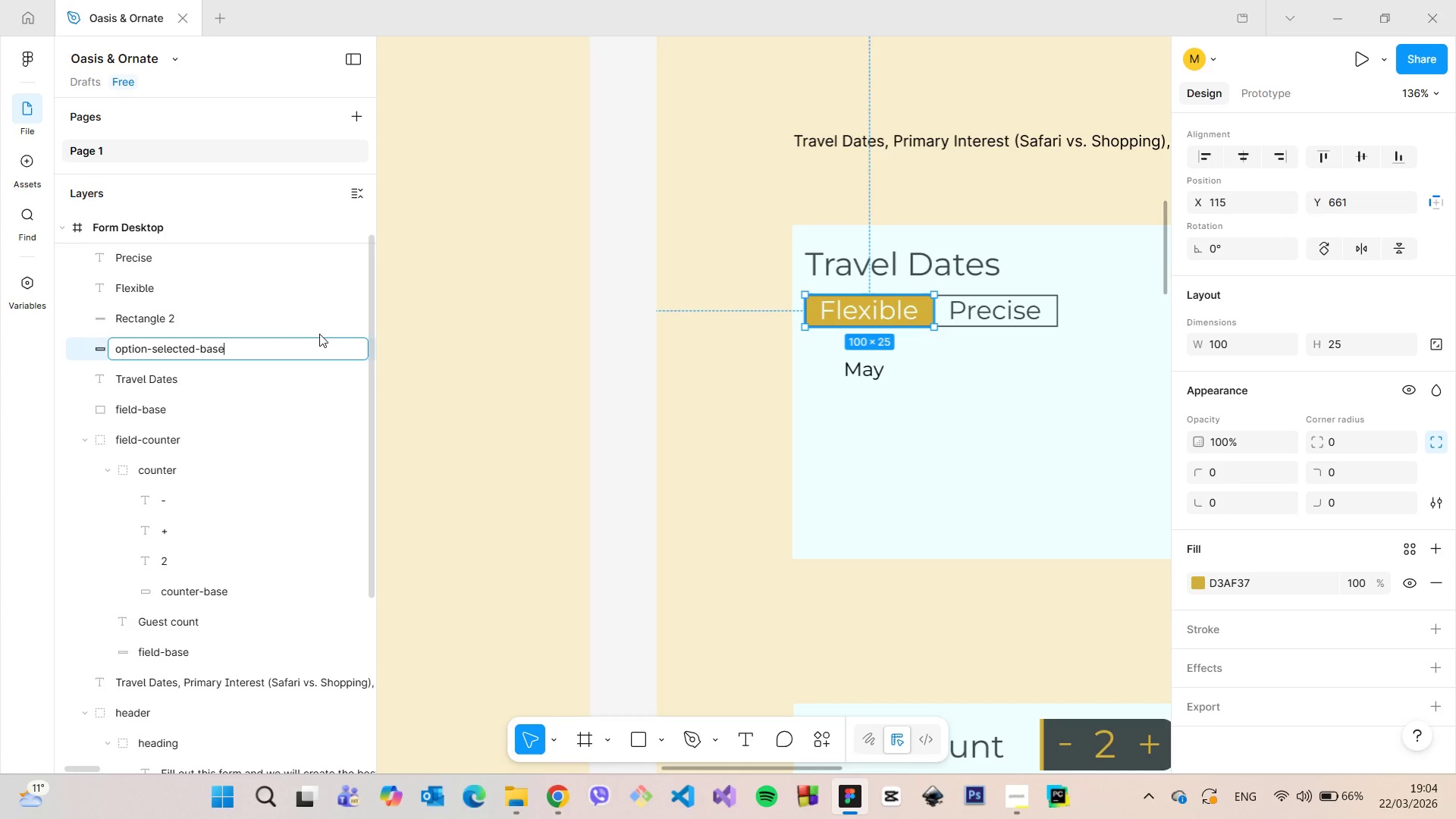 
key(Enter)
 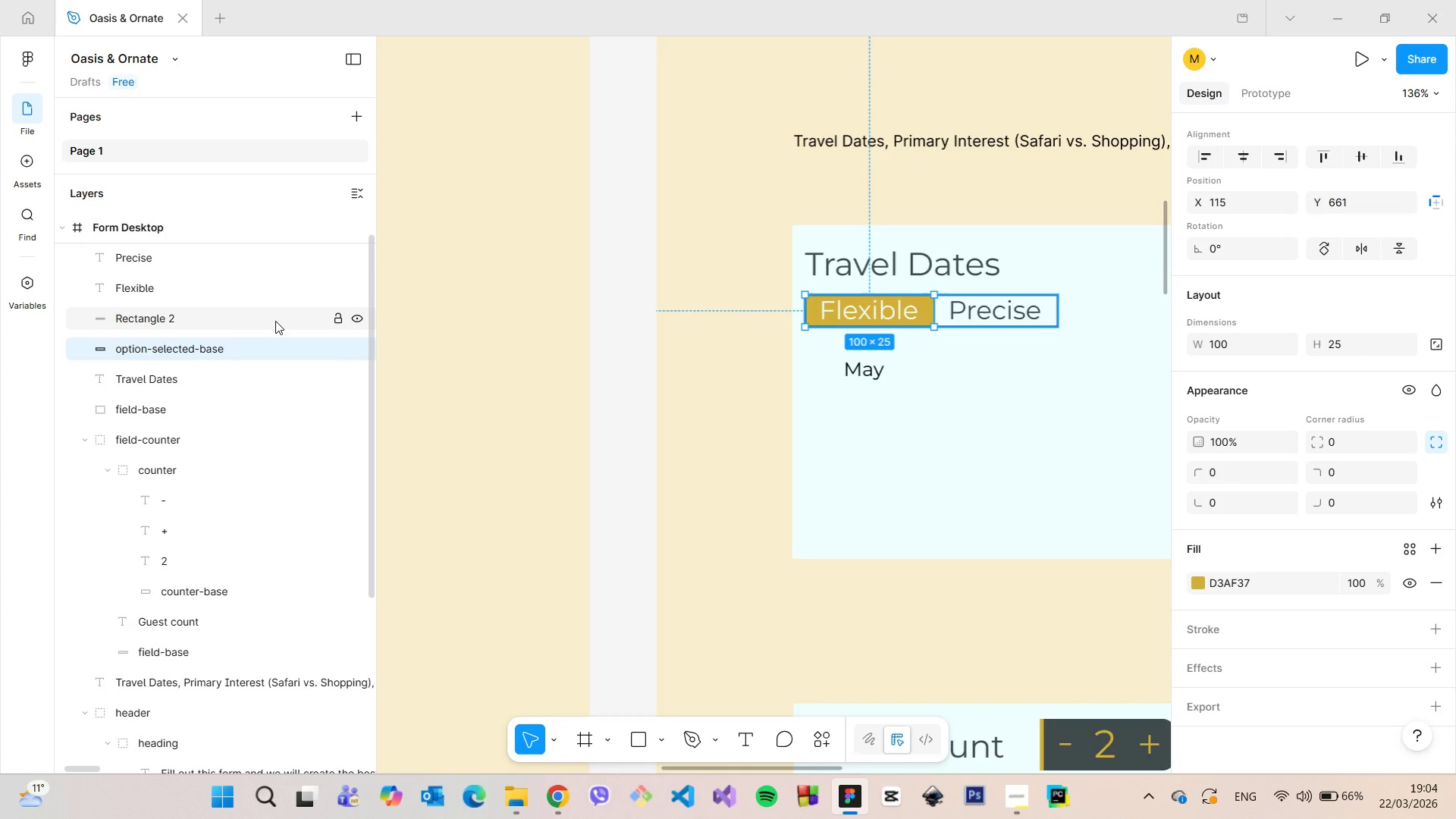 
double_click([275, 321])
 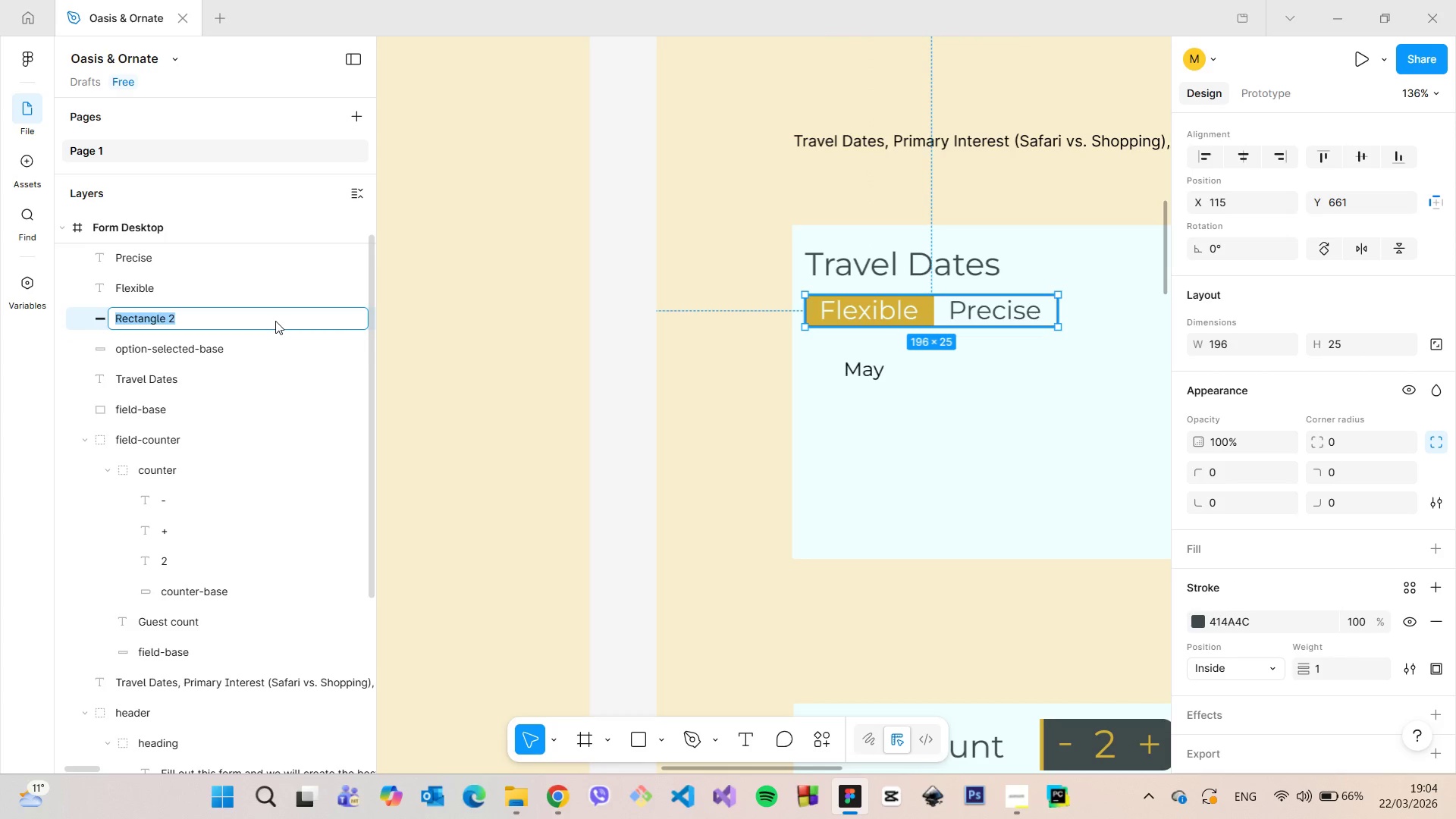 
type(options-base)
 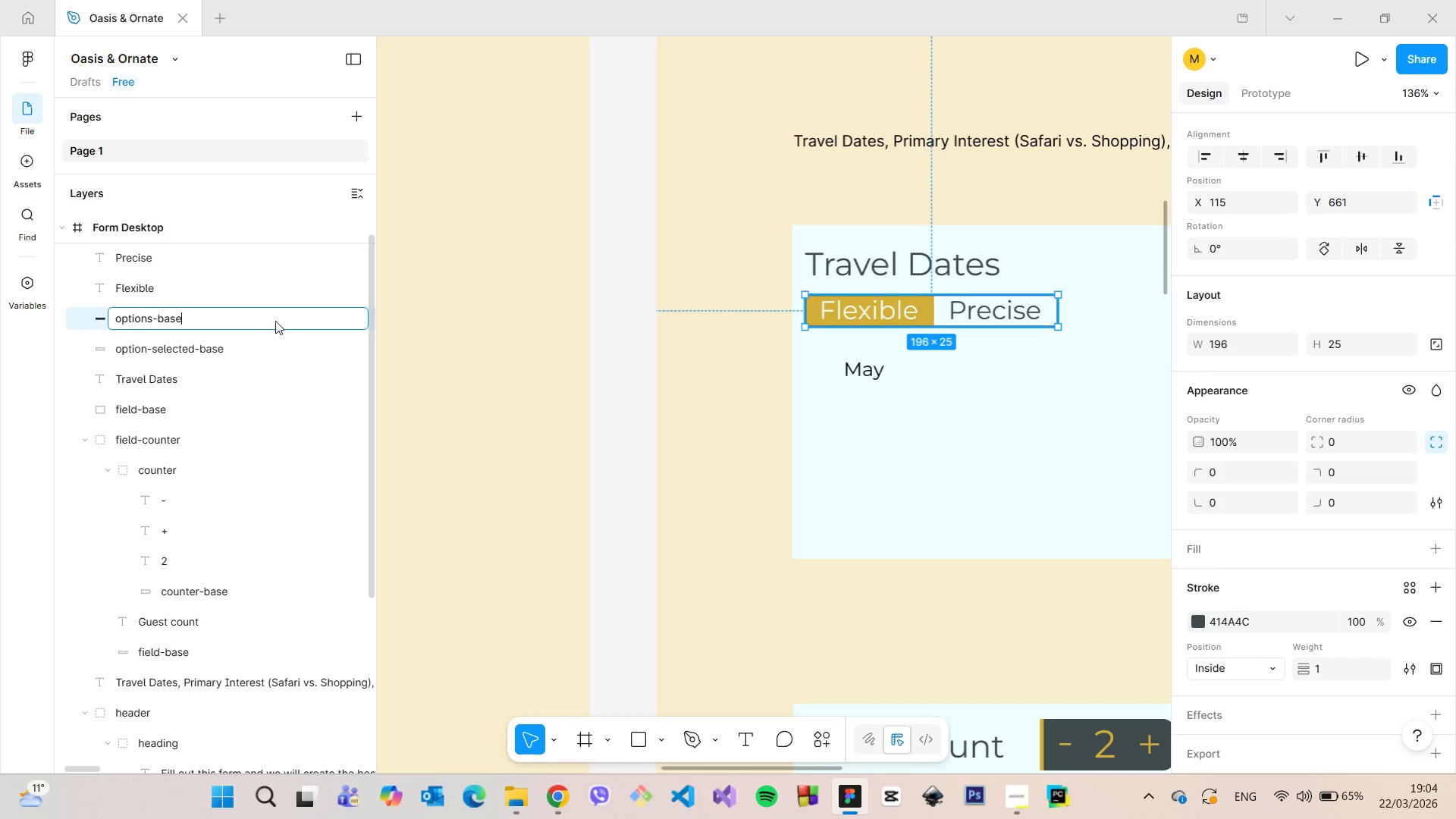 
key(Enter)
 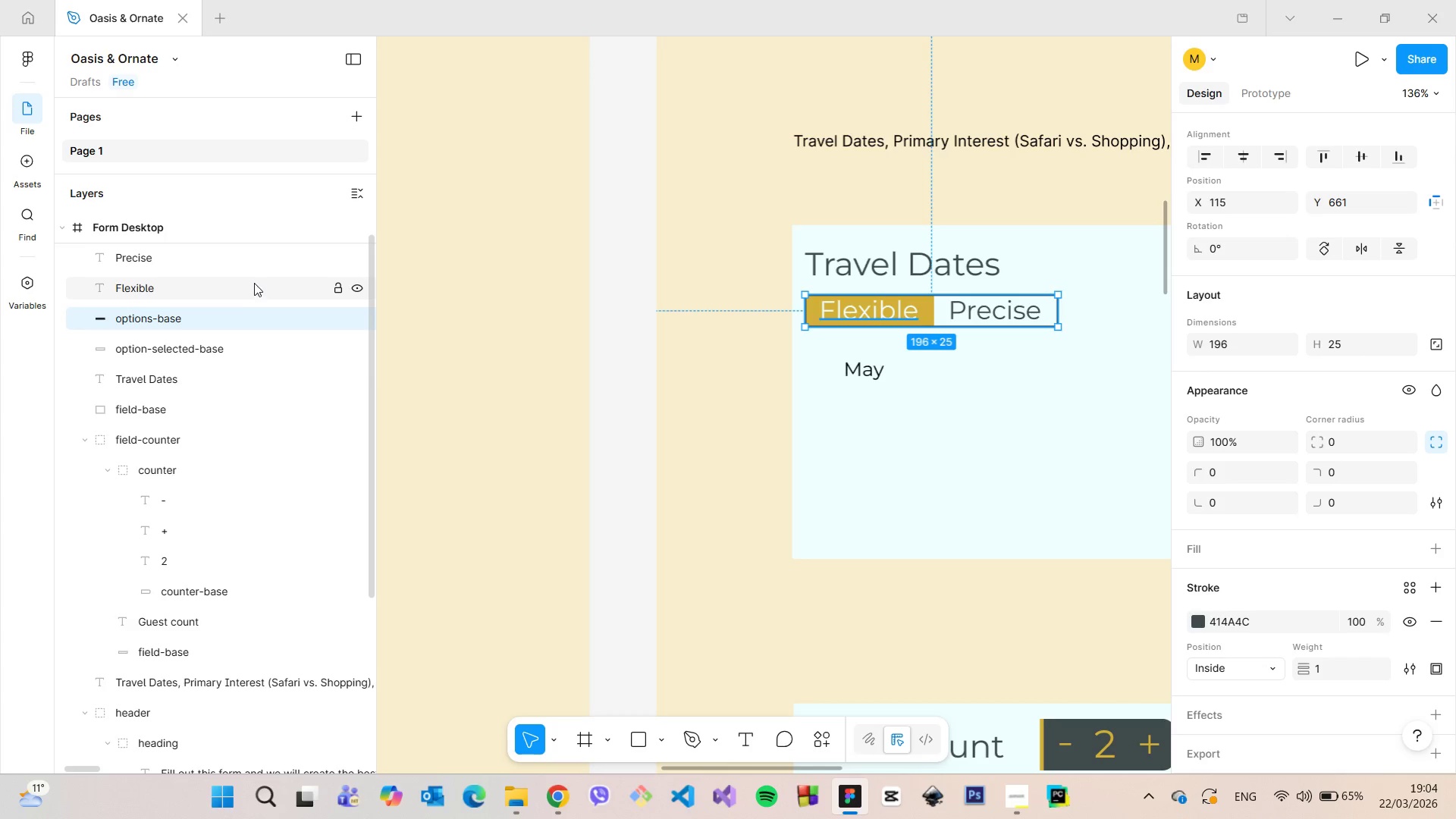 
scroll: coordinate [254, 266], scroll_direction: up, amount: 1.0
 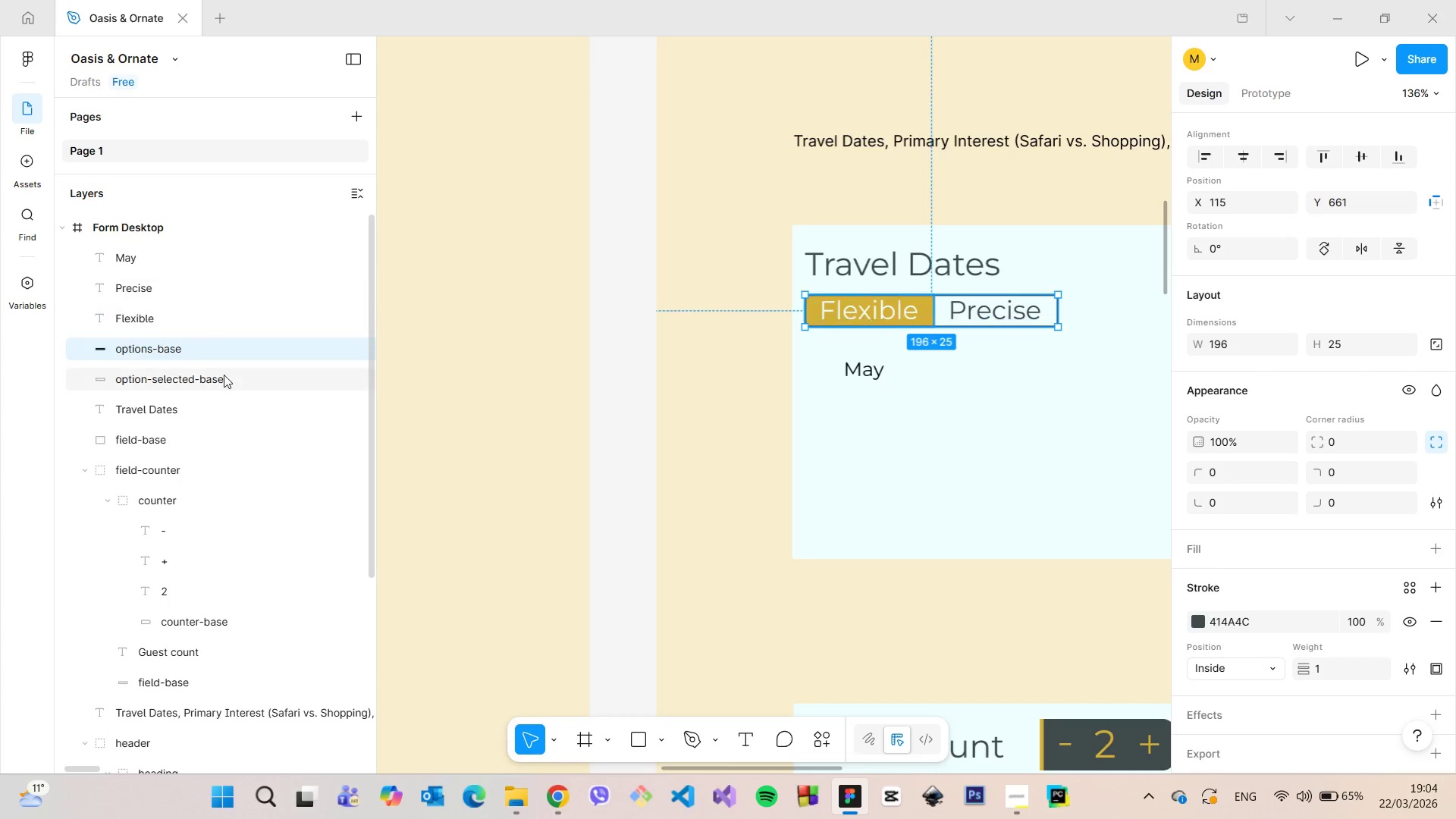 
left_click([224, 375])
 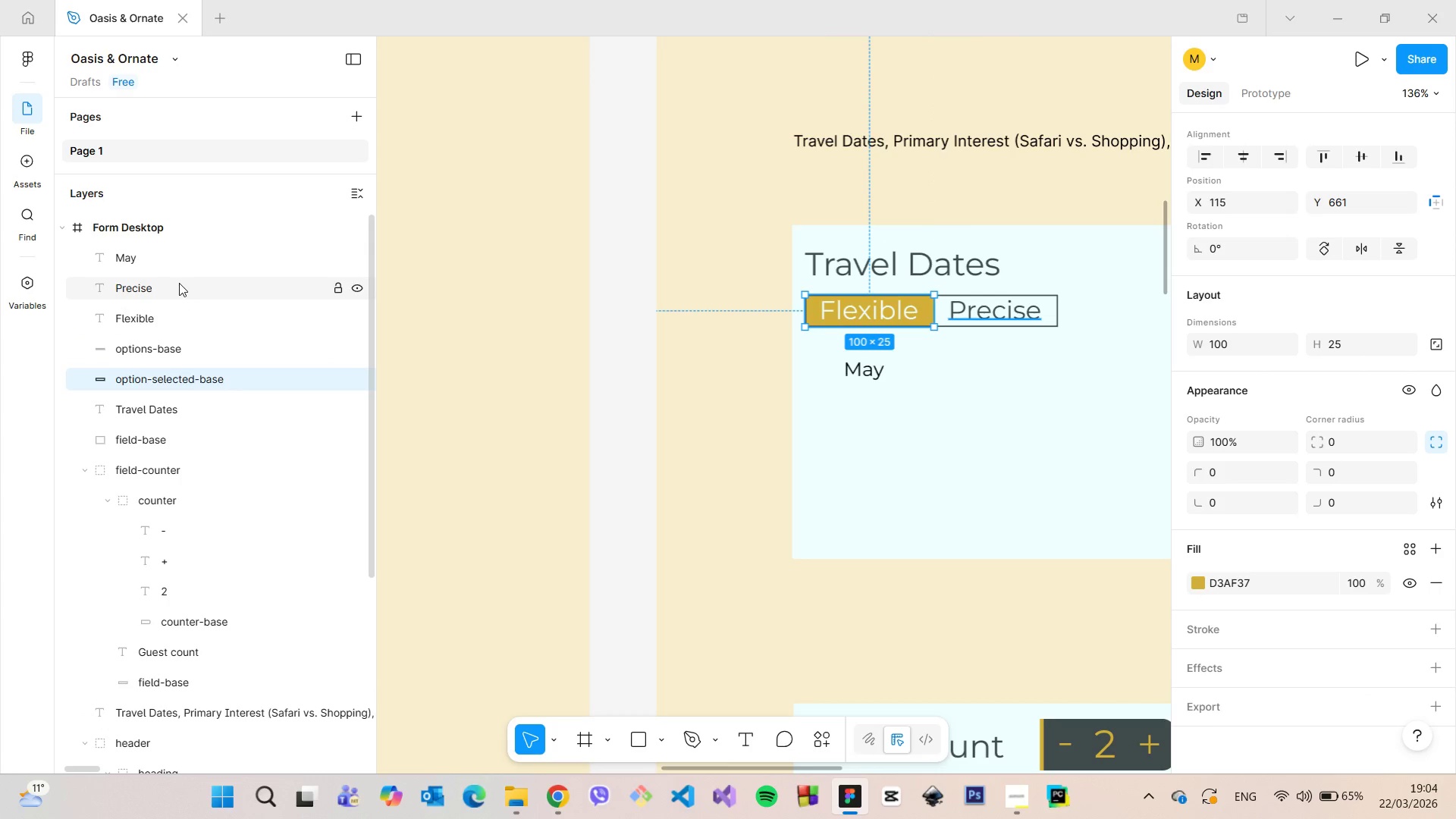 
hold_key(key=ShiftLeft, duration=0.75)
 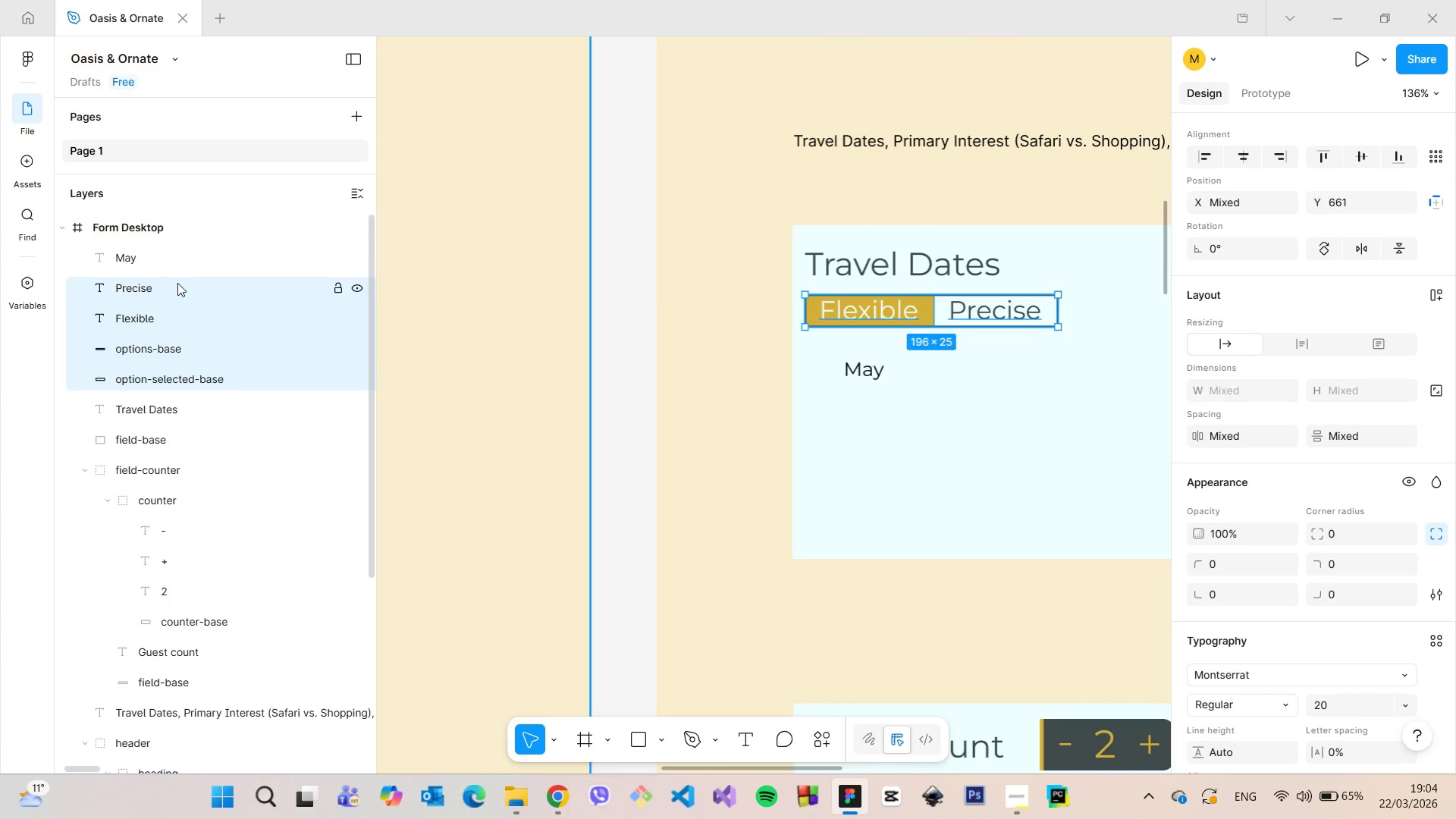 
right_click([177, 283])
 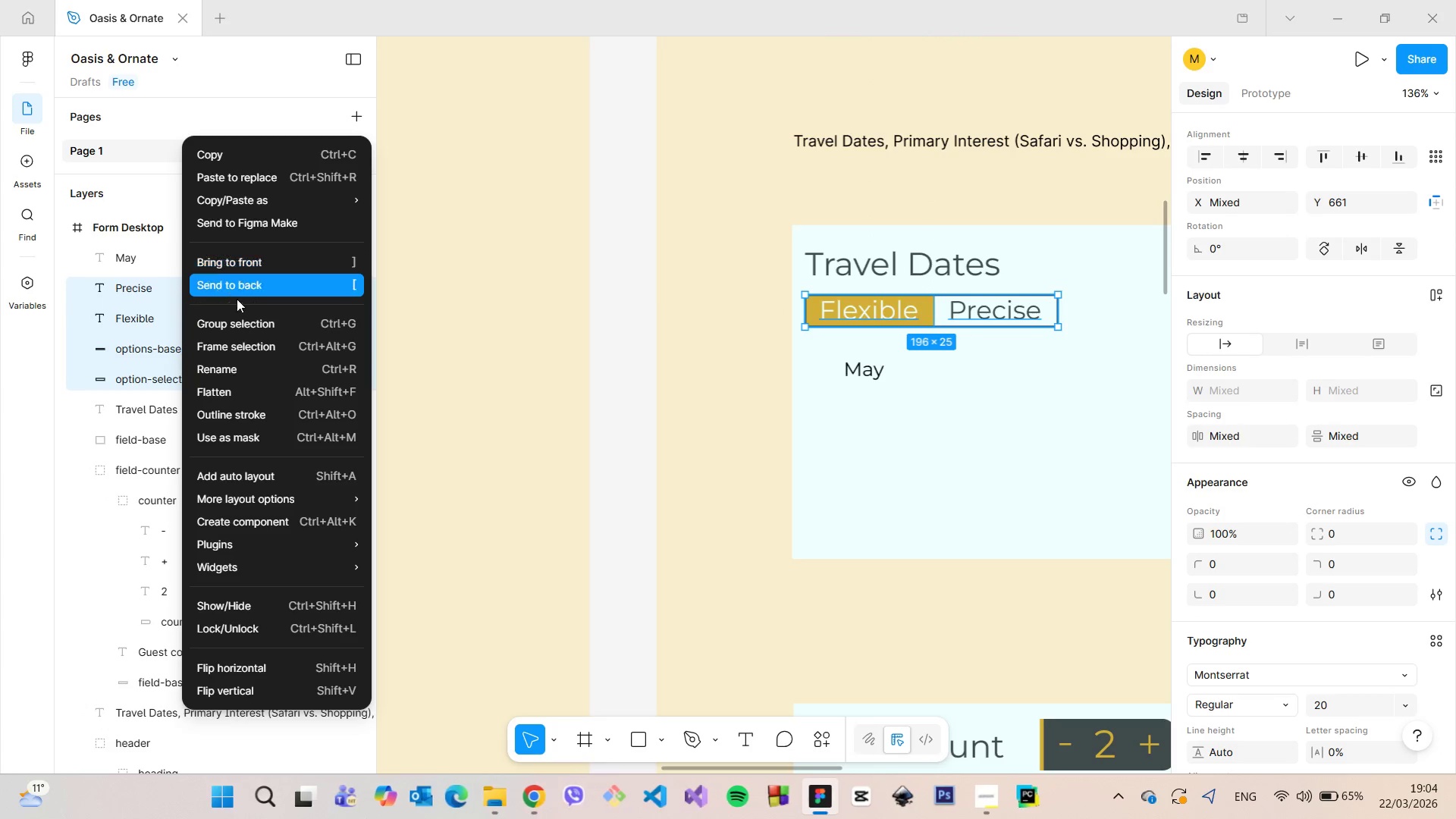 
left_click([237, 326])
 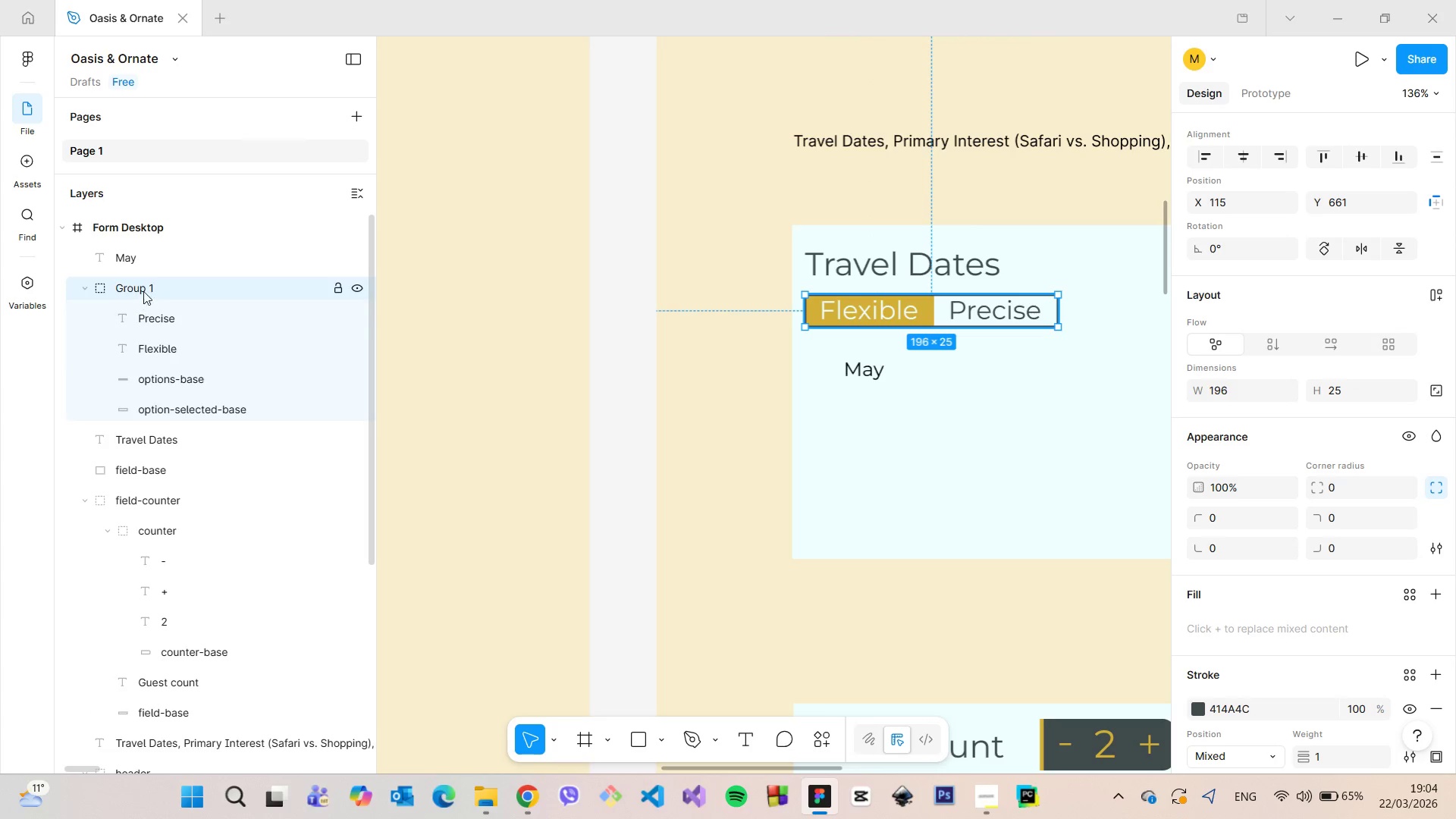 
double_click([144, 287])
 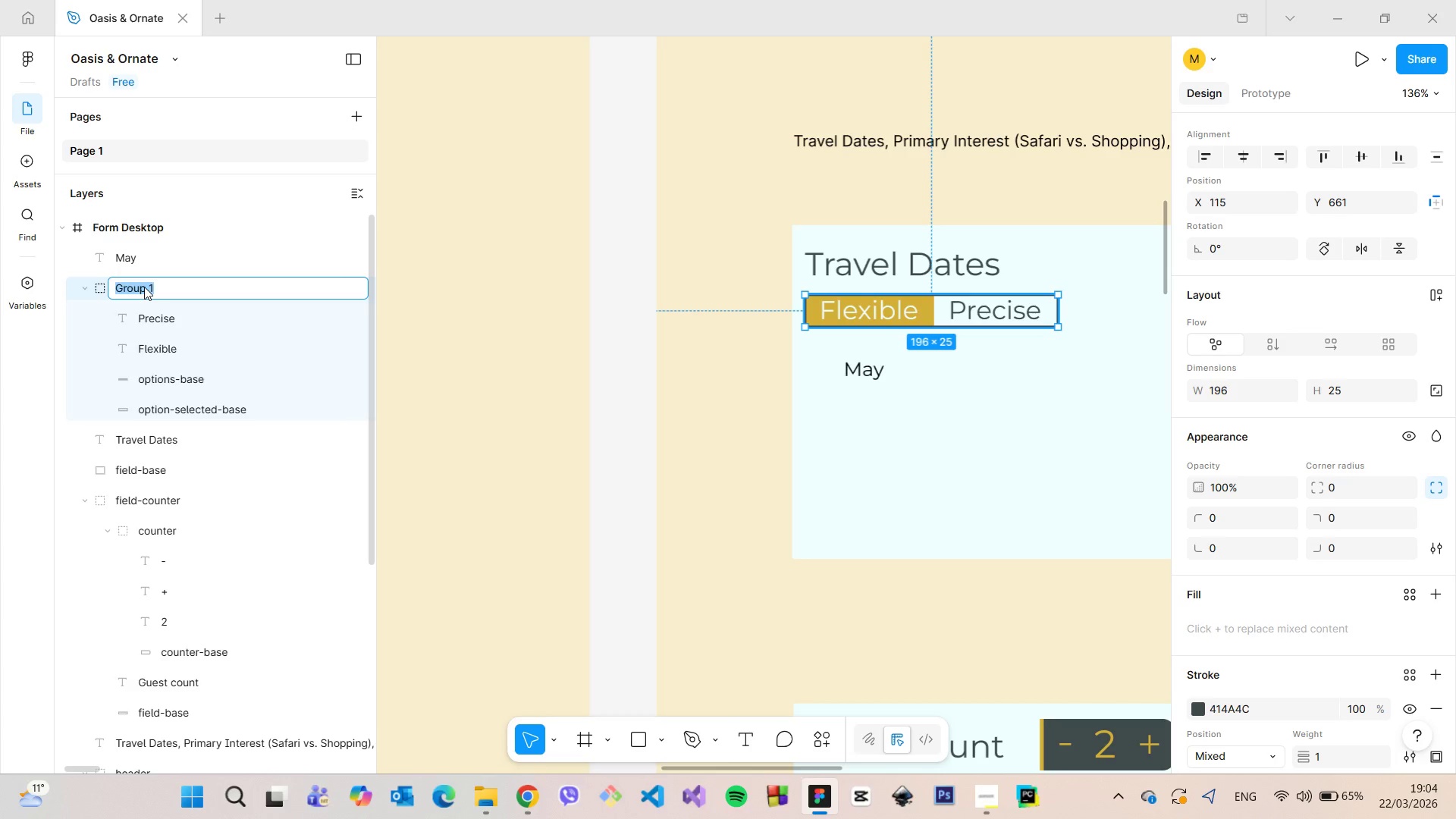 
type(options)
 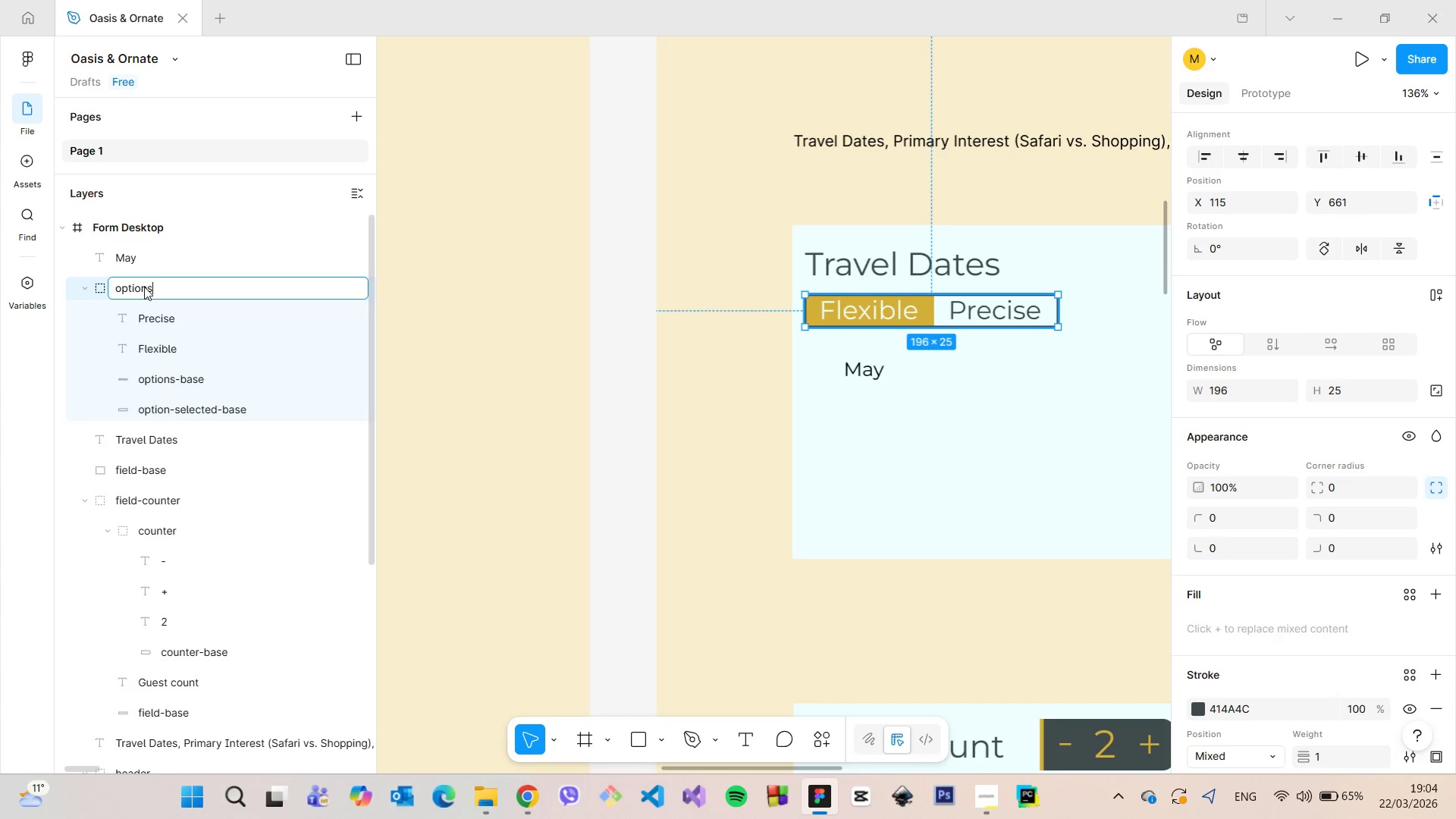 
key(Enter)
 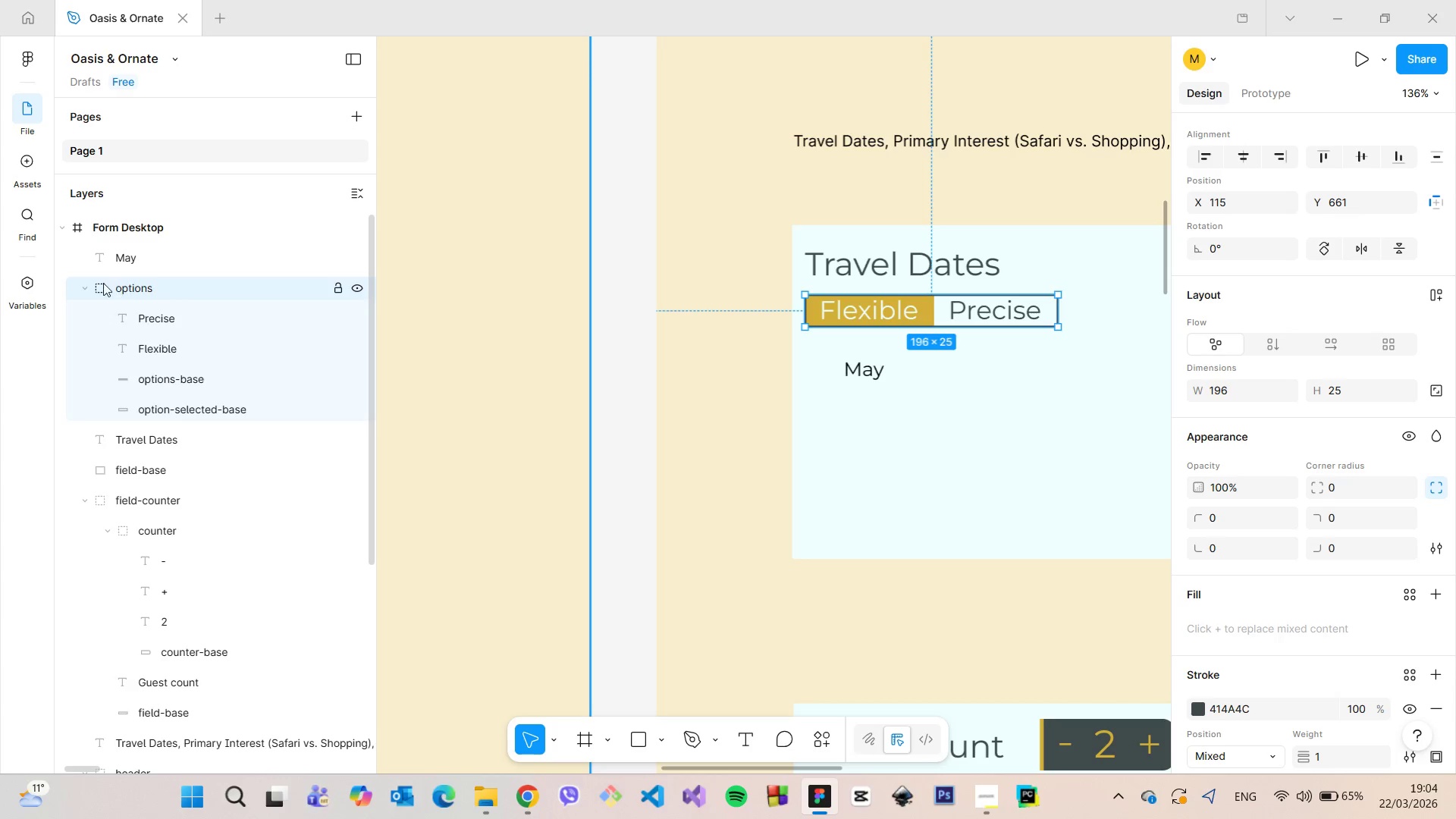 
left_click([87, 281])
 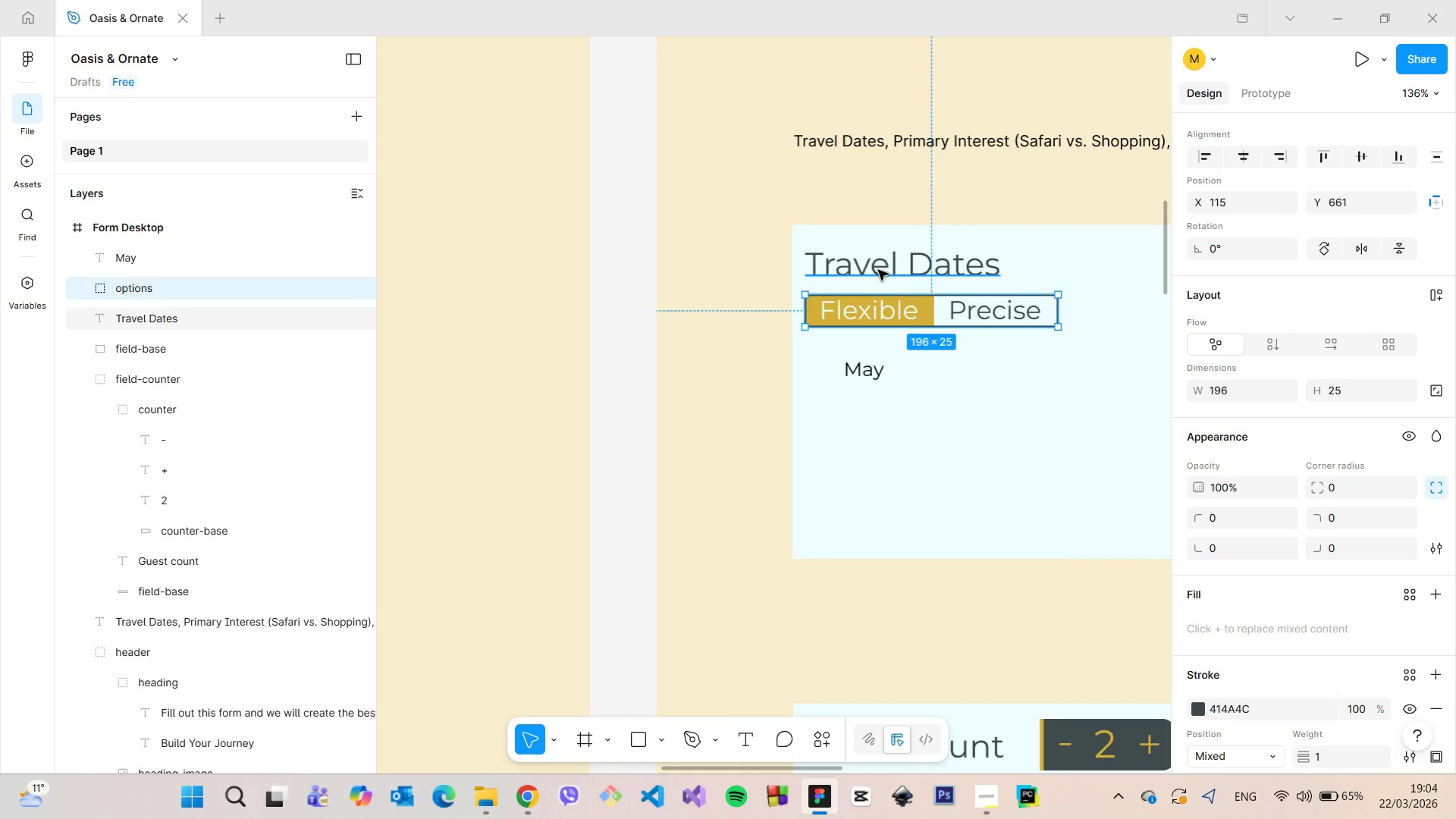 
left_click([878, 270])
 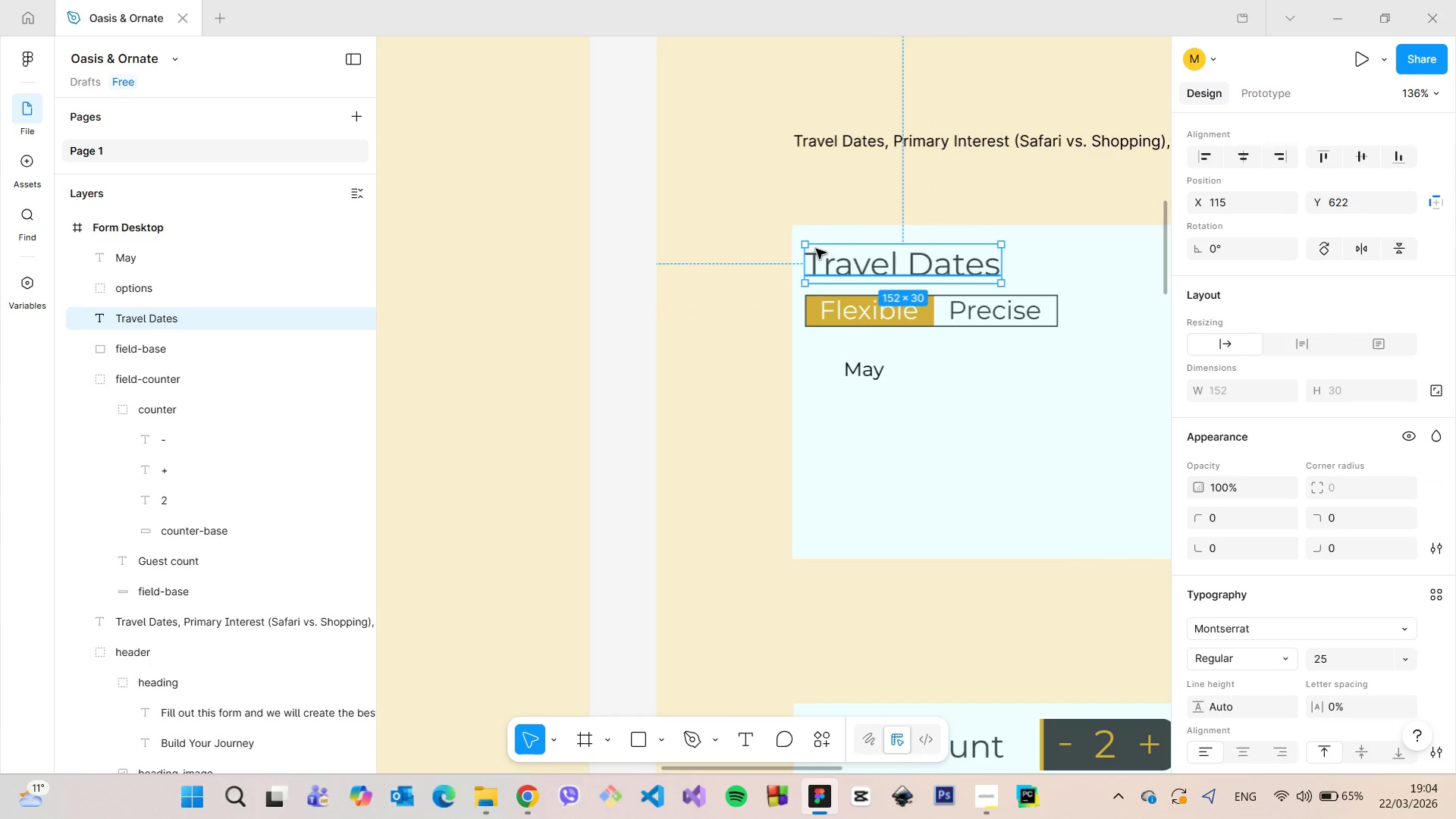 
hold_key(key=AltLeft, duration=0.86)
 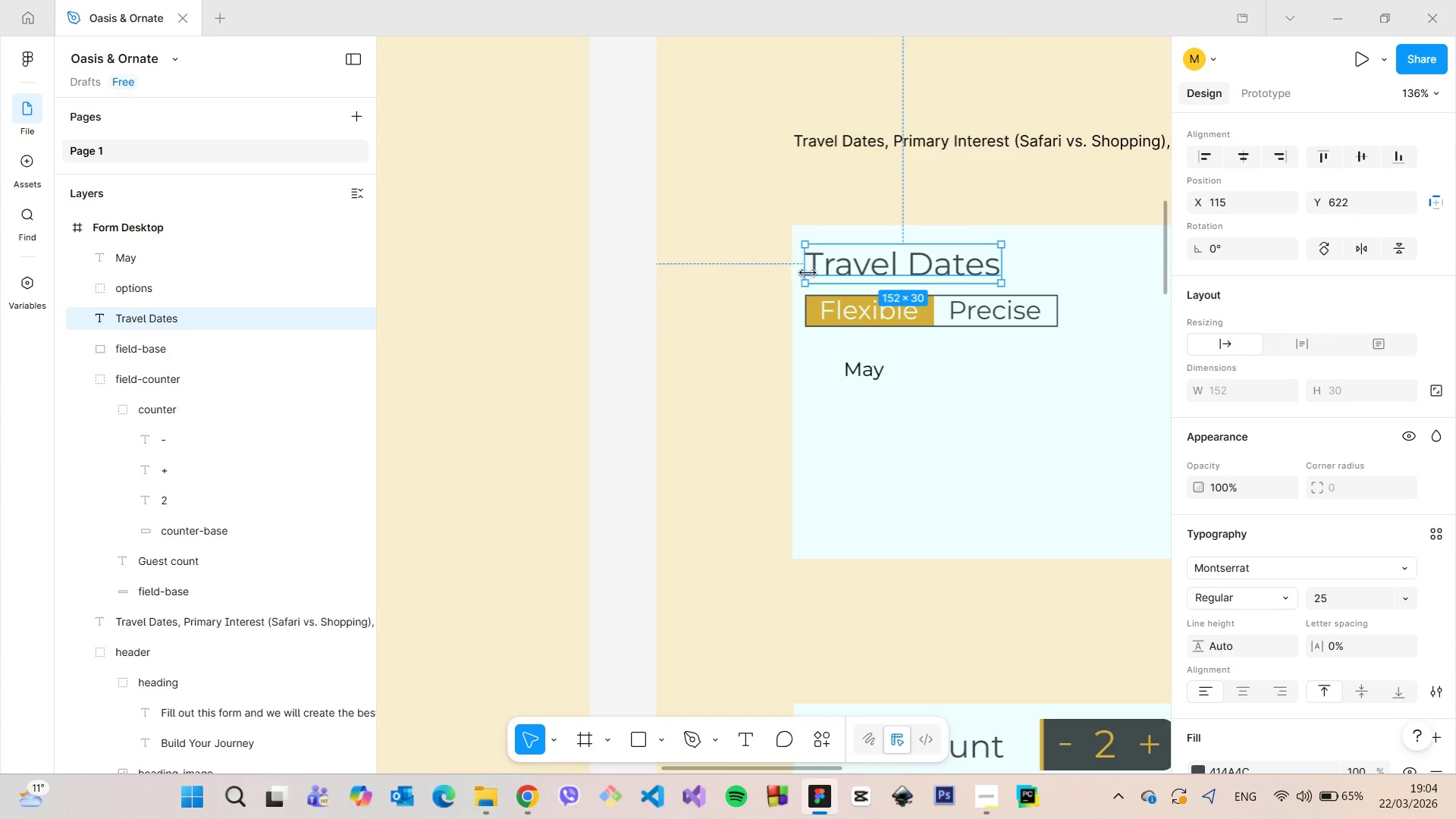 
scroll: coordinate [808, 272], scroll_direction: down, amount: 6.0
 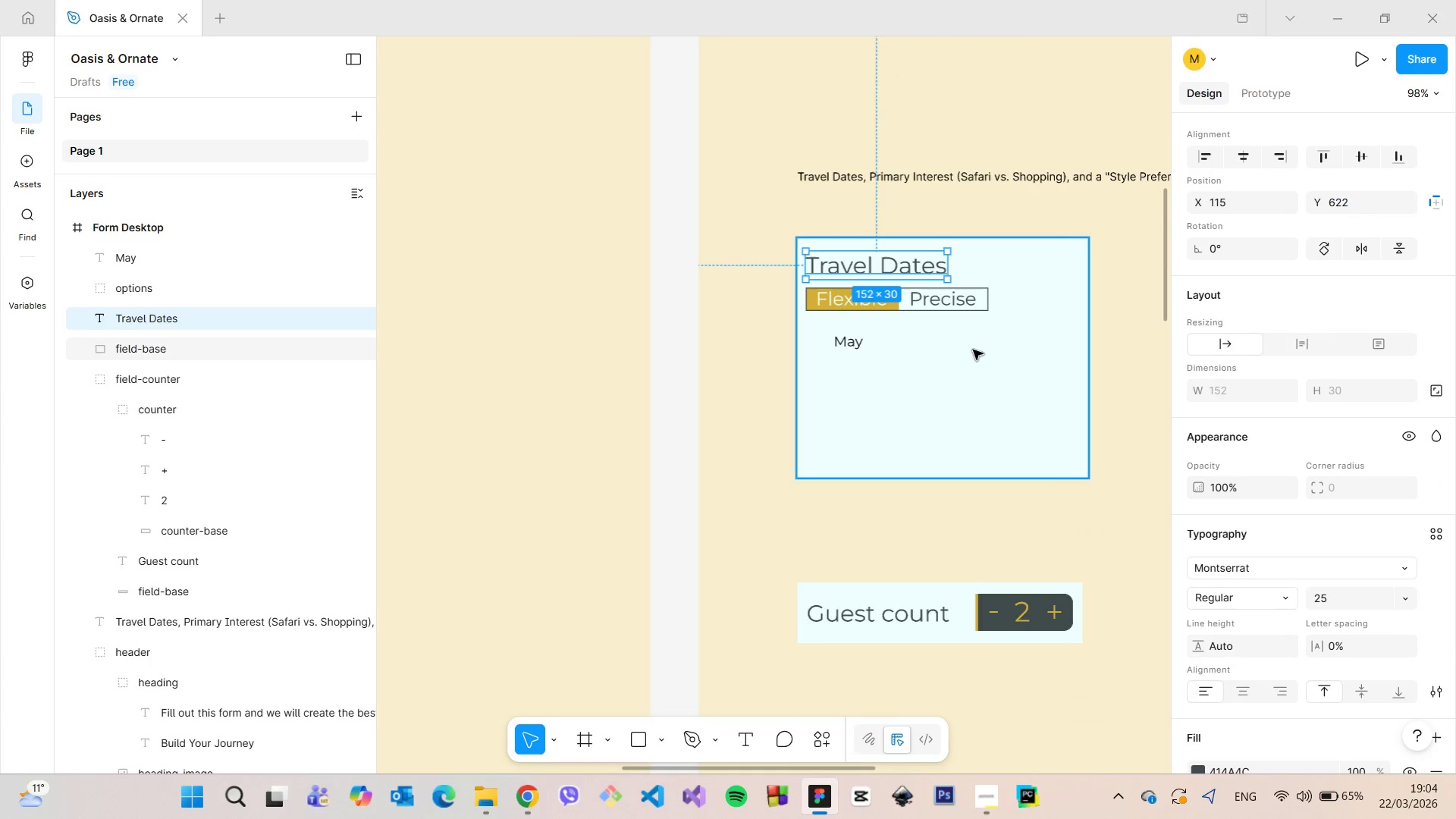 
scroll: coordinate [991, 331], scroll_direction: up, amount: 4.0
 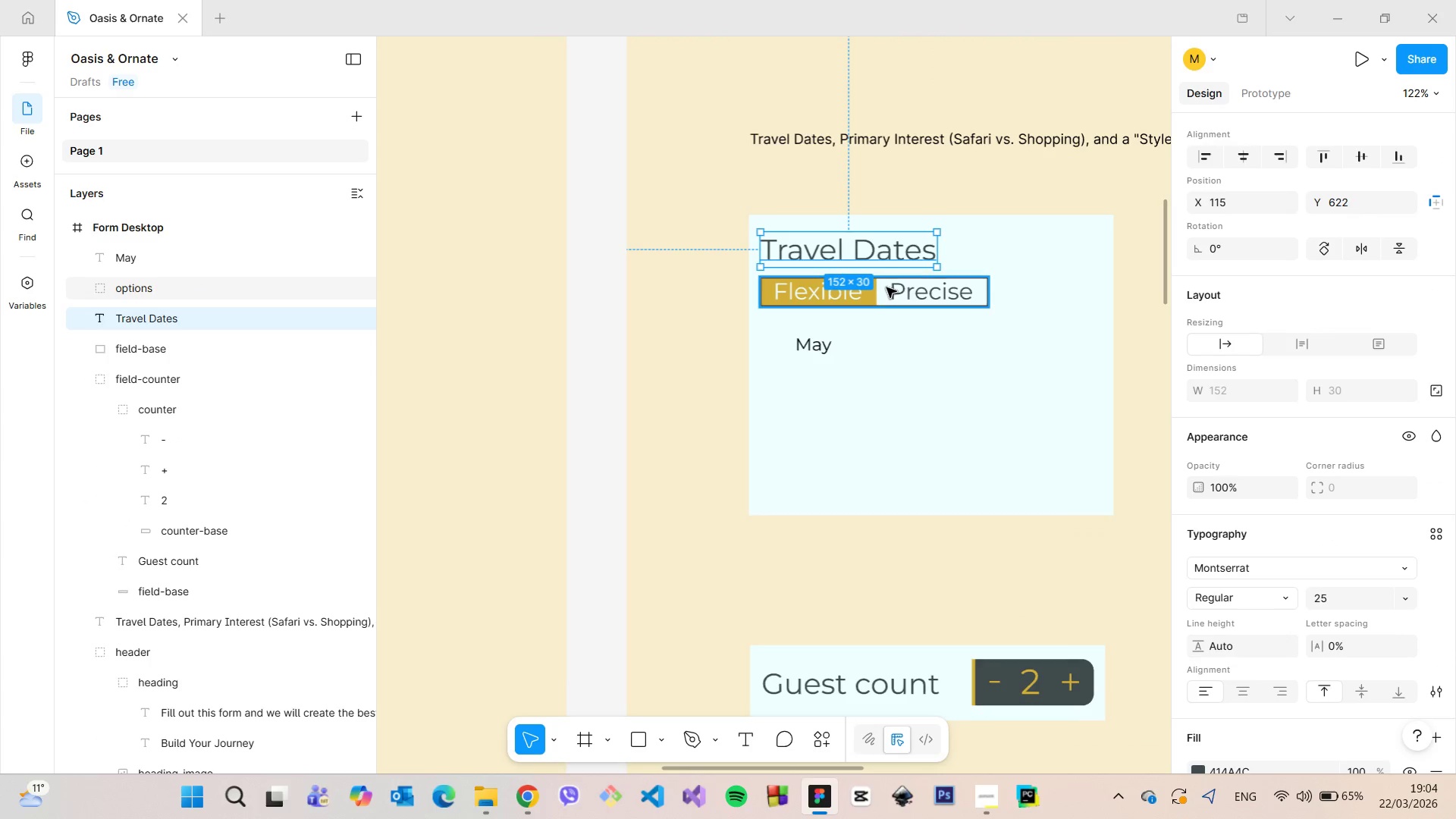 
left_click([886, 287])
 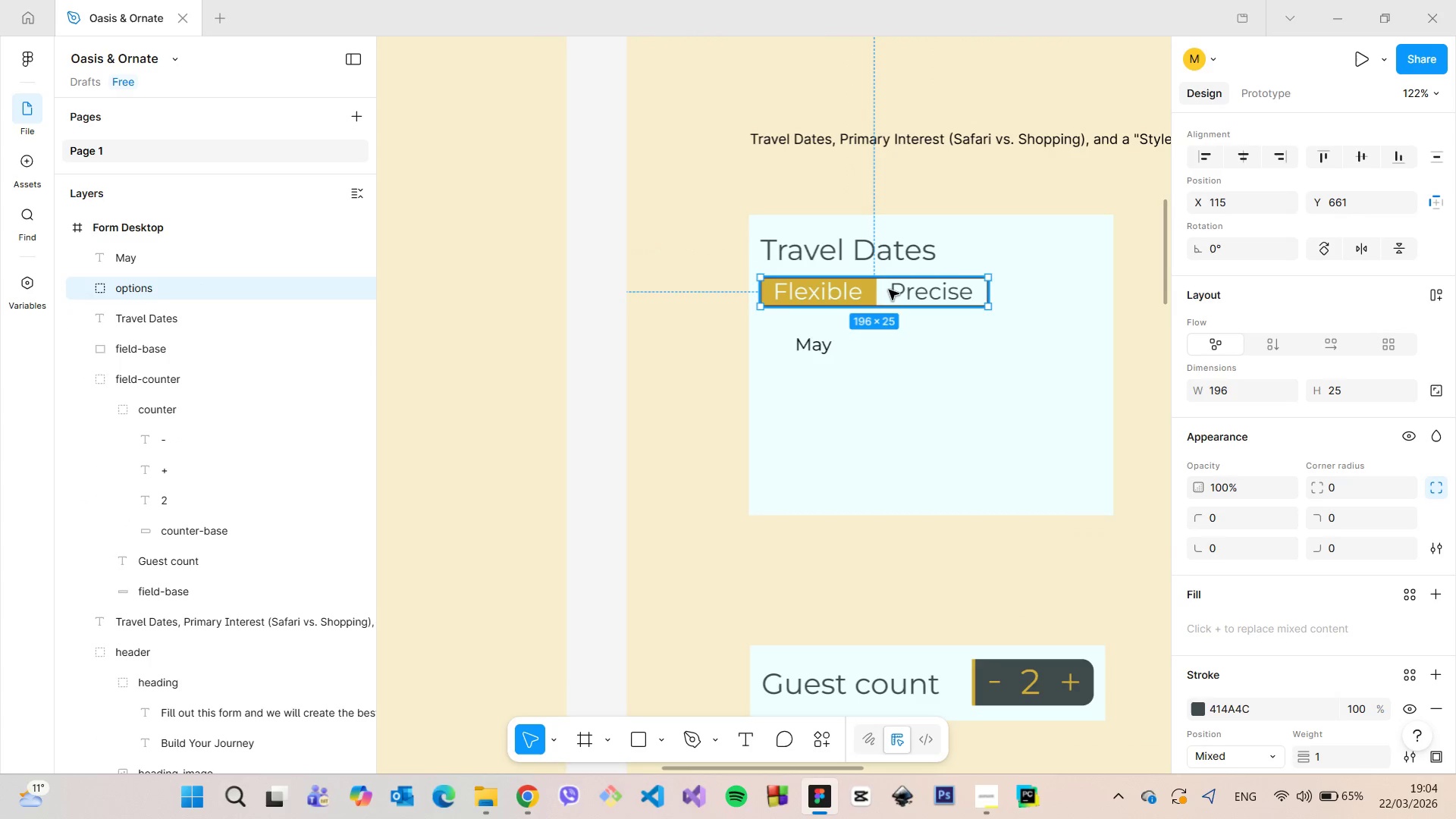 
left_click_drag(start_coordinate=[889, 290], to_coordinate=[890, 302])
 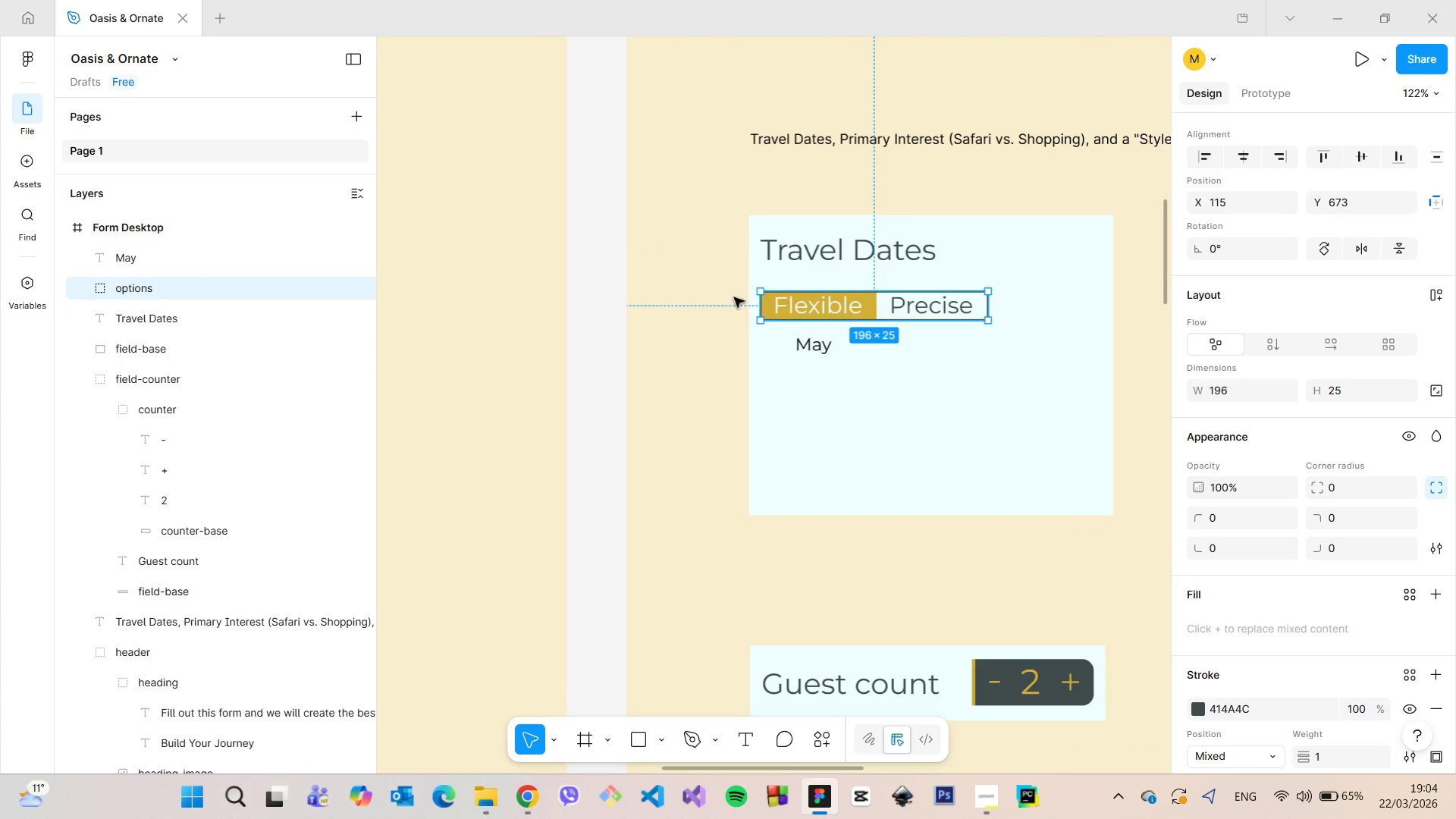 
hold_key(key=AltLeft, duration=0.83)
 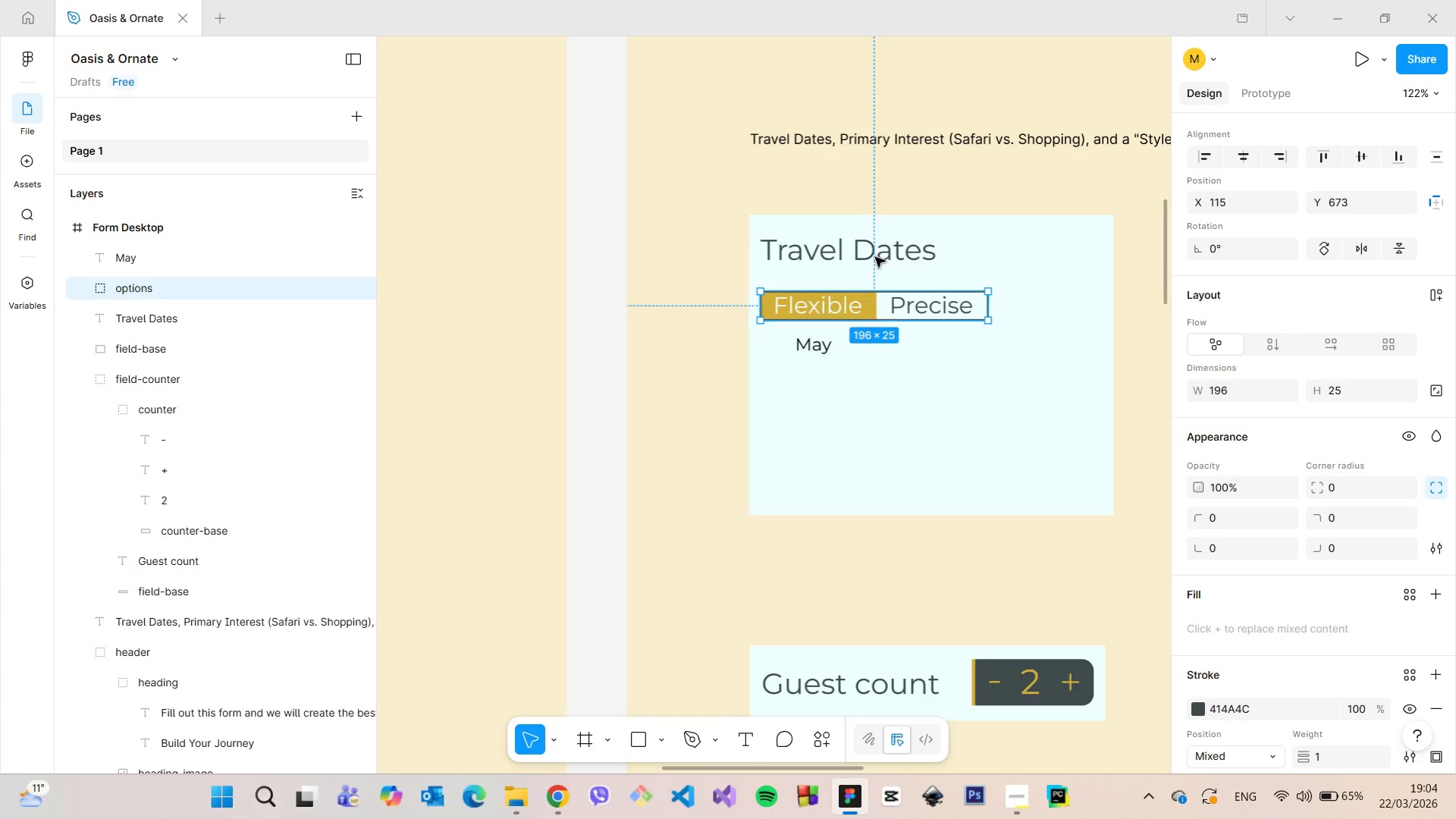 
hold_key(key=AltLeft, duration=0.45)
 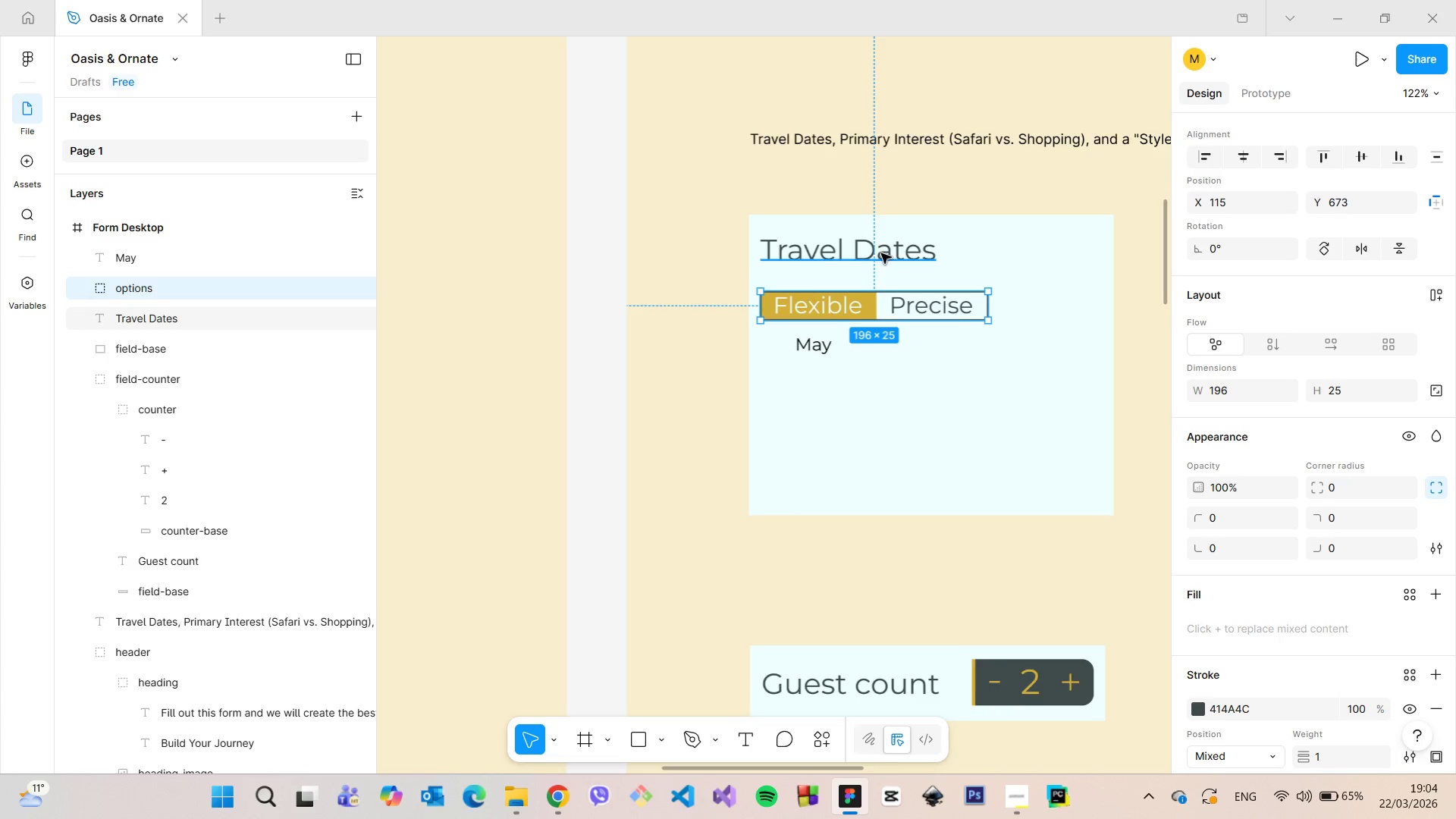 
scroll: coordinate [883, 256], scroll_direction: up, amount: 4.0
 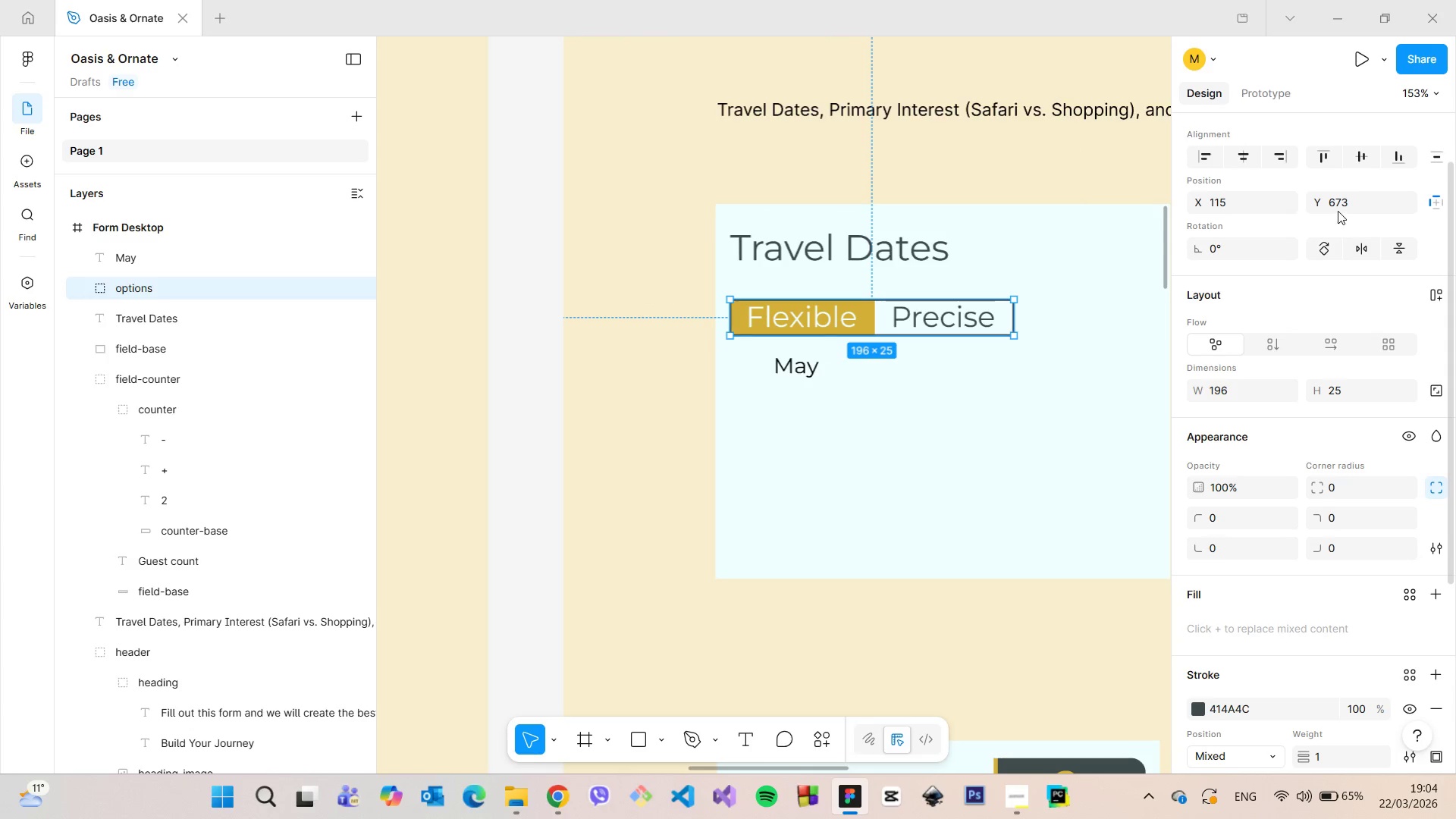 
left_click([1338, 209])
 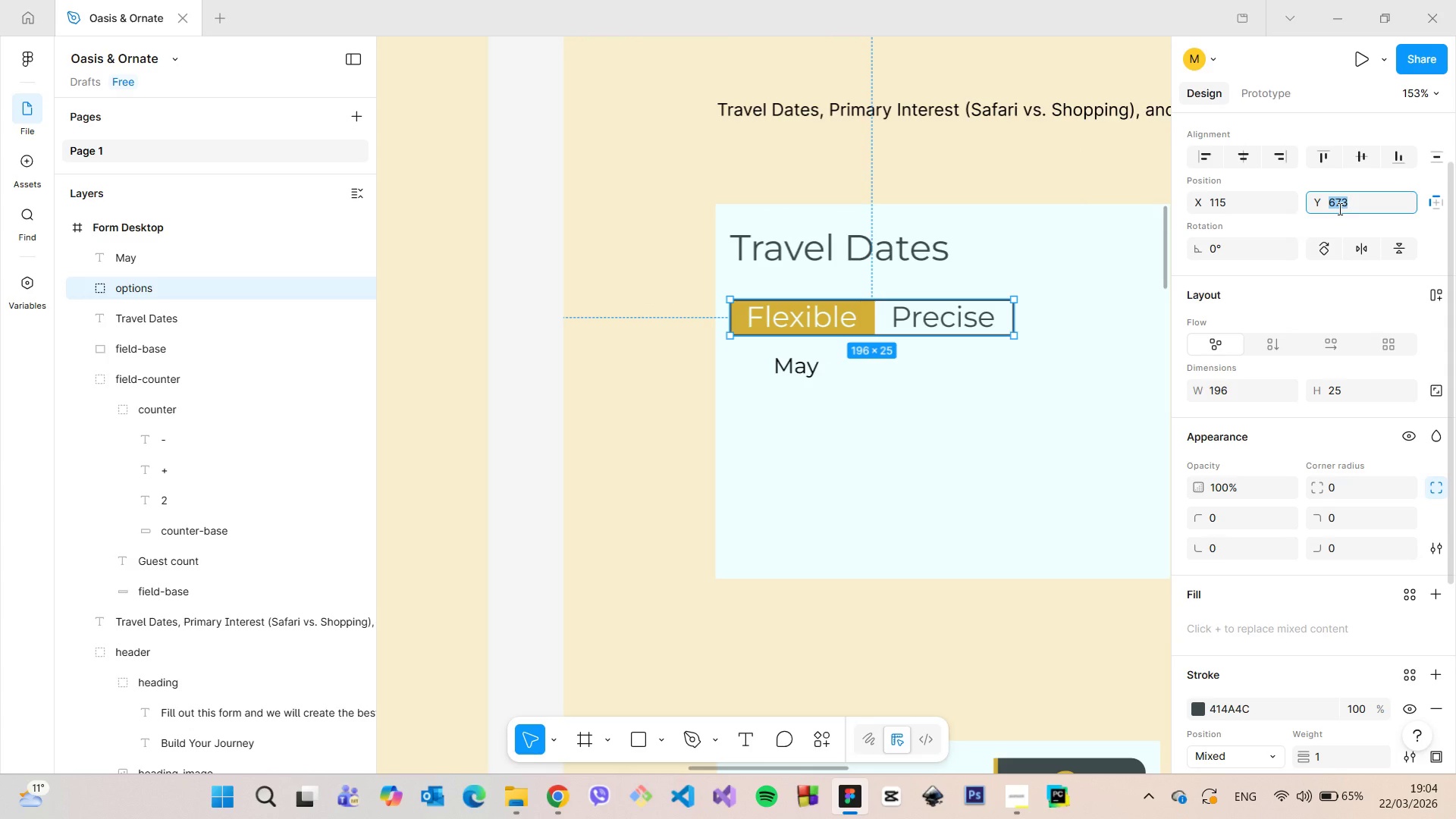 
key(ArrowDown)
 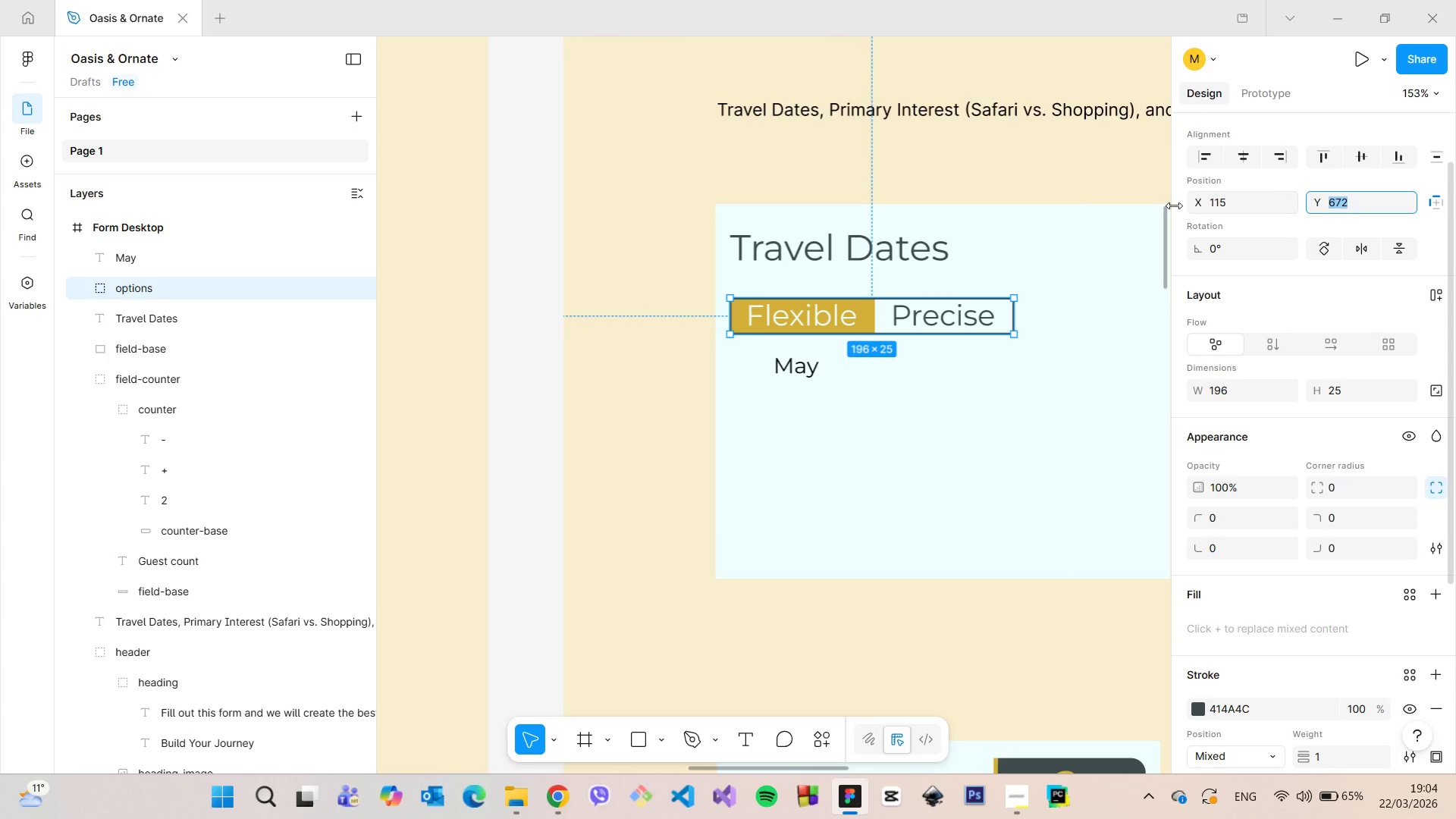 
hold_key(key=AltLeft, duration=0.55)
 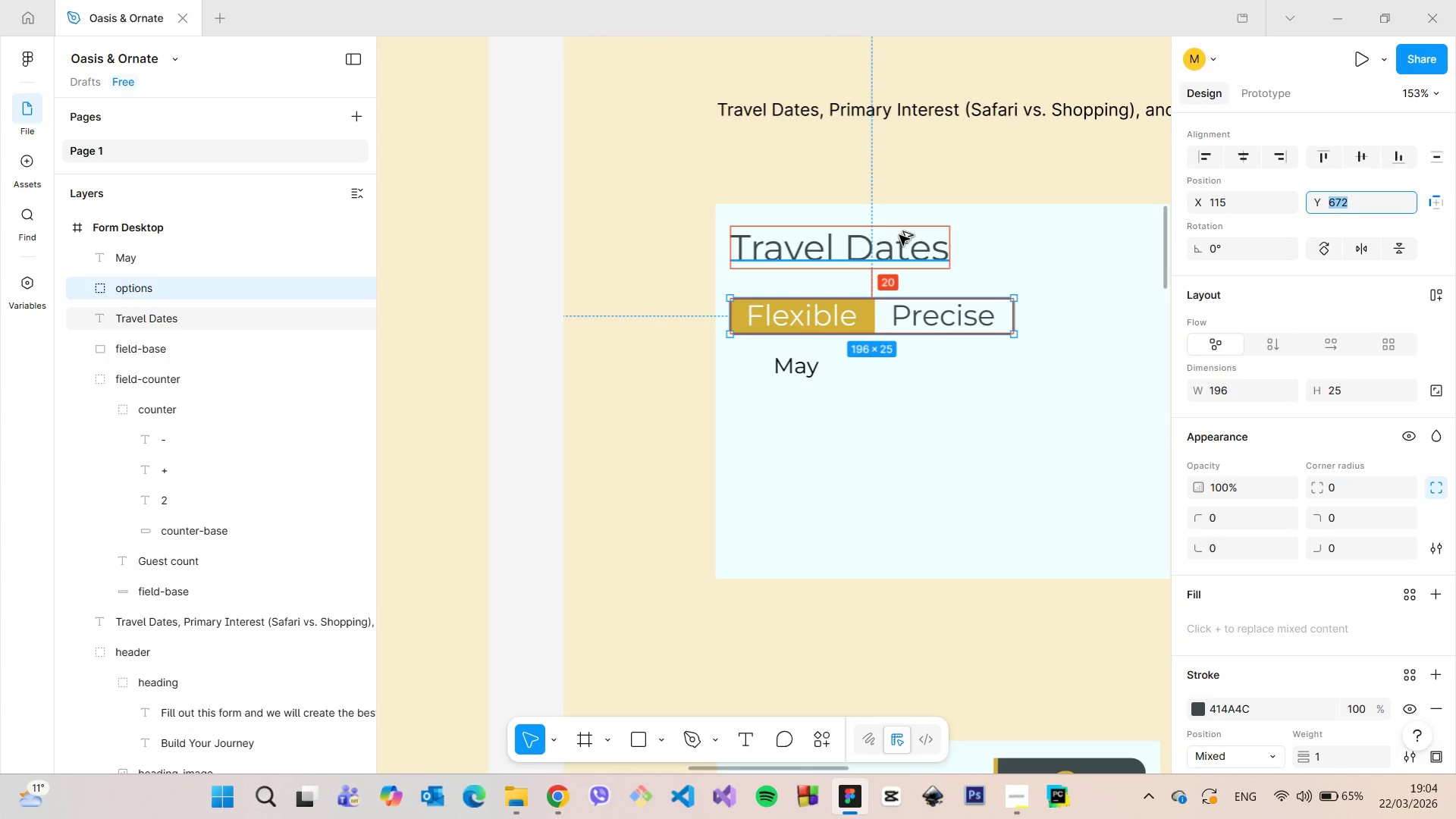 
key(ArrowDown)
 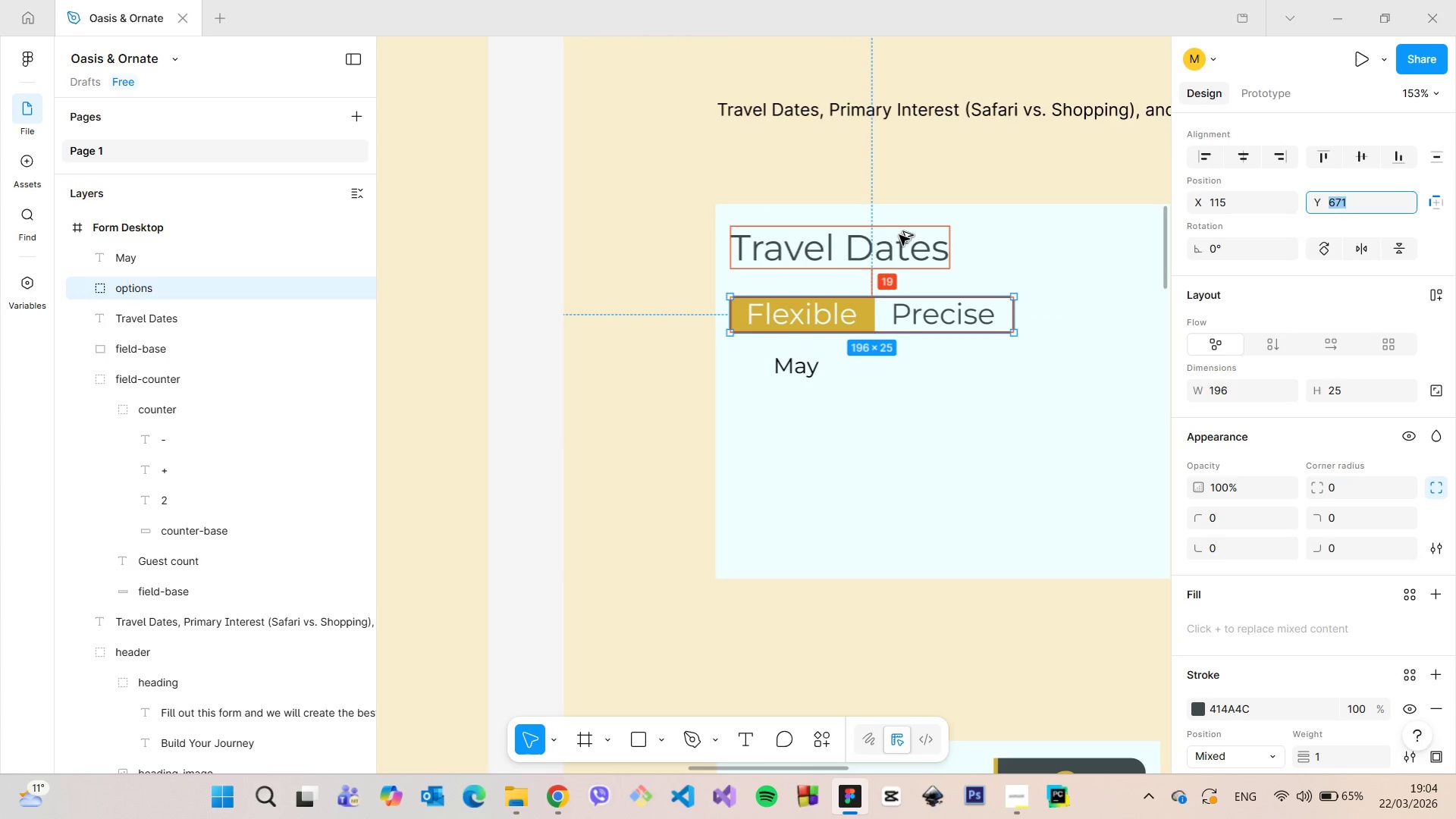 
key(ArrowDown)
 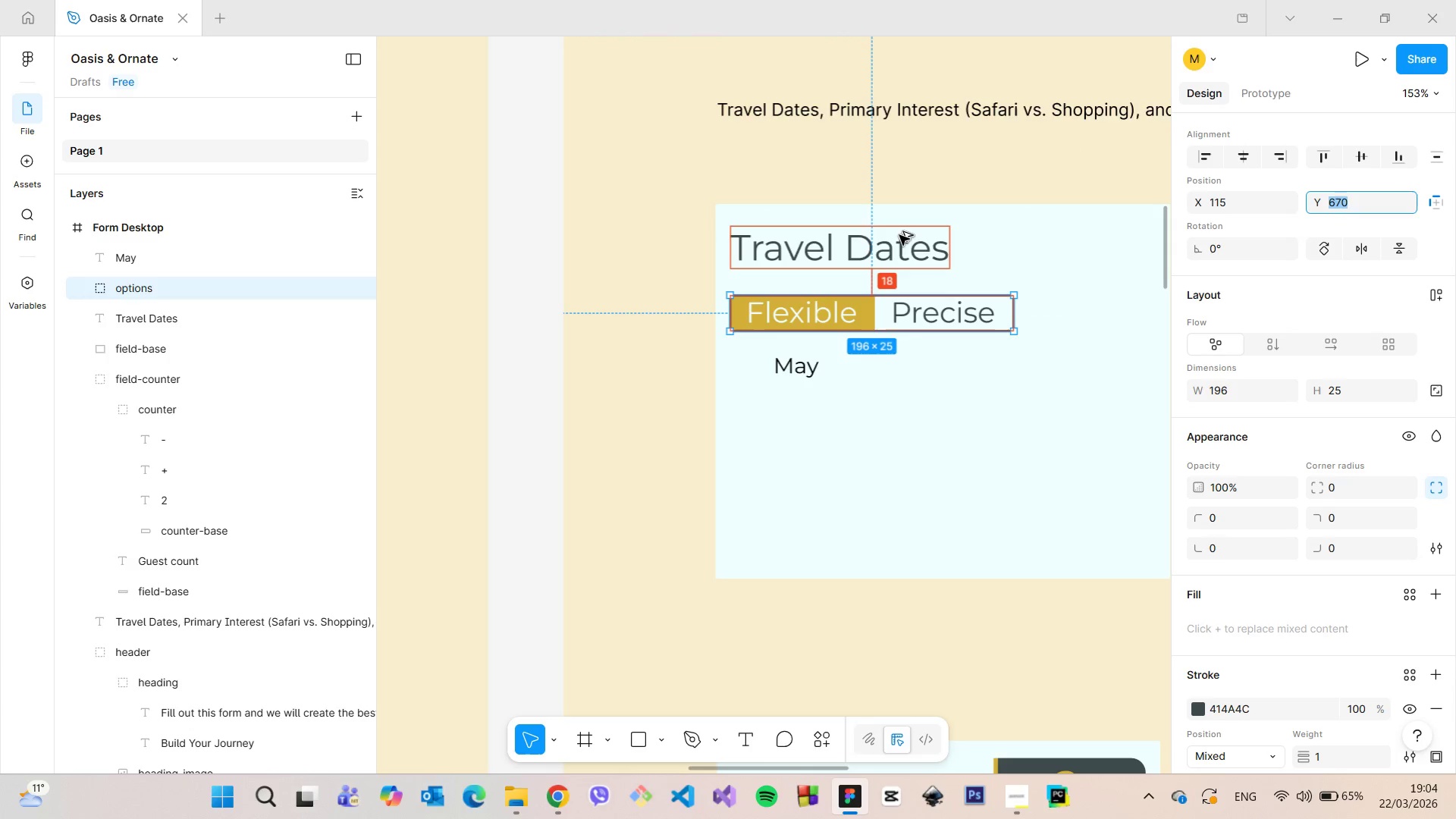 
key(ArrowDown)
 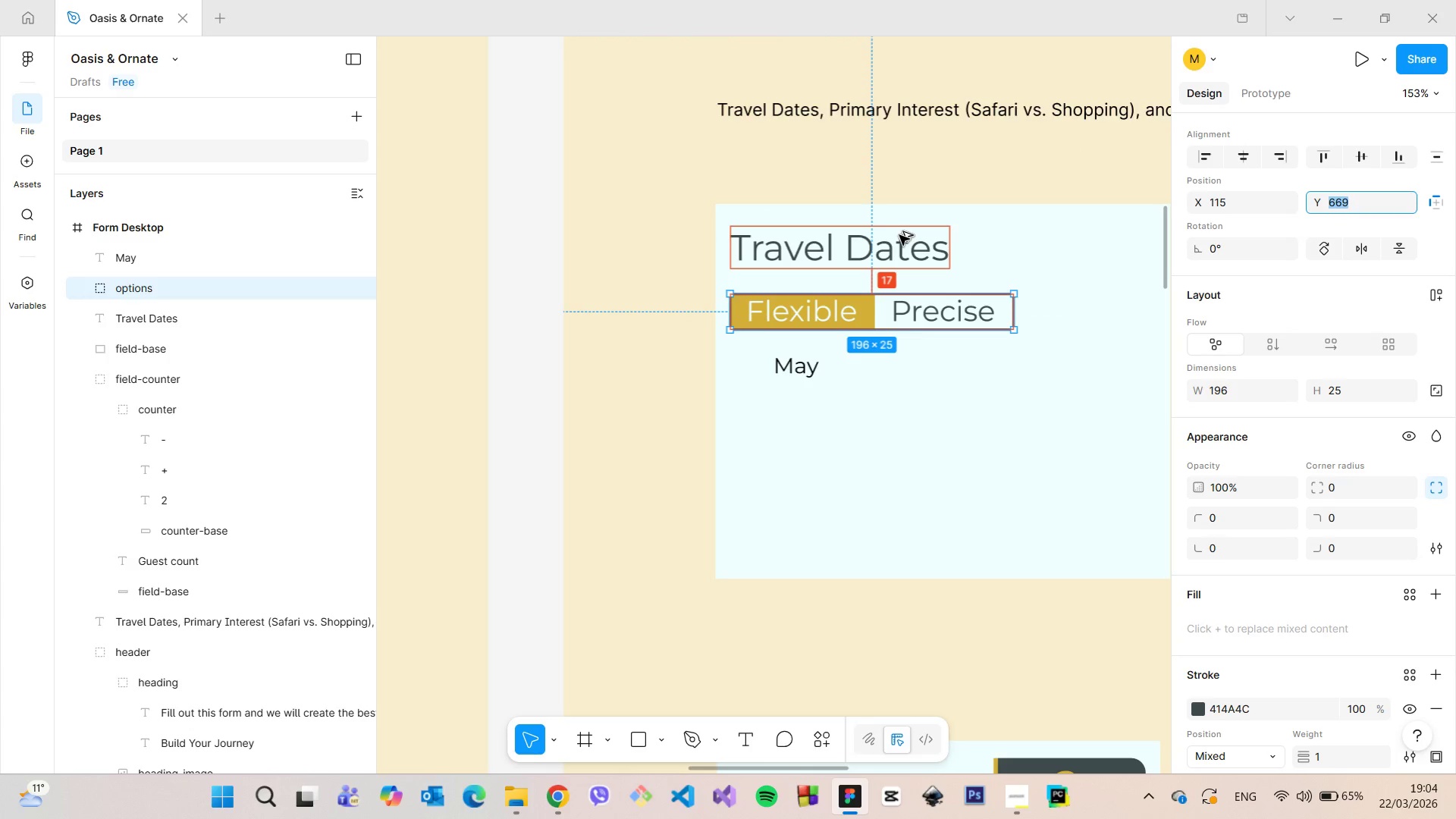 
key(ArrowDown)
 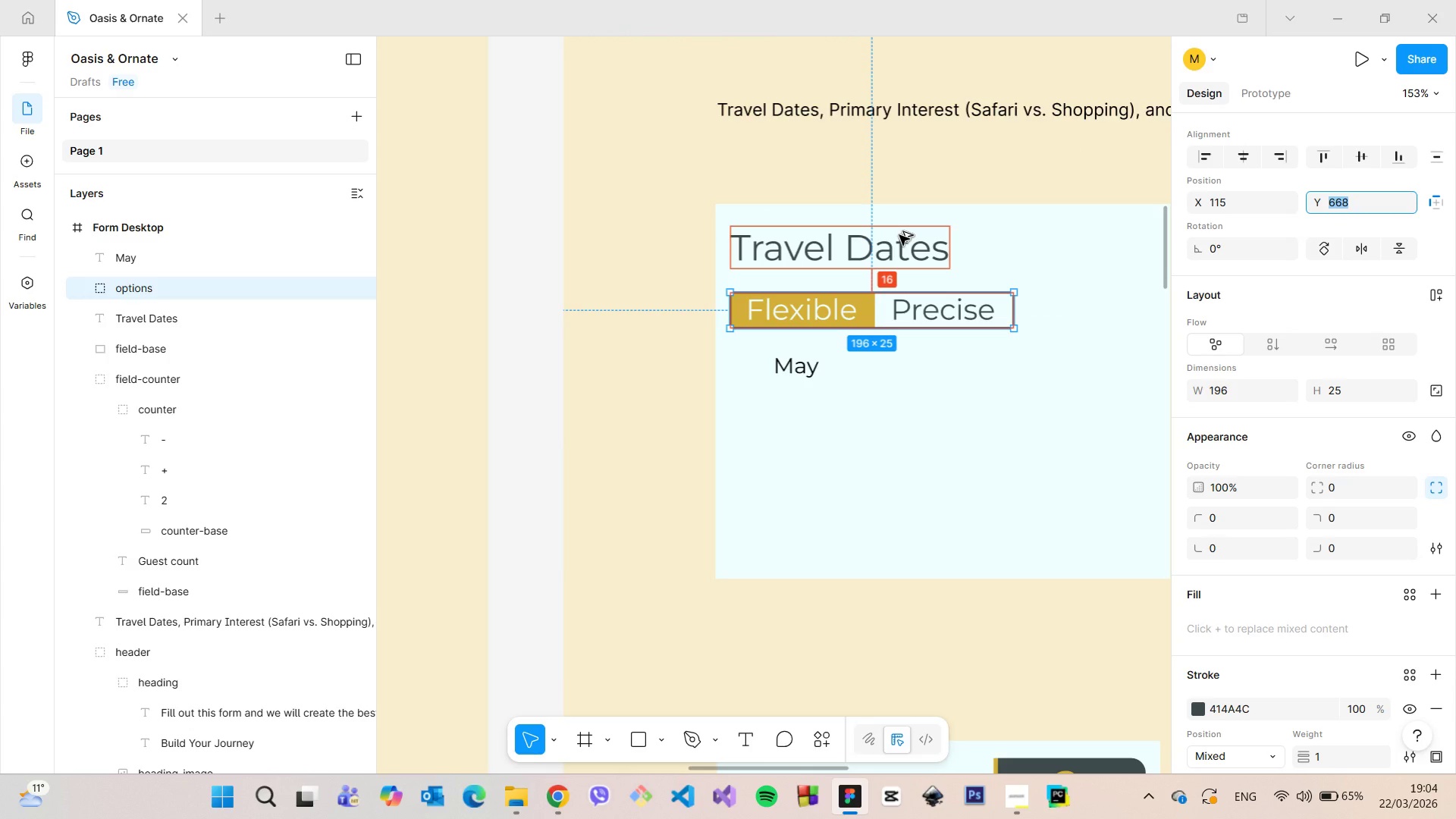 
key(ArrowDown)
 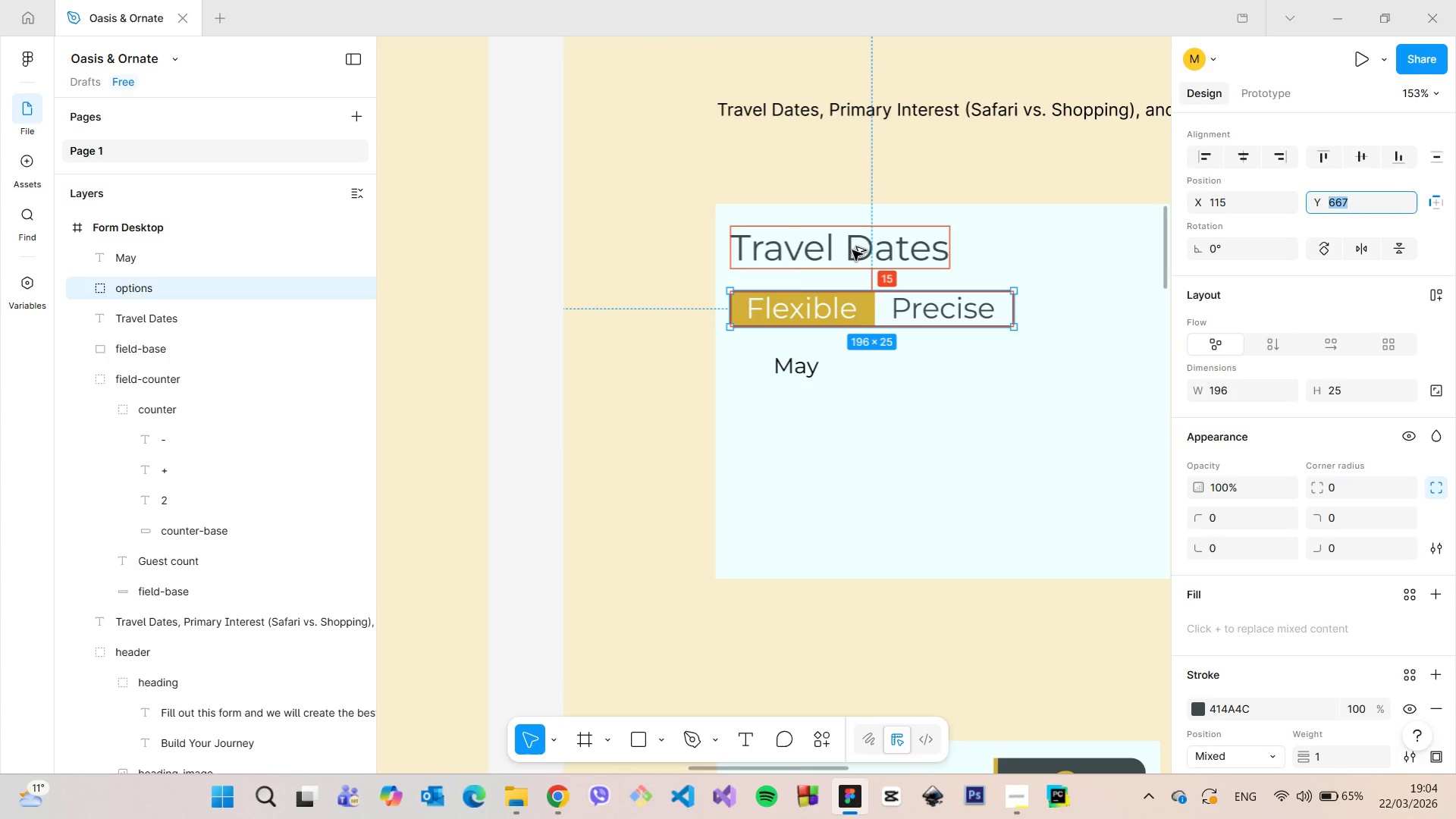 
hold_key(key=AltLeft, duration=0.84)
 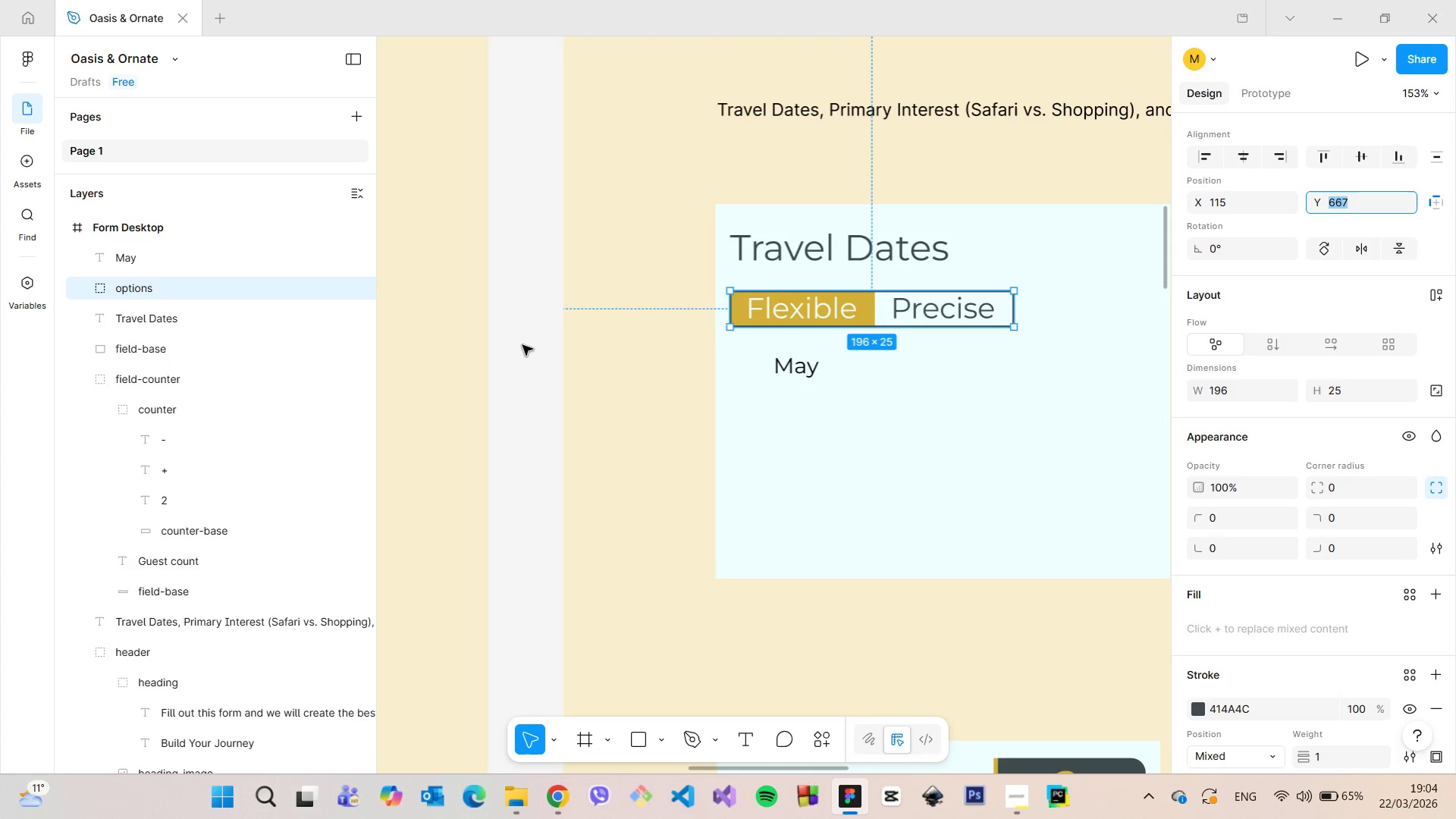 
left_click([522, 345])
 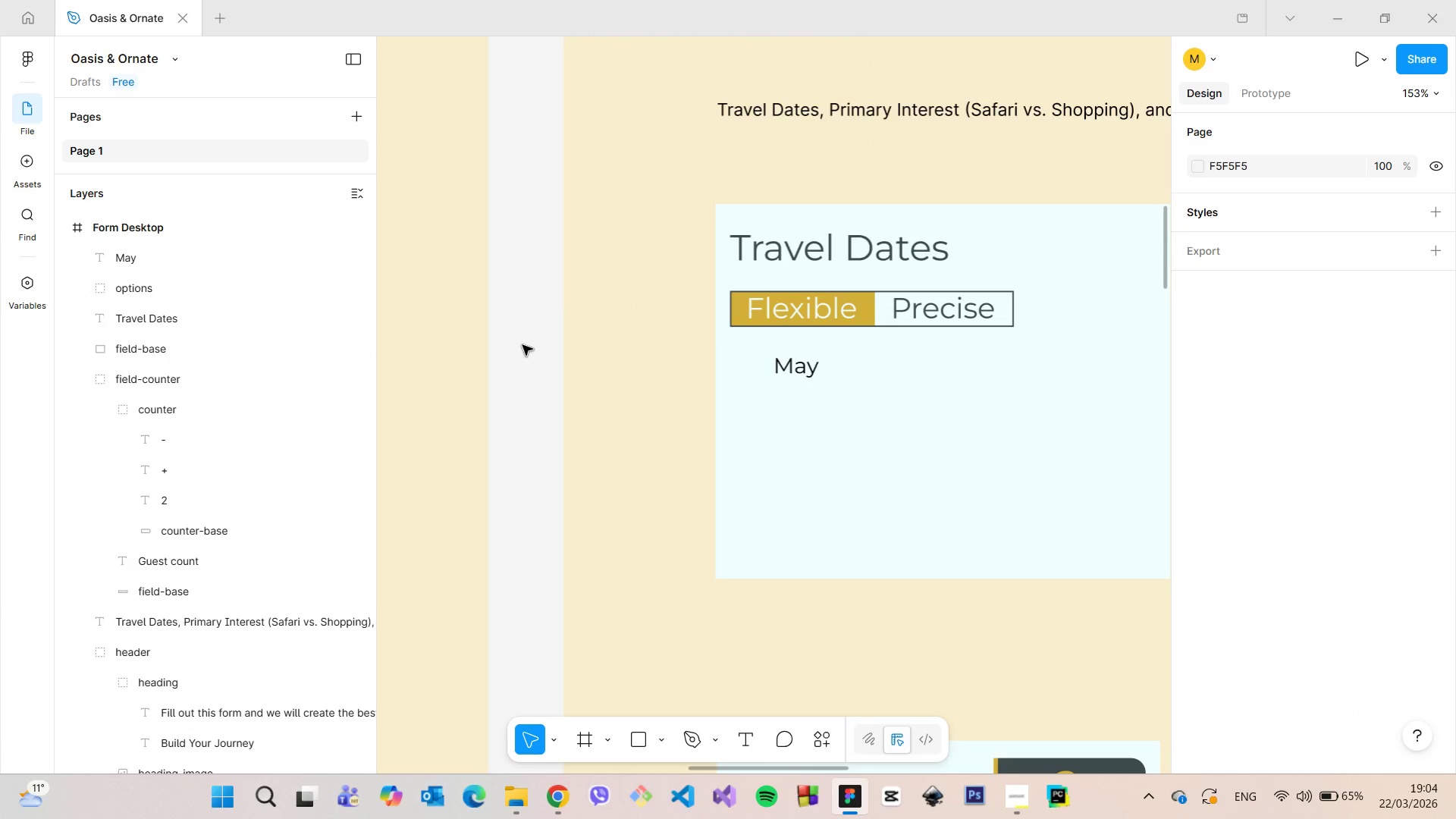 
scroll: coordinate [529, 357], scroll_direction: down, amount: 12.0
 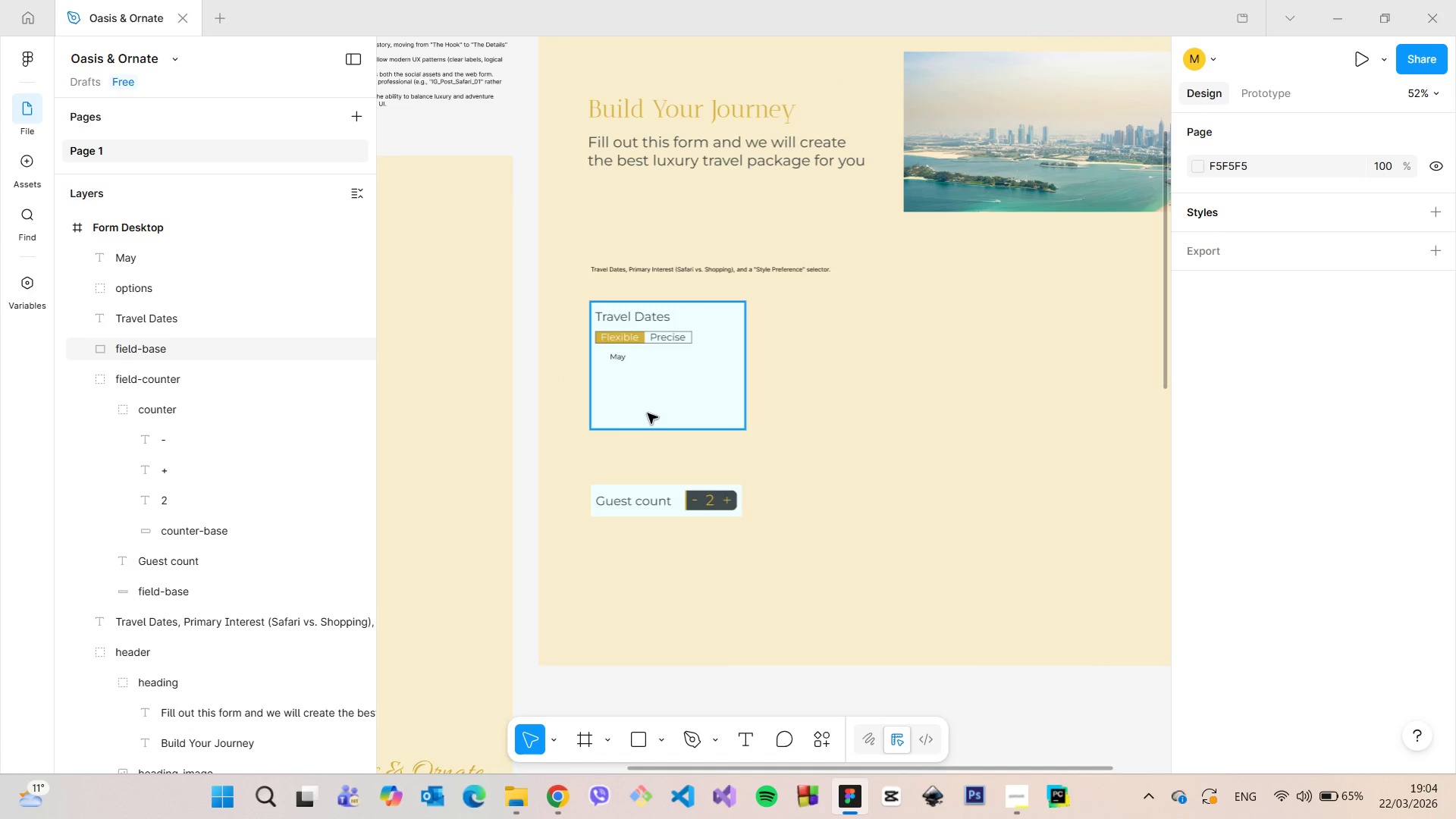 
left_click([648, 413])
 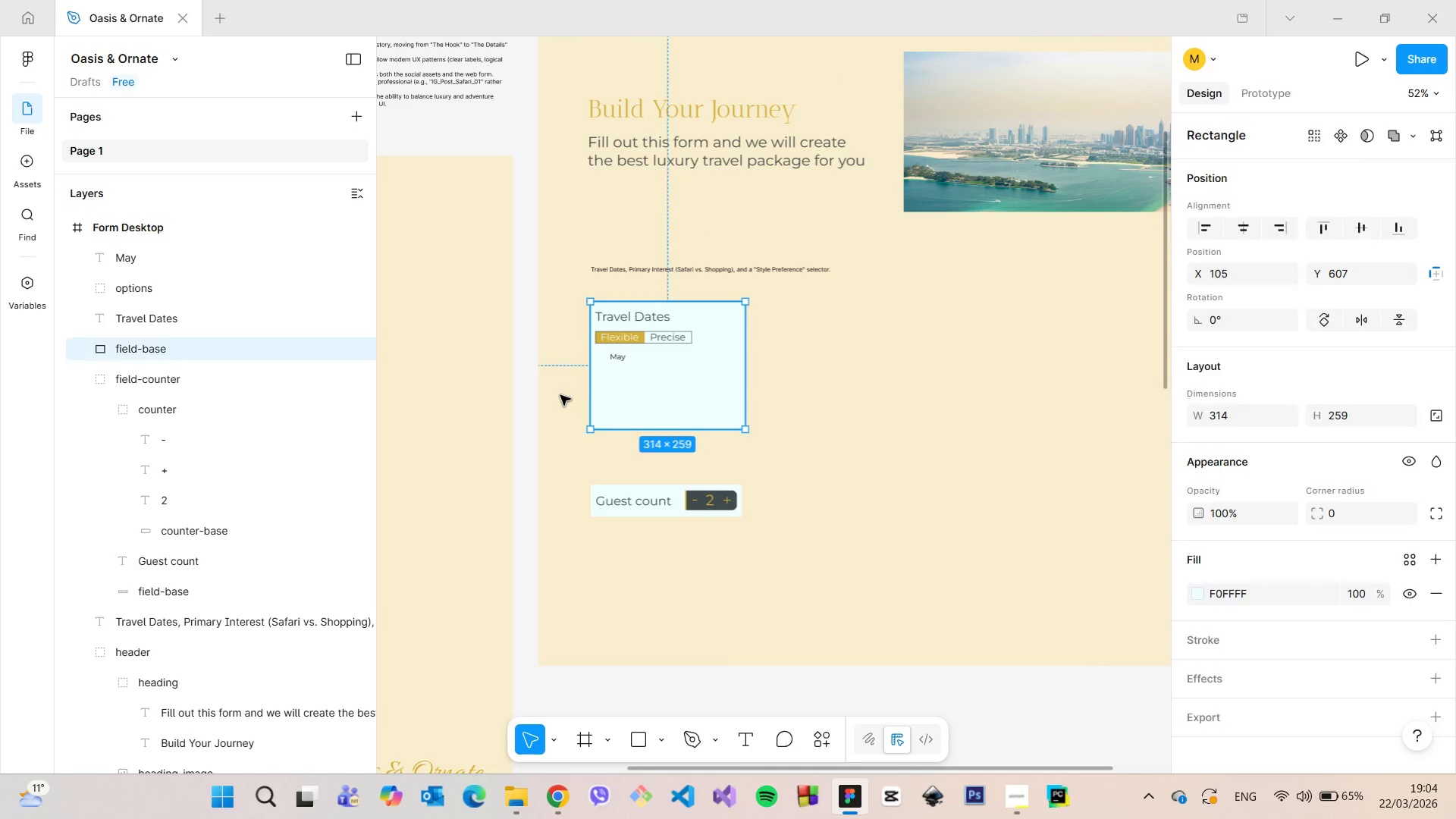 
hold_key(key=AltLeft, duration=0.83)
 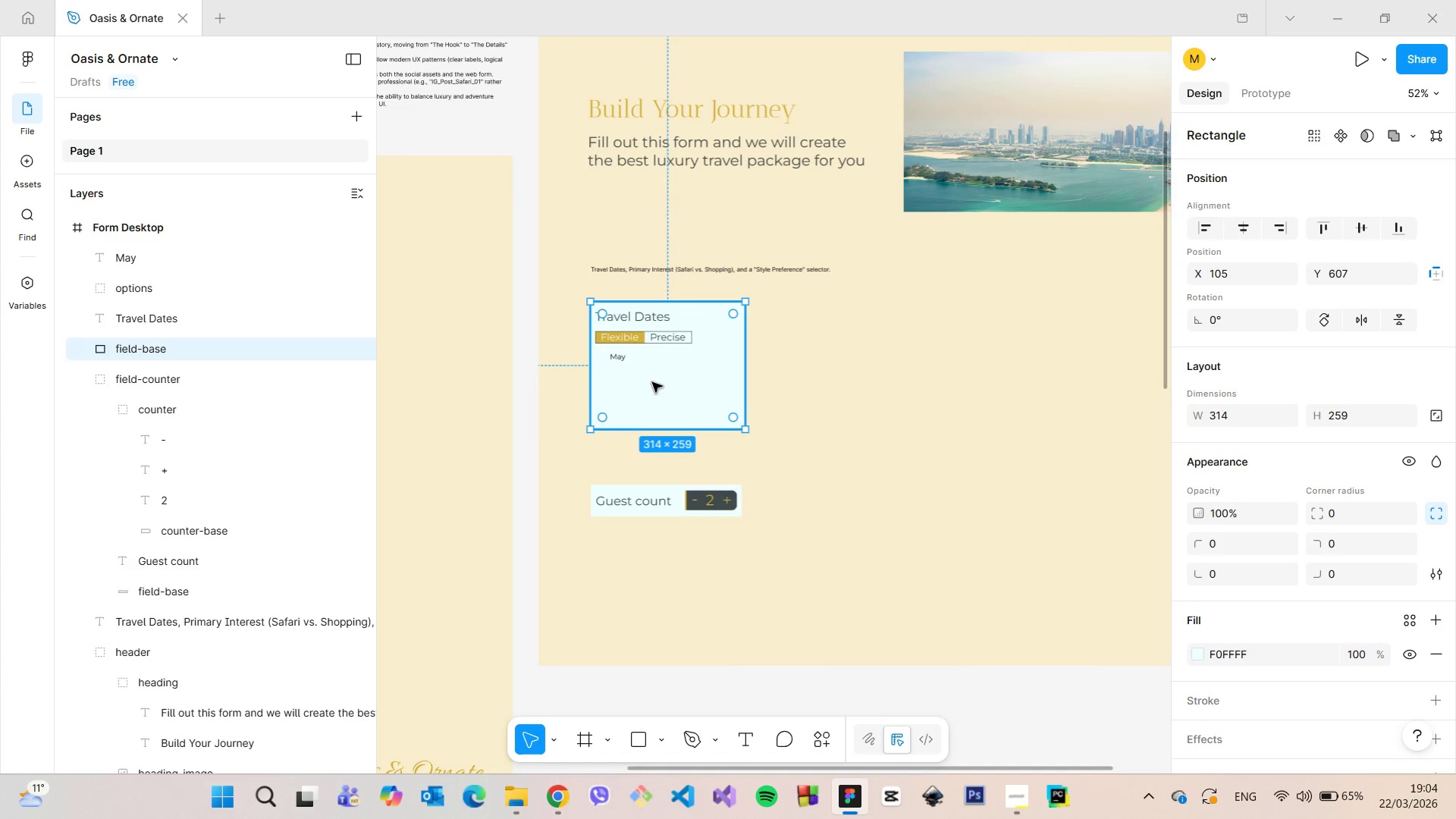 
left_click_drag(start_coordinate=[652, 382], to_coordinate=[650, 387])
 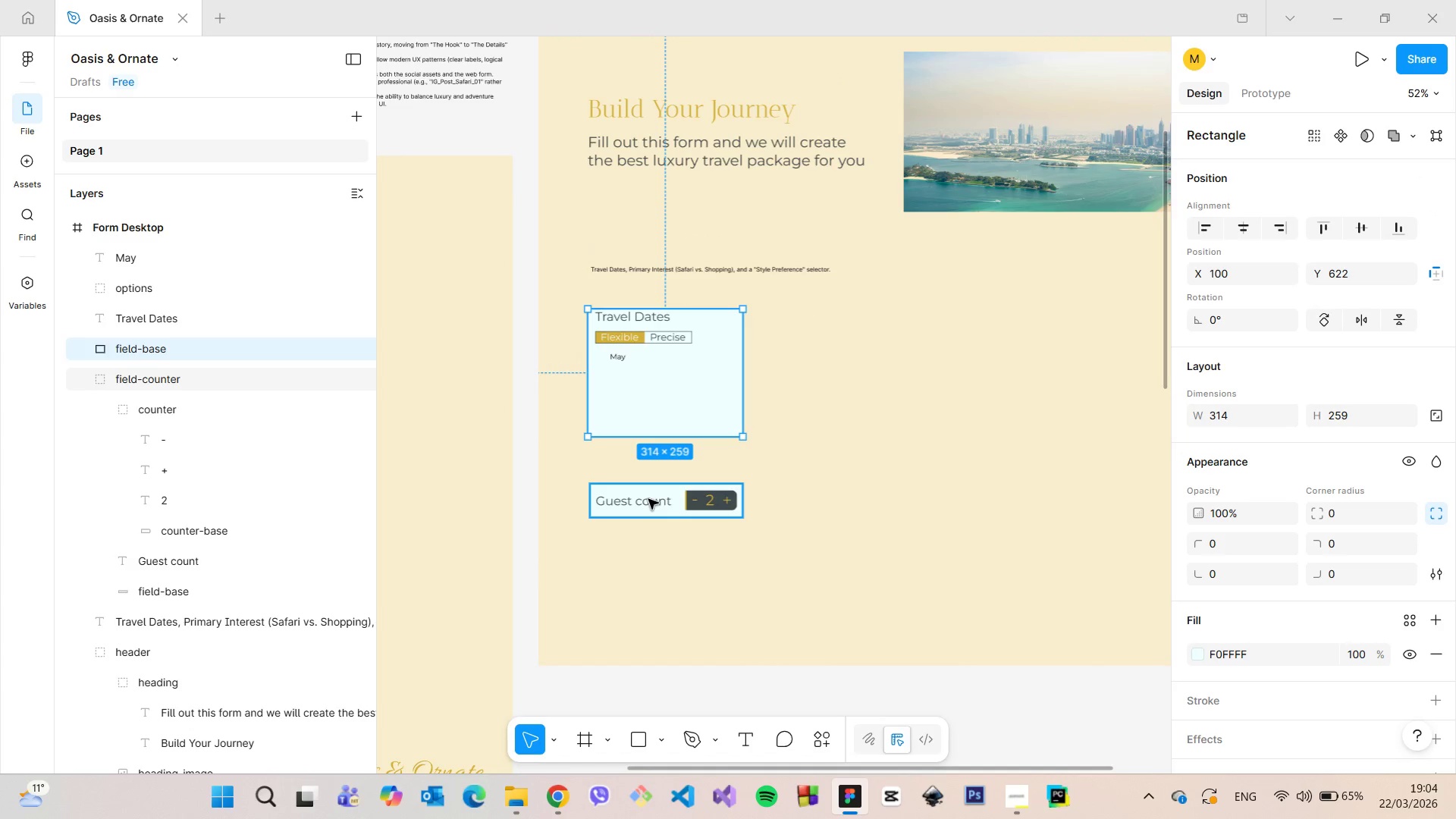 
left_click([648, 499])
 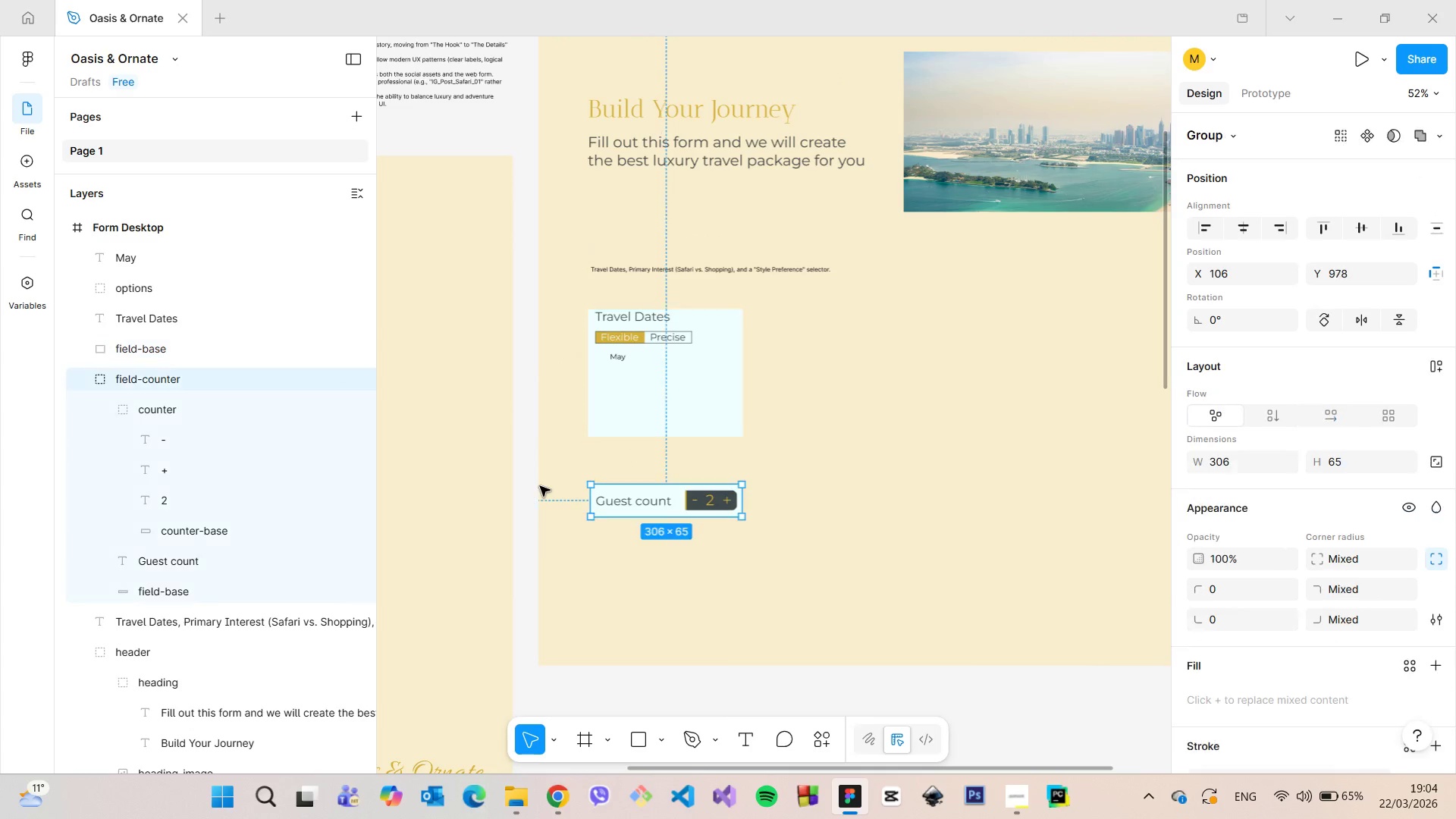 
hold_key(key=AltLeft, duration=0.7)
 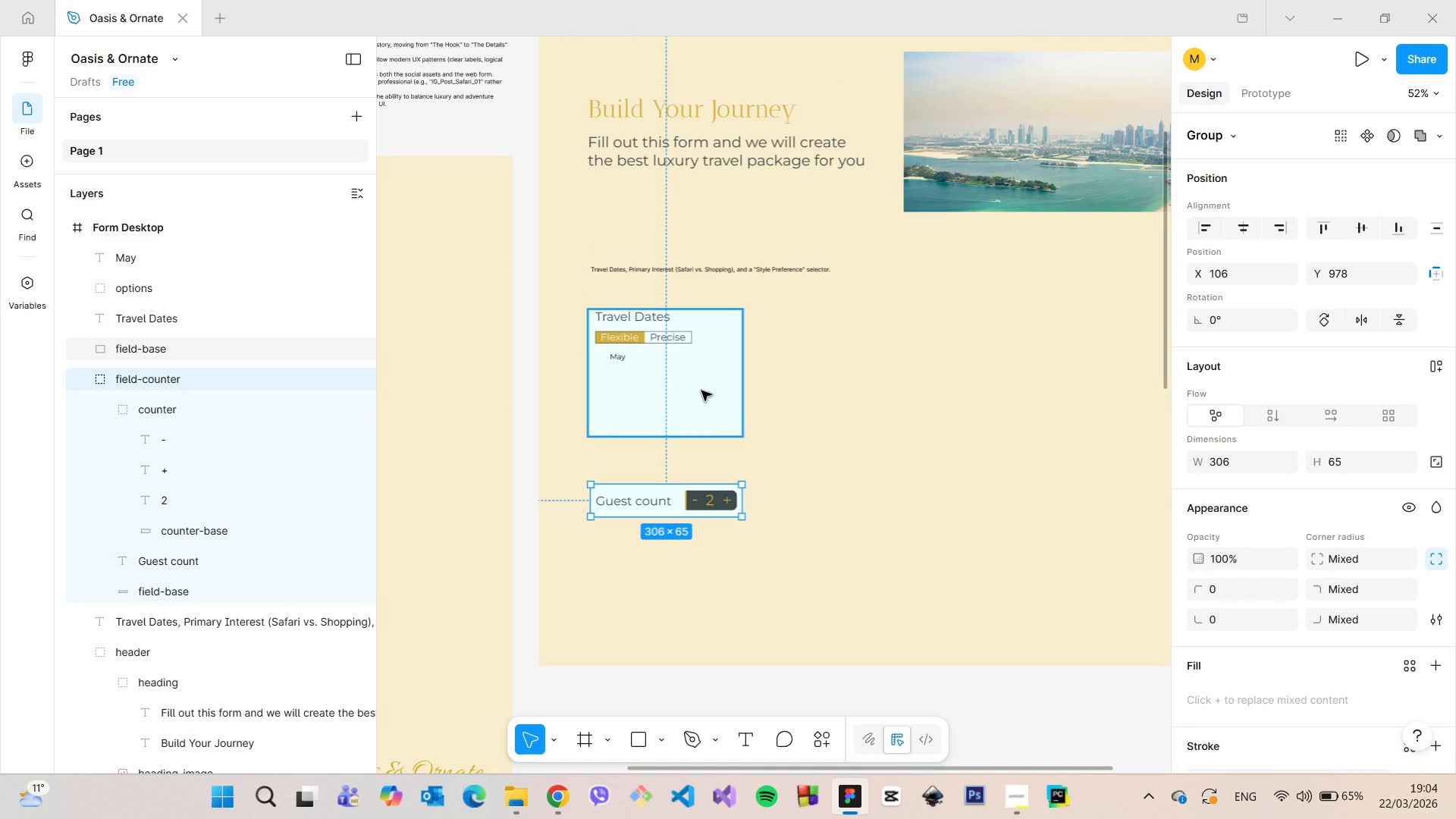 
left_click([701, 391])
 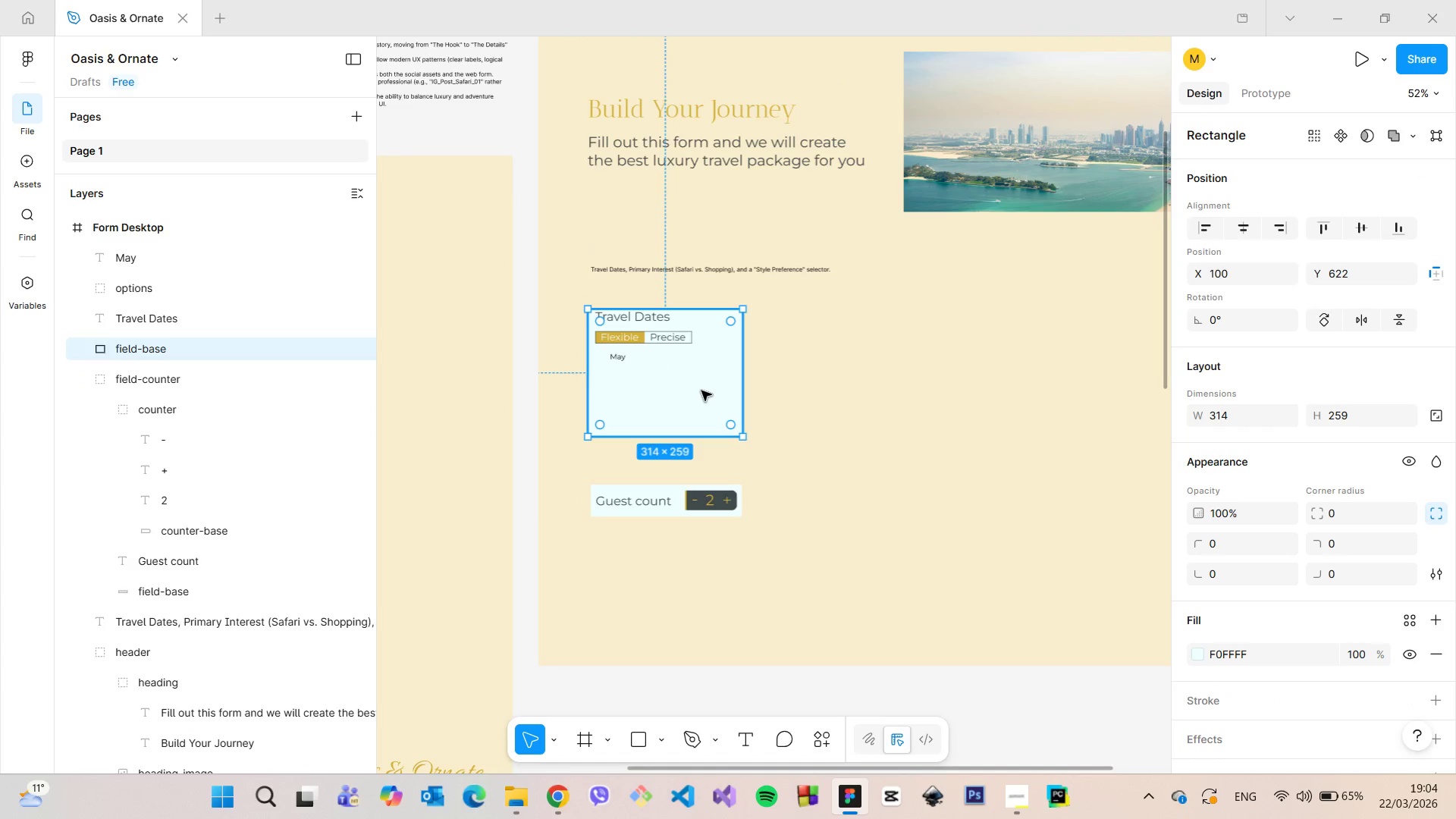 
key(Control+Z)
 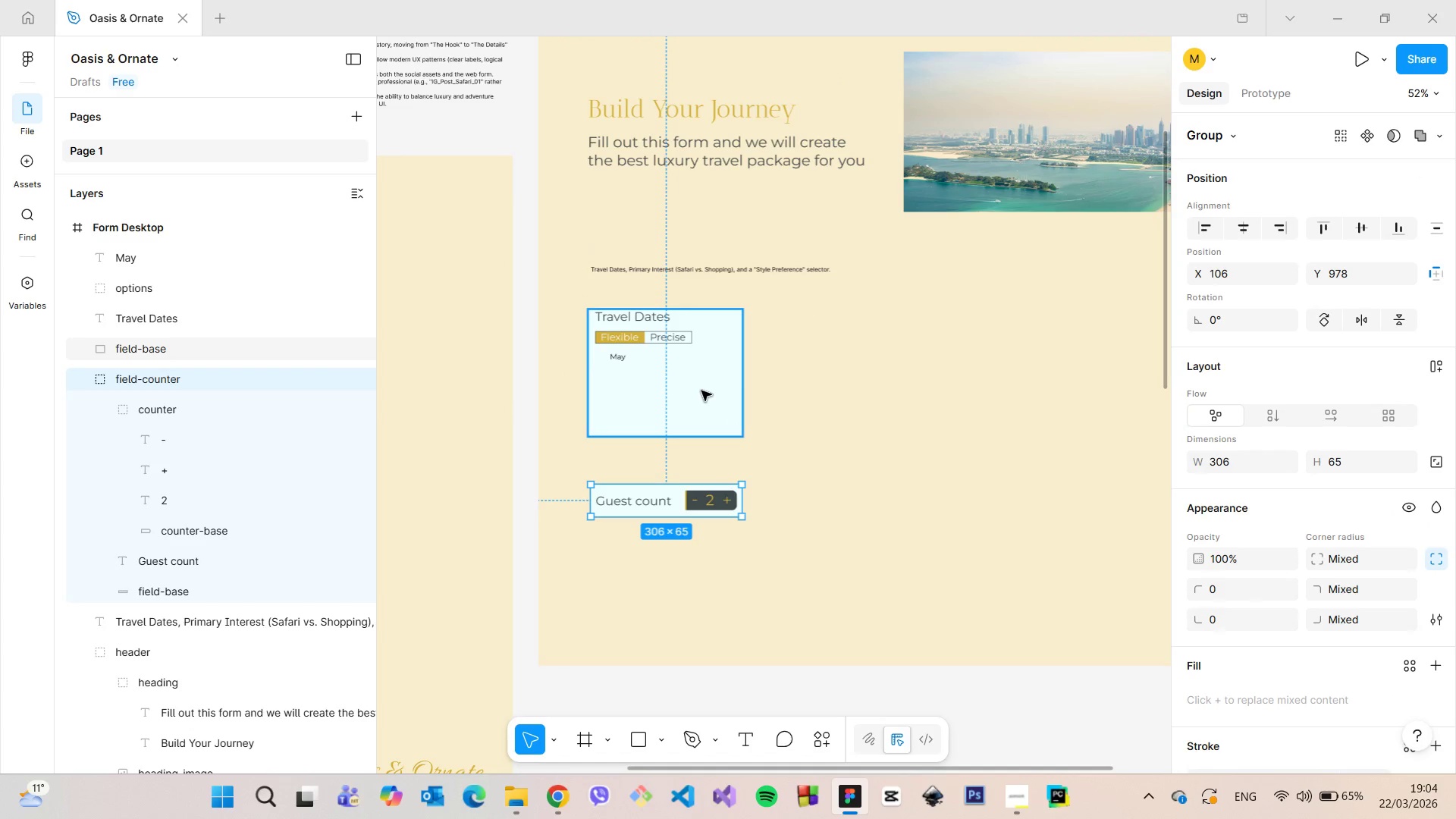 
key(Control+Z)
 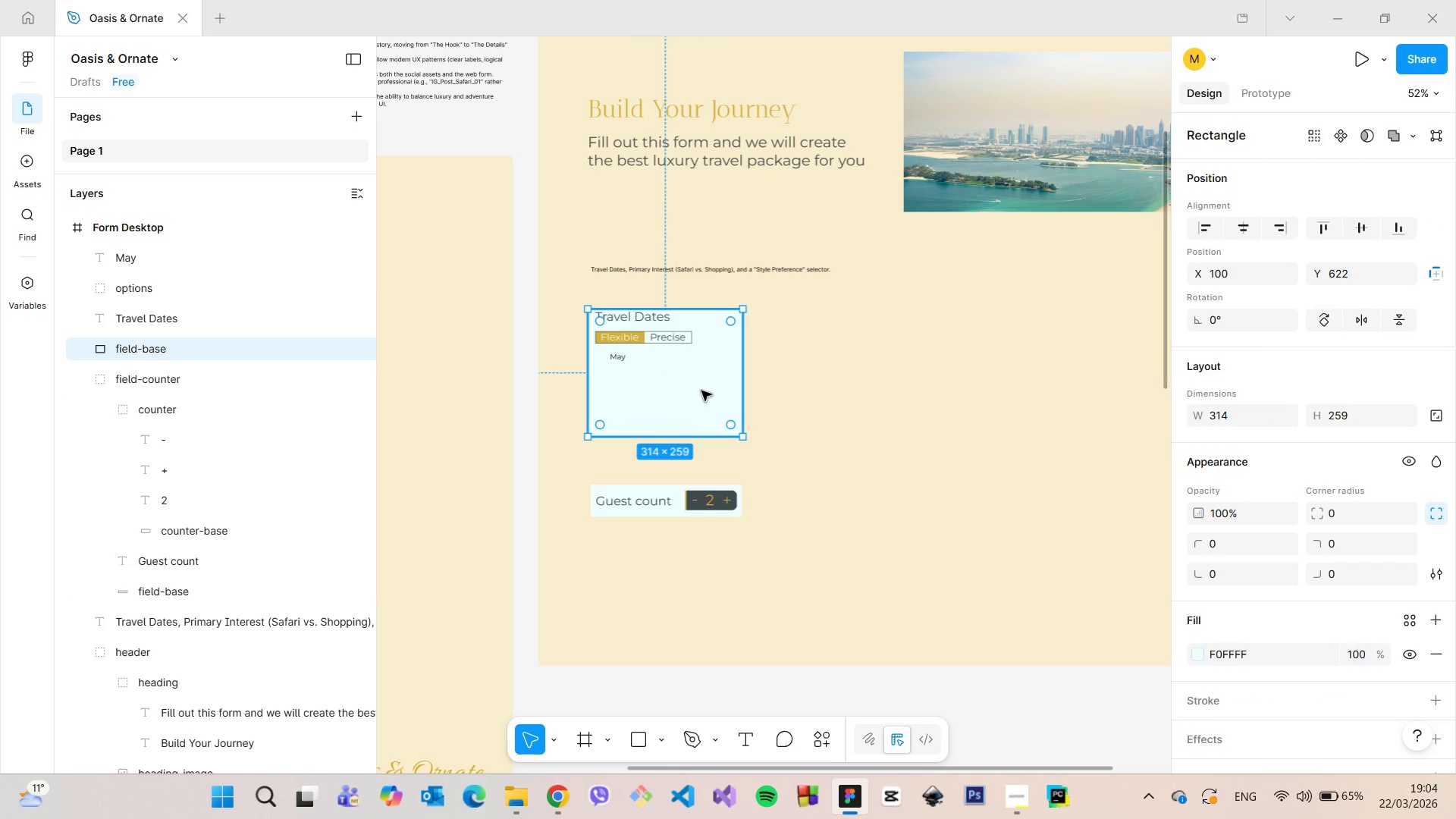 
key(Control+Z)
 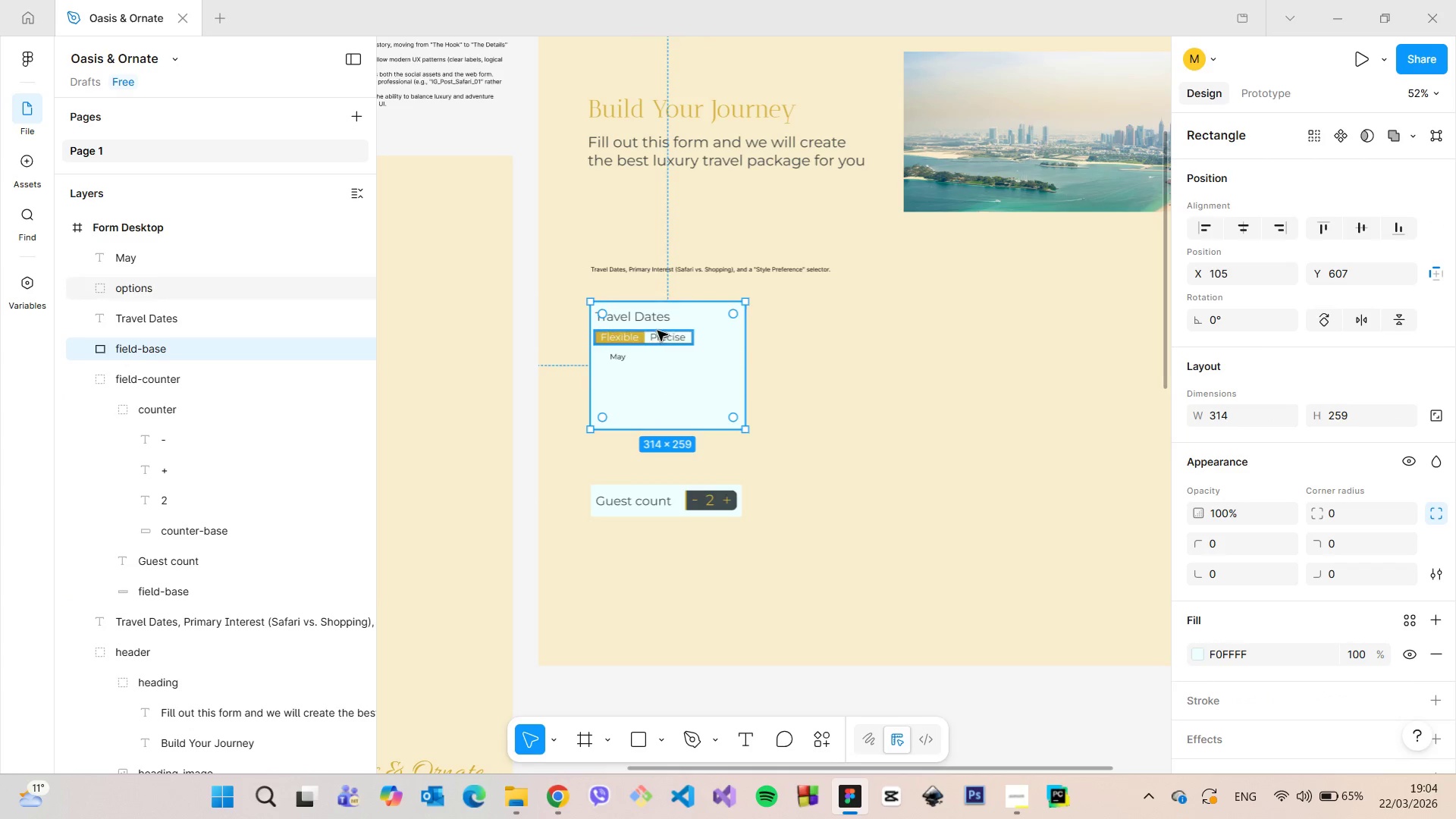 
left_click([641, 312])
 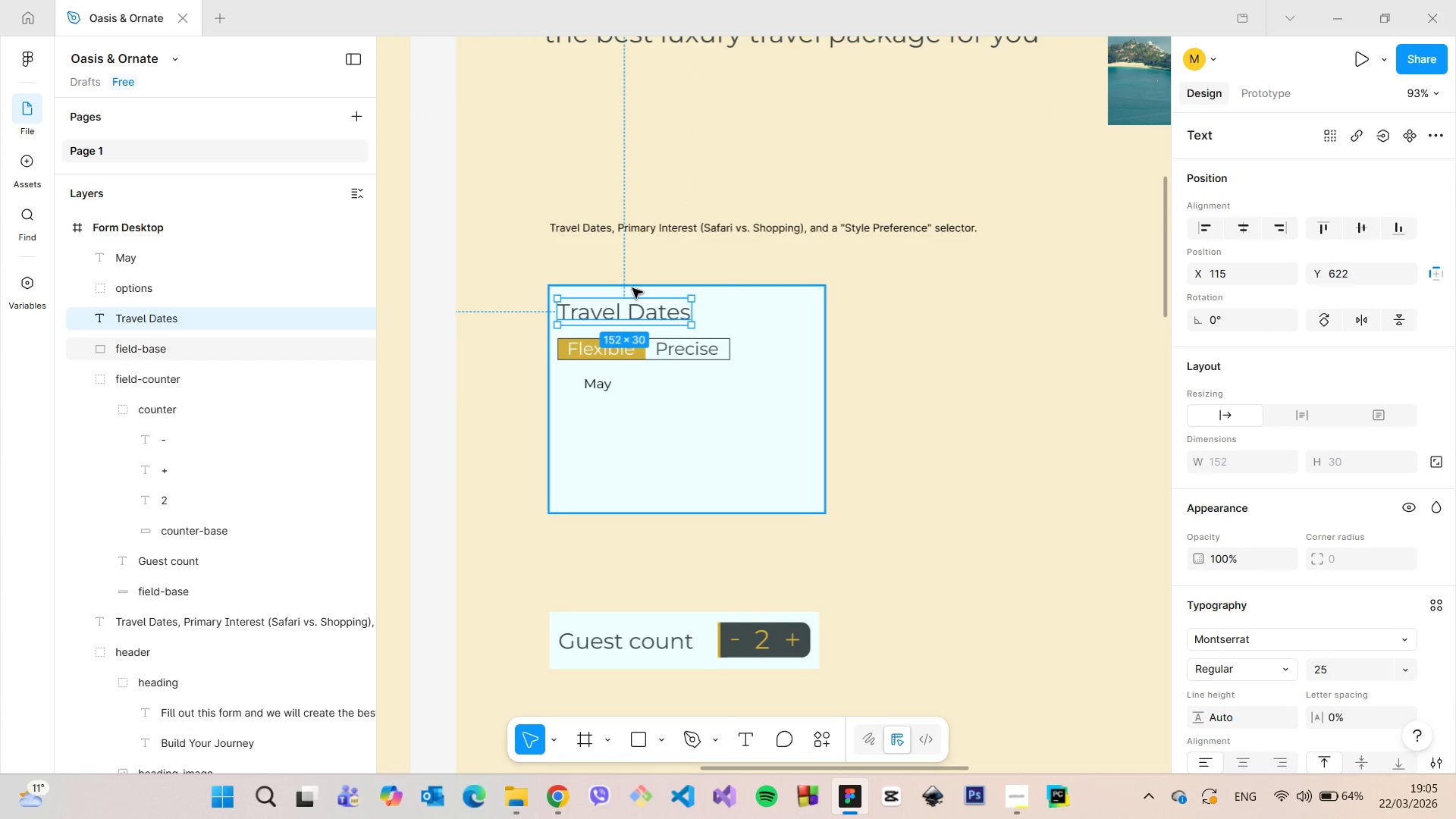 
scroll: coordinate [643, 322], scroll_direction: up, amount: 8.0
 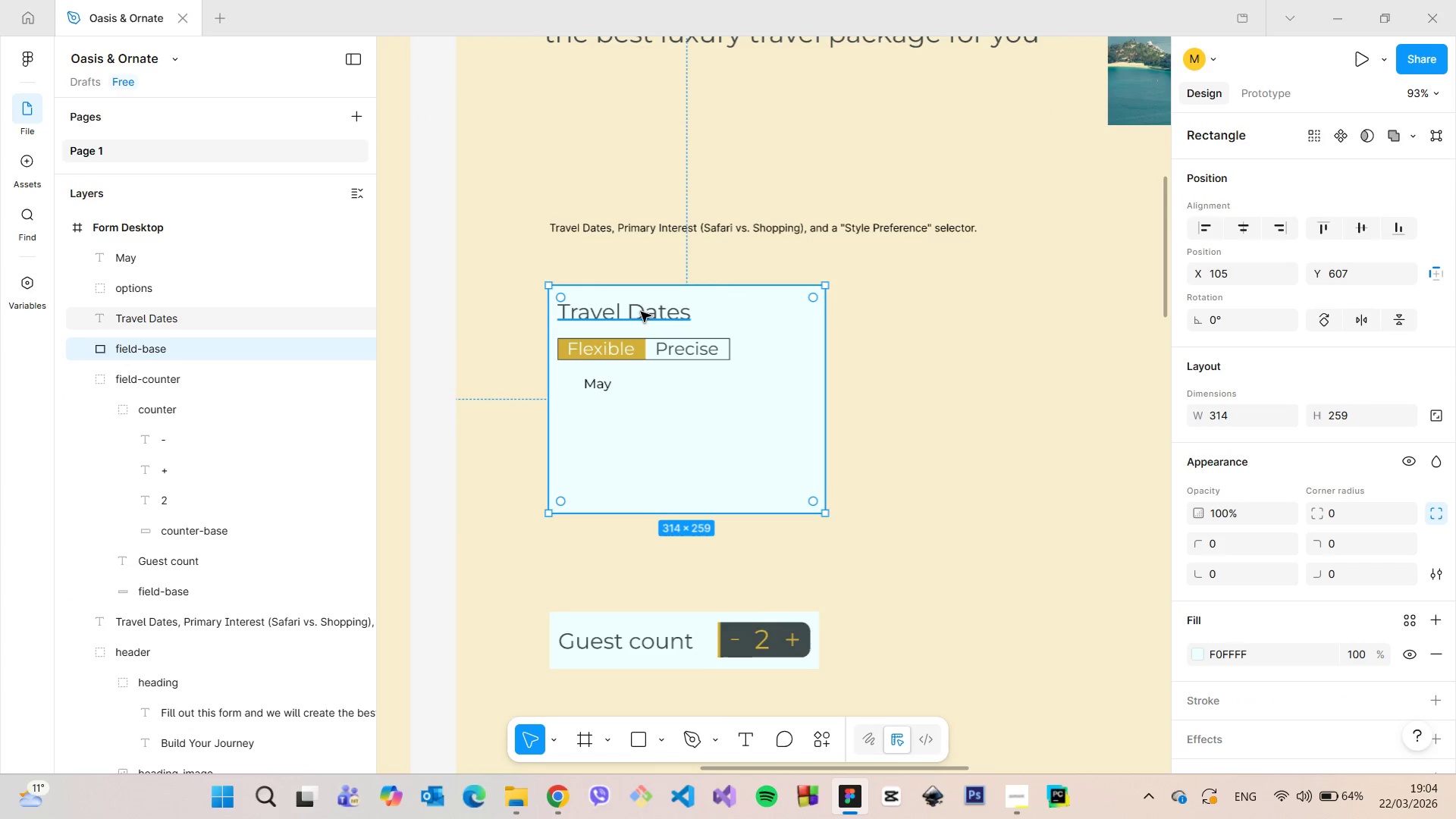 
hold_key(key=AltLeft, duration=1.51)
 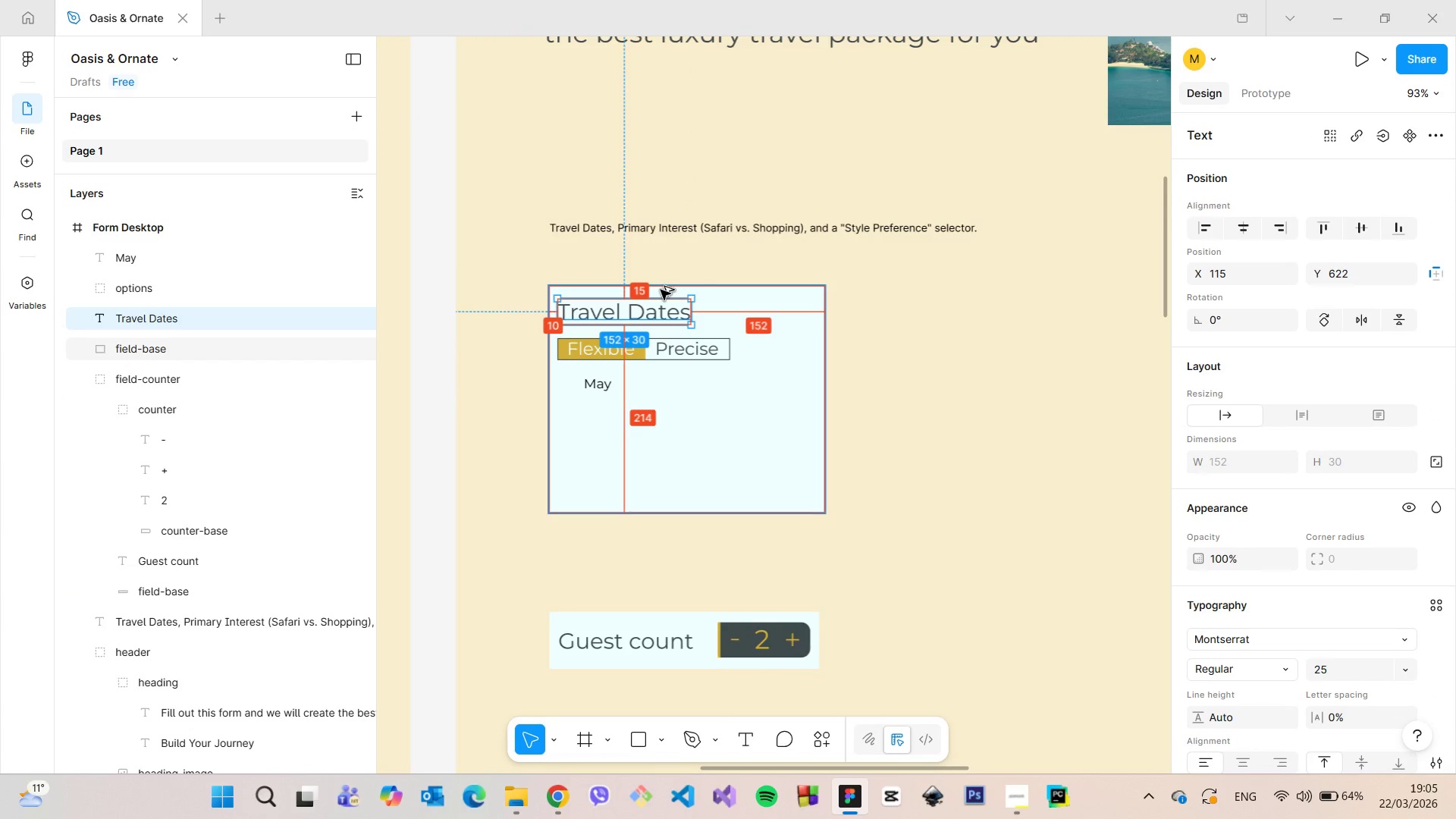 
key(Alt+AltLeft)
 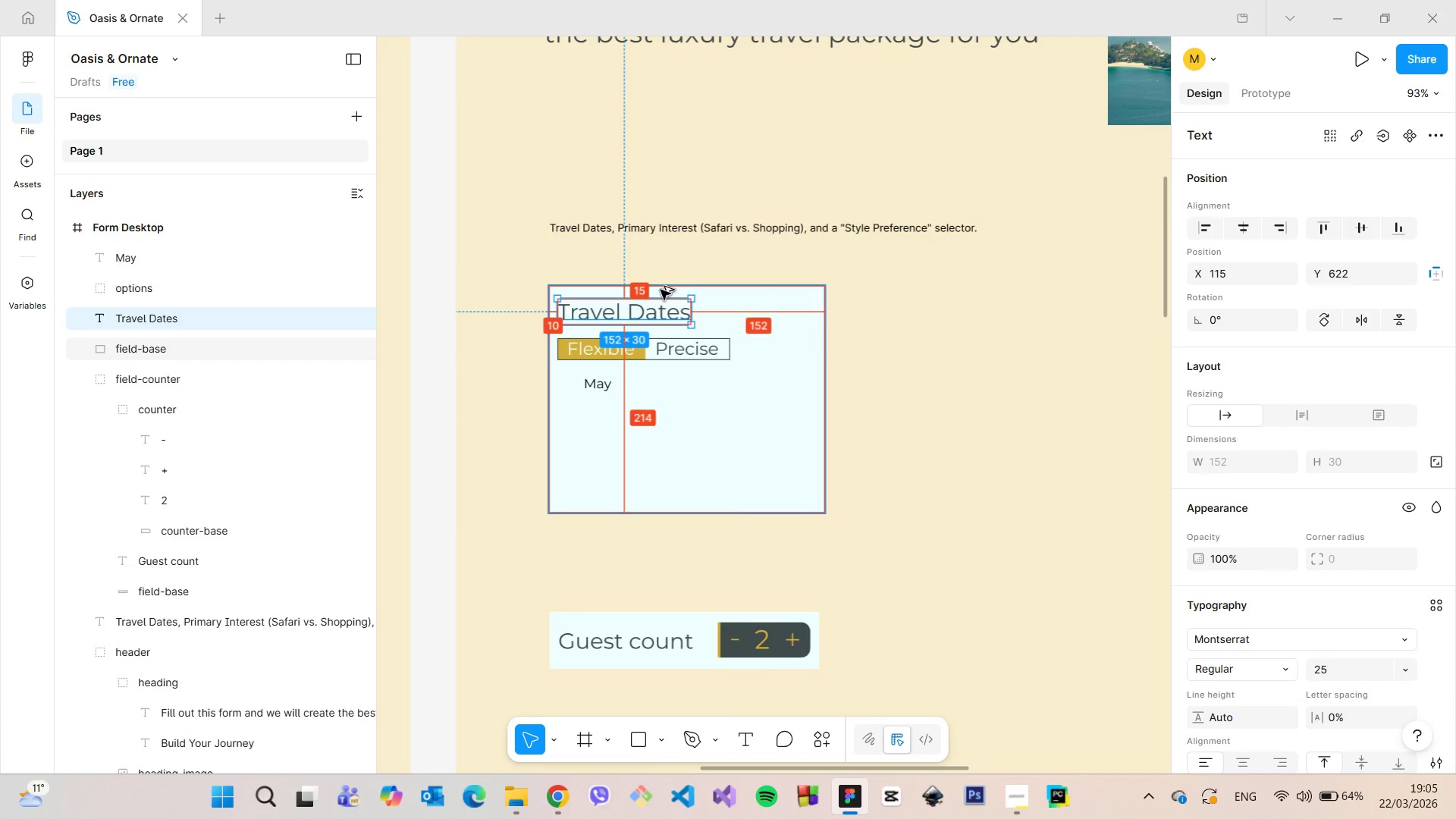 
key(Alt+AltLeft)
 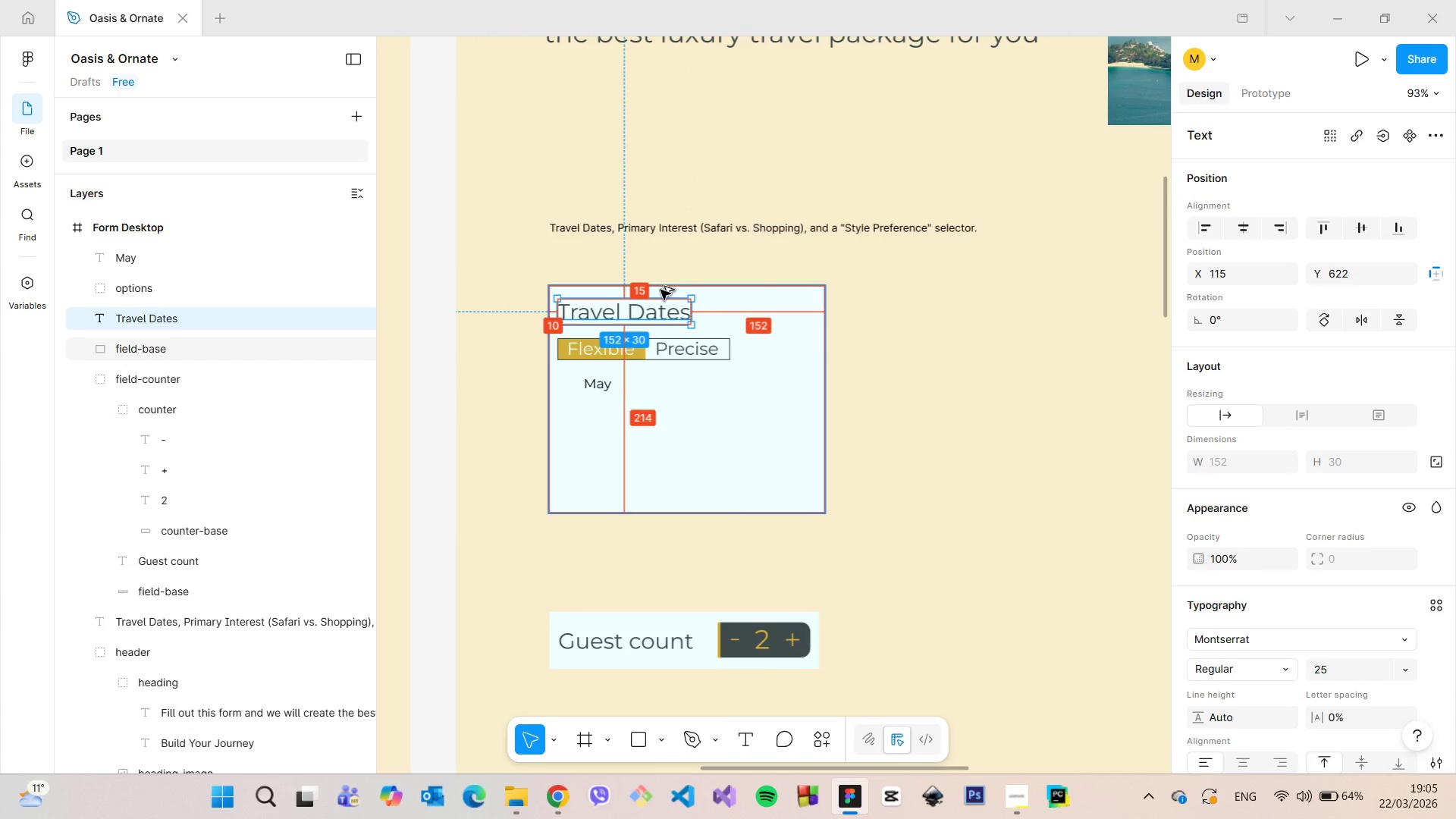 
key(Alt+AltLeft)
 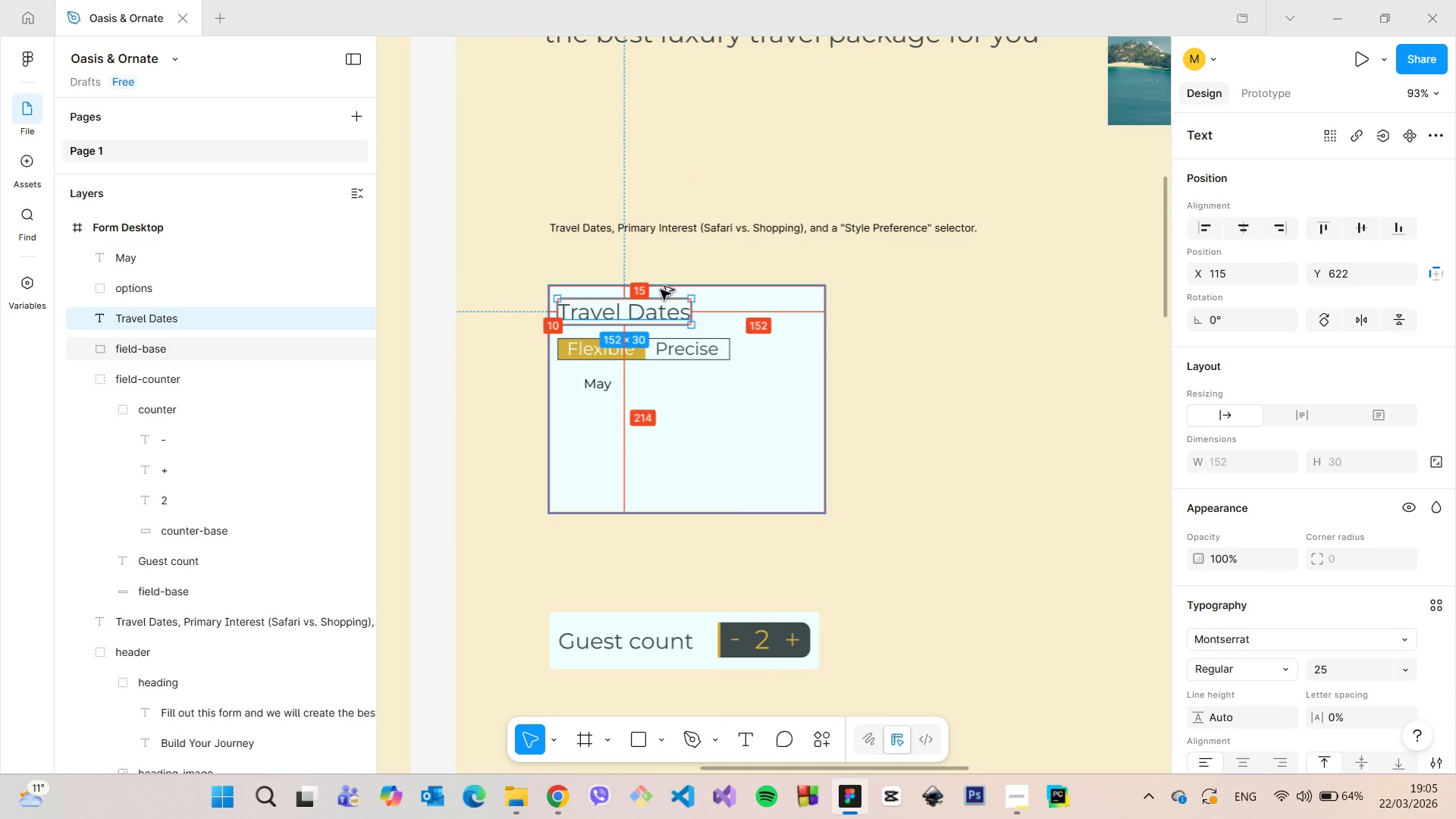 
key(Alt+AltLeft)
 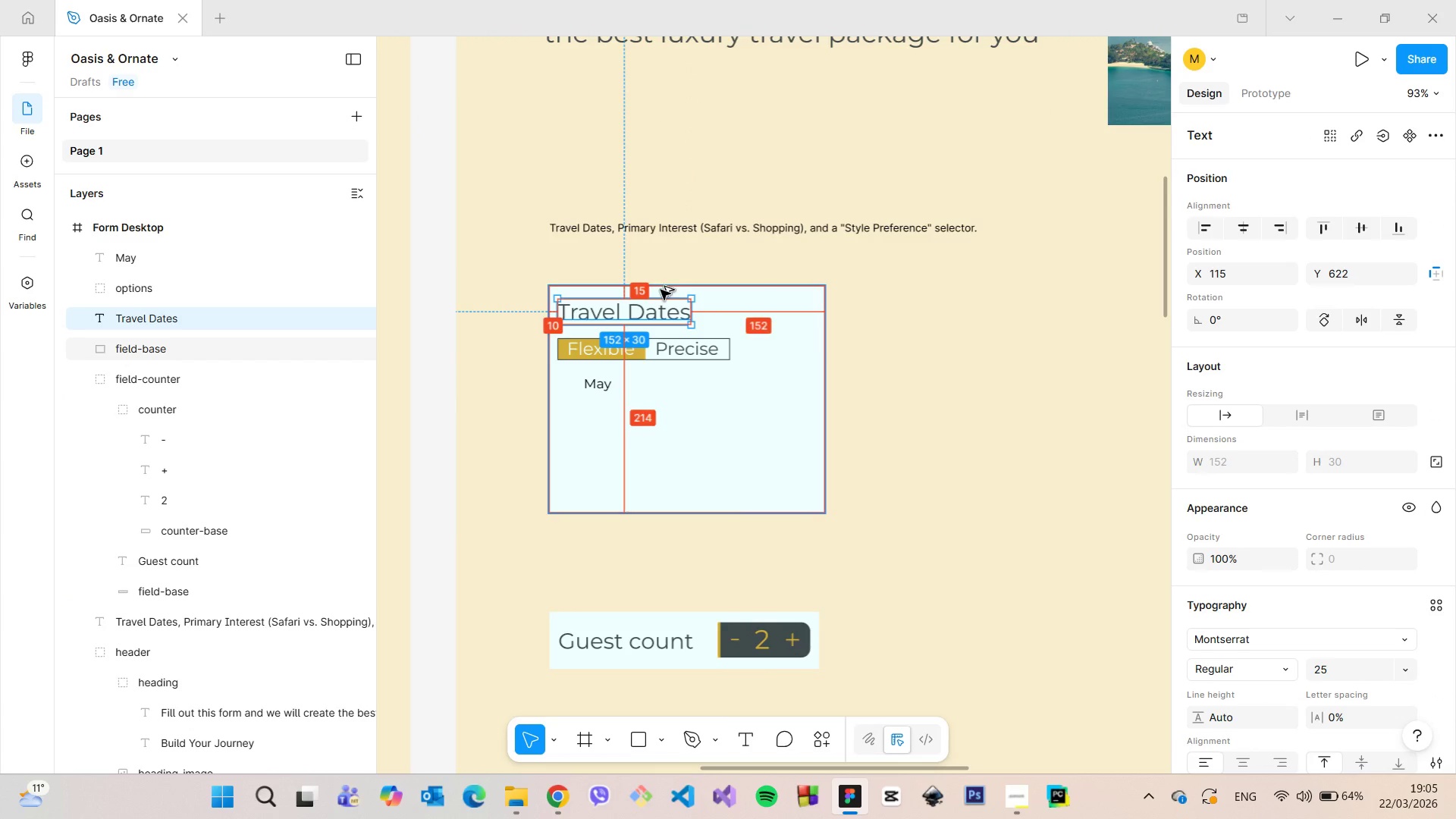 
key(Alt+AltLeft)
 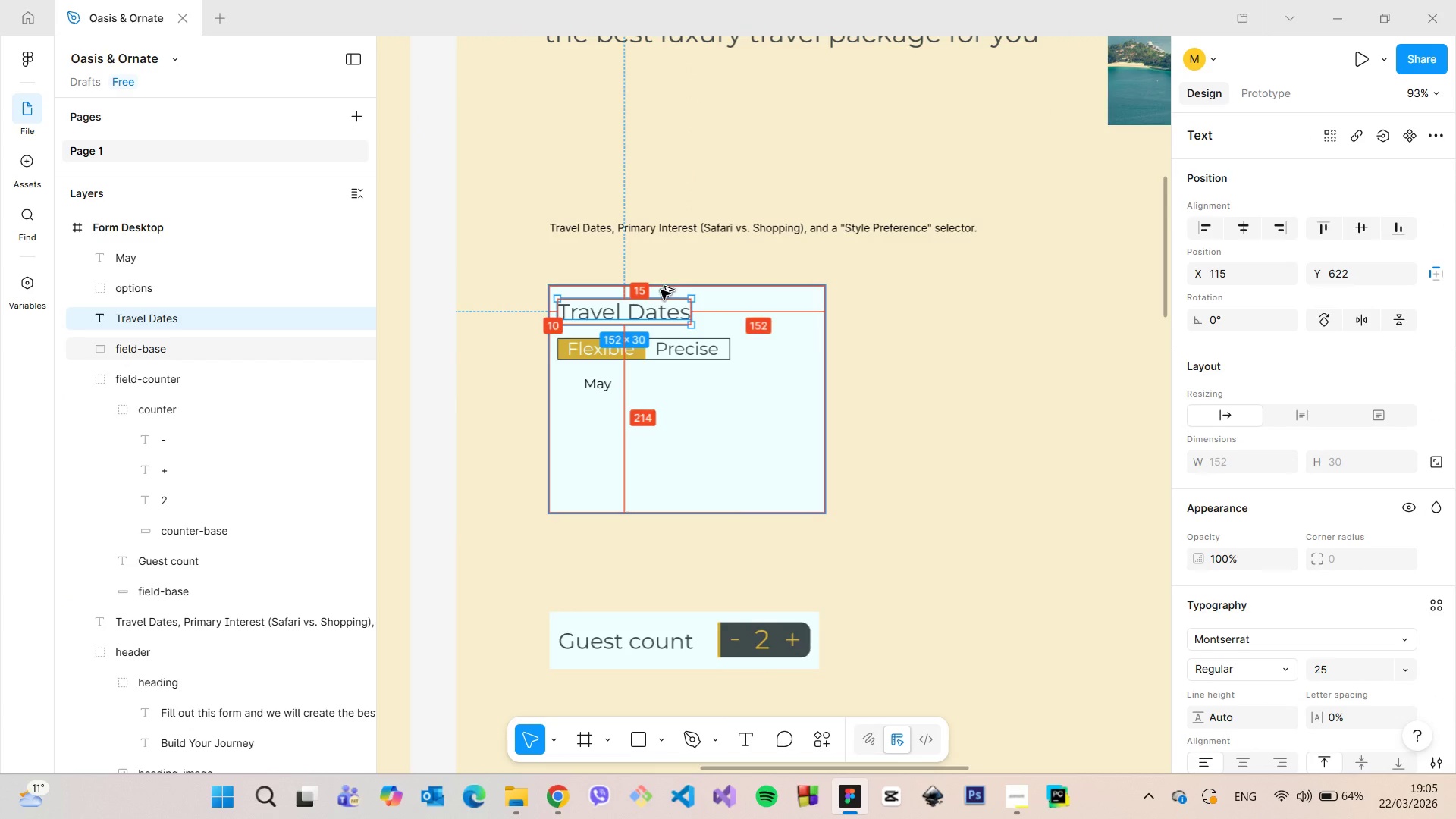 
key(Alt+AltLeft)
 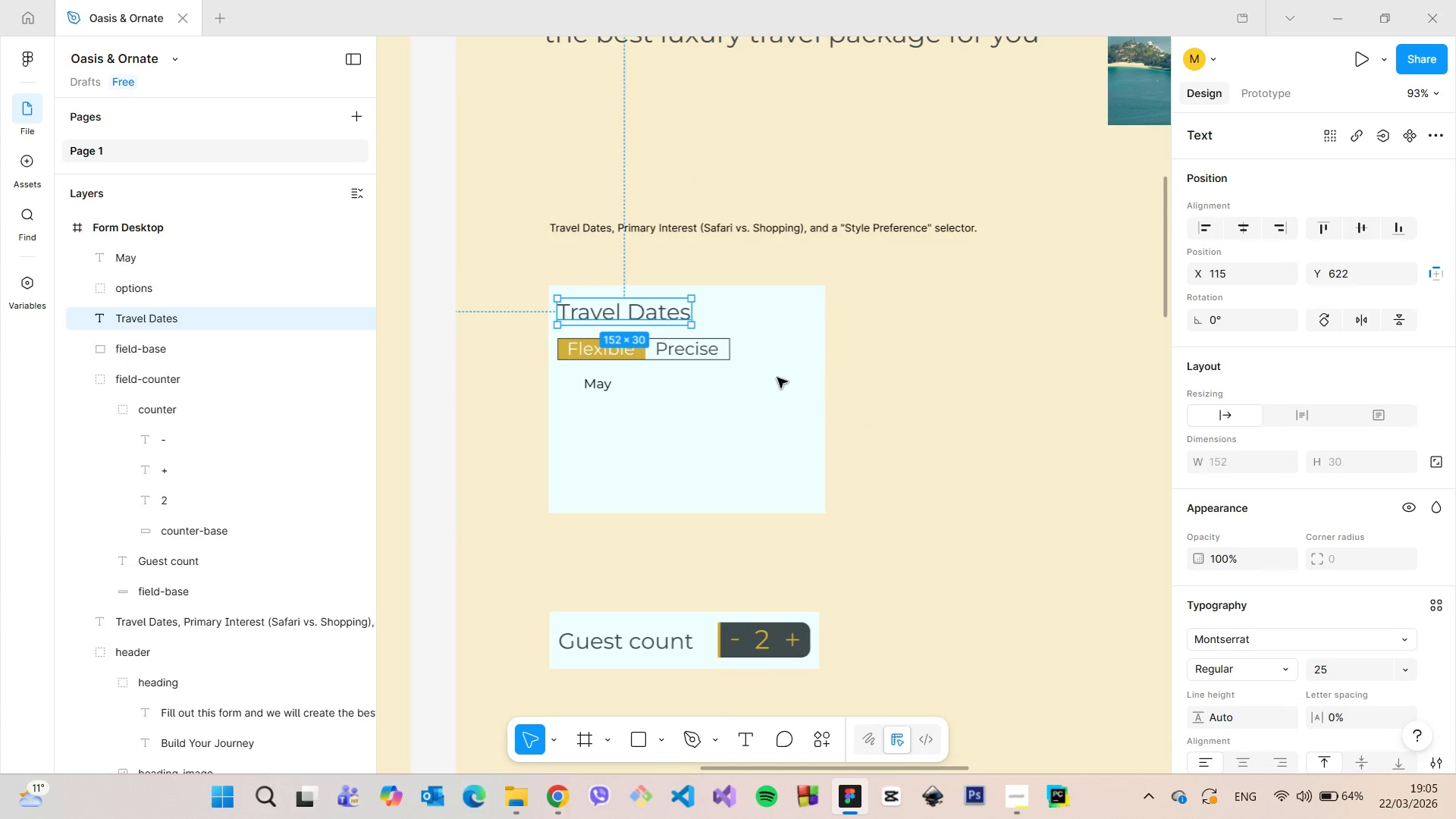 
double_click([695, 353])
 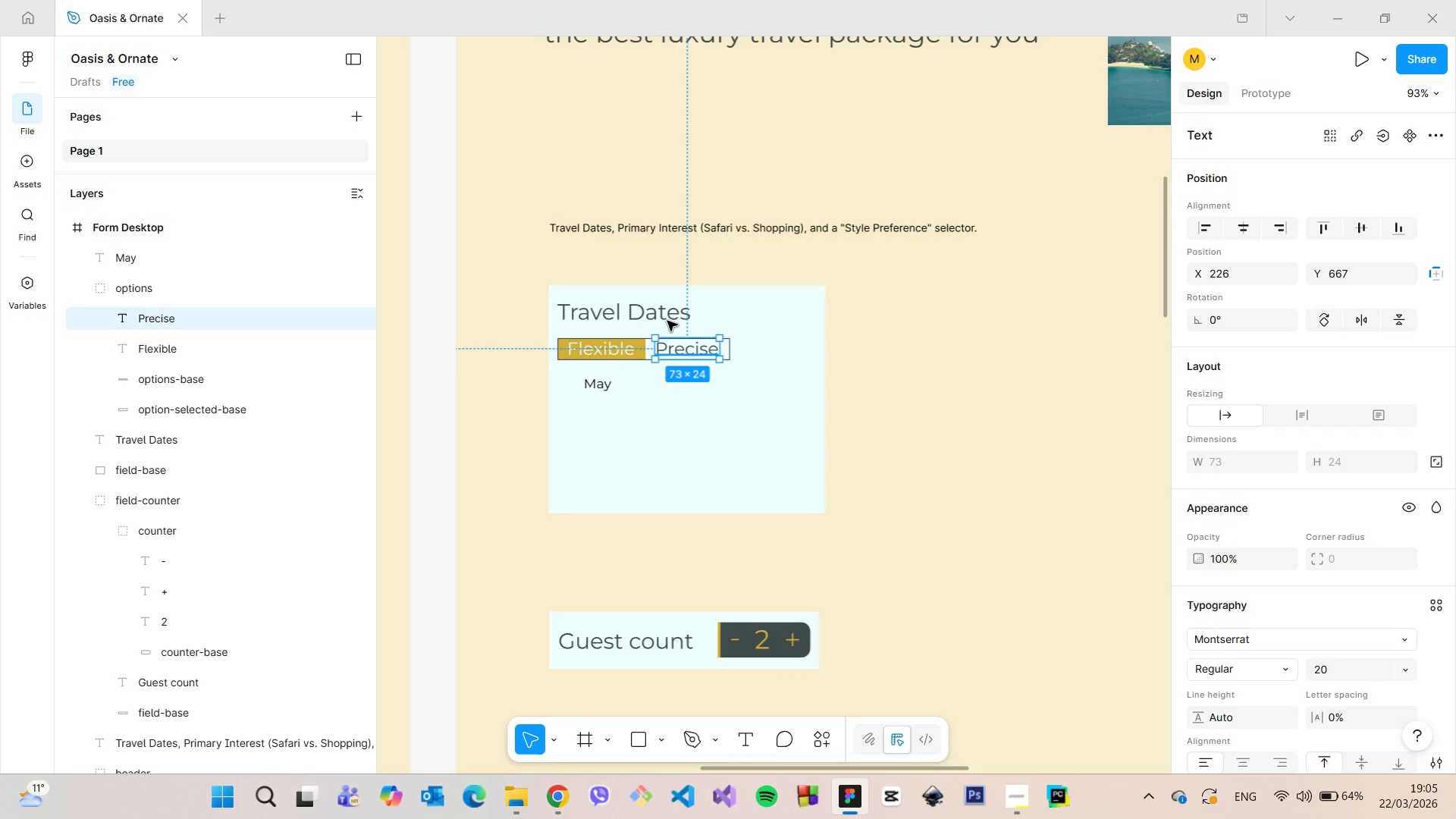 
left_click([664, 309])
 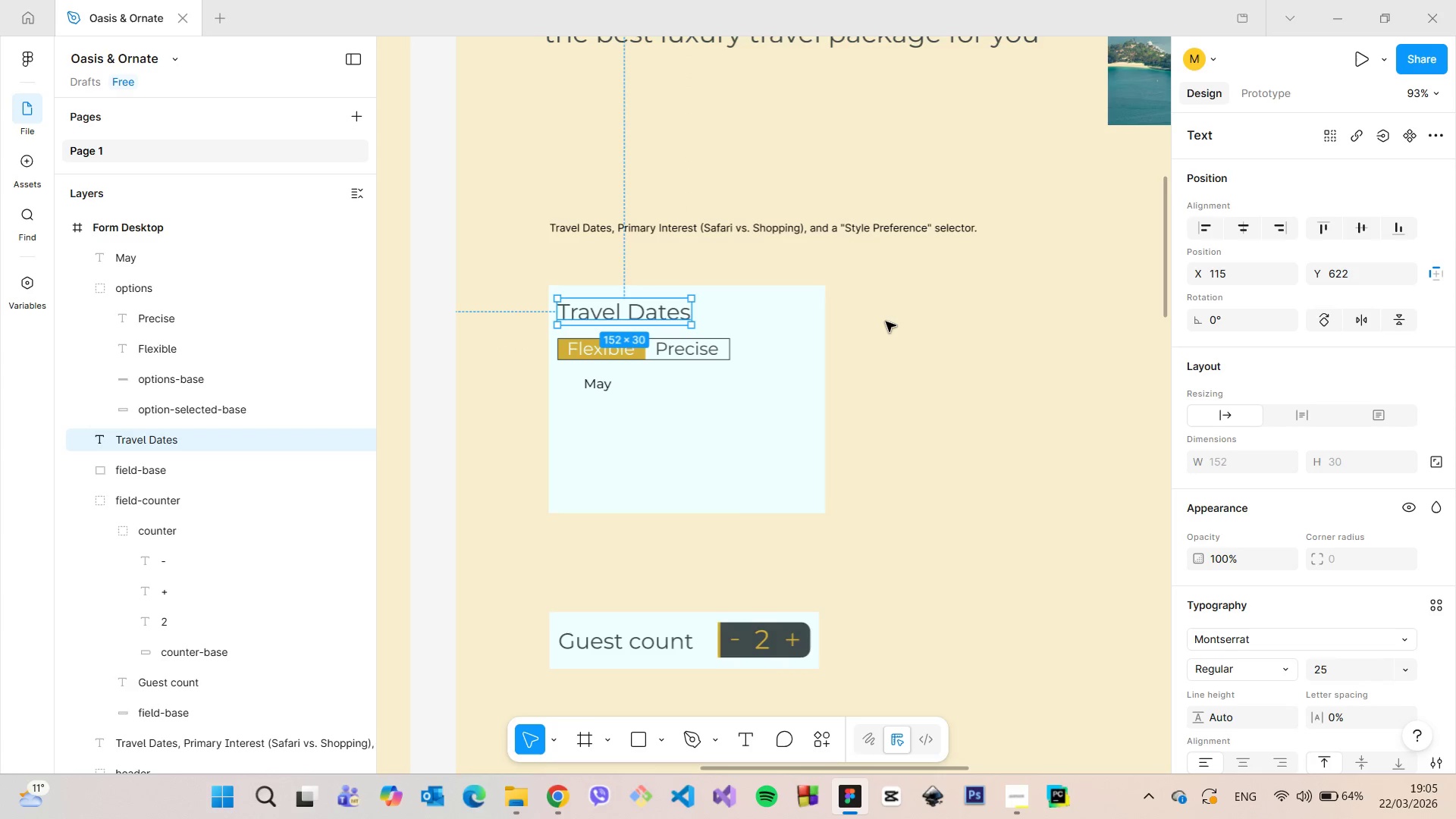 
left_click([888, 322])
 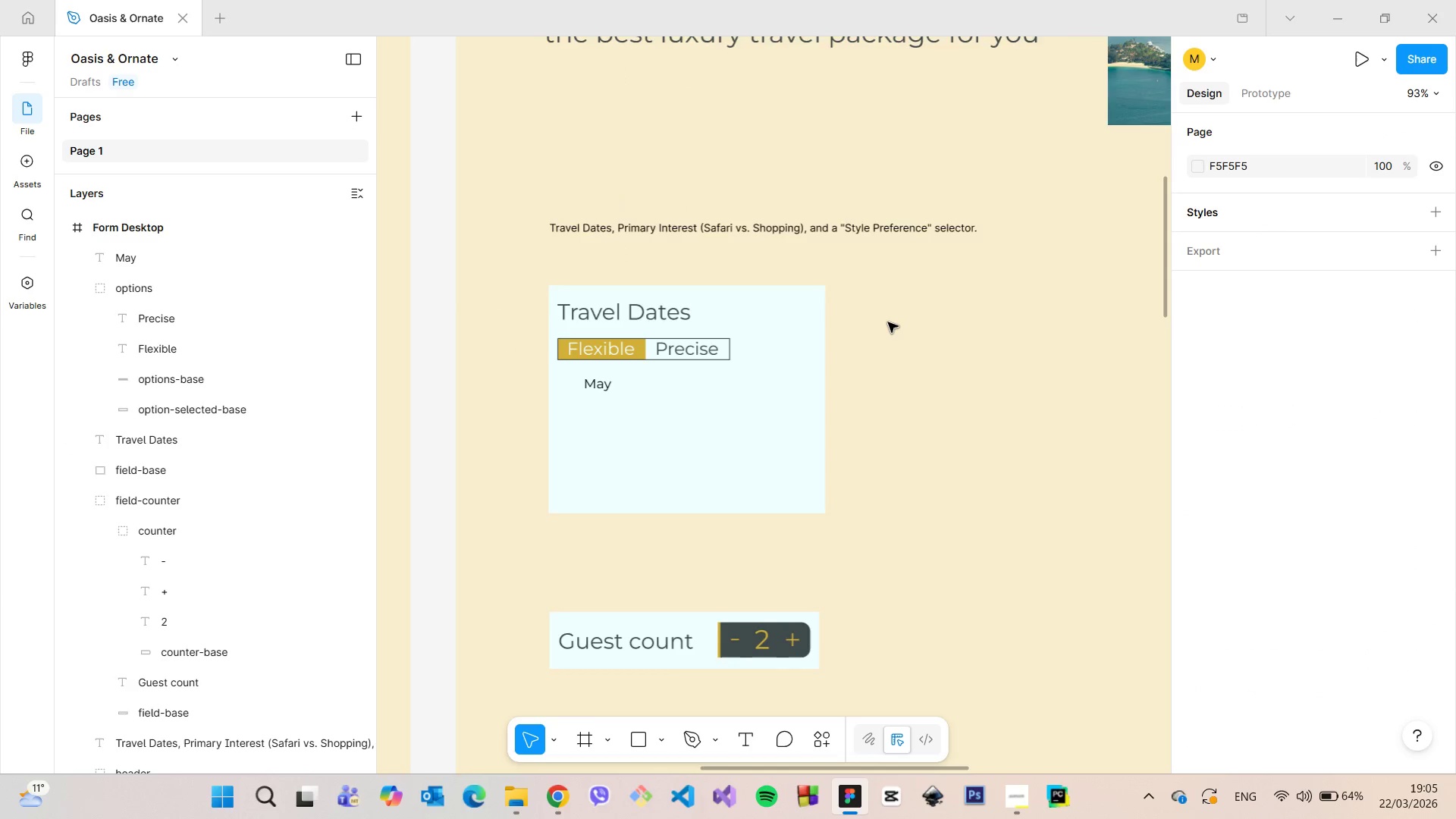 
scroll: coordinate [888, 322], scroll_direction: down, amount: 3.0
 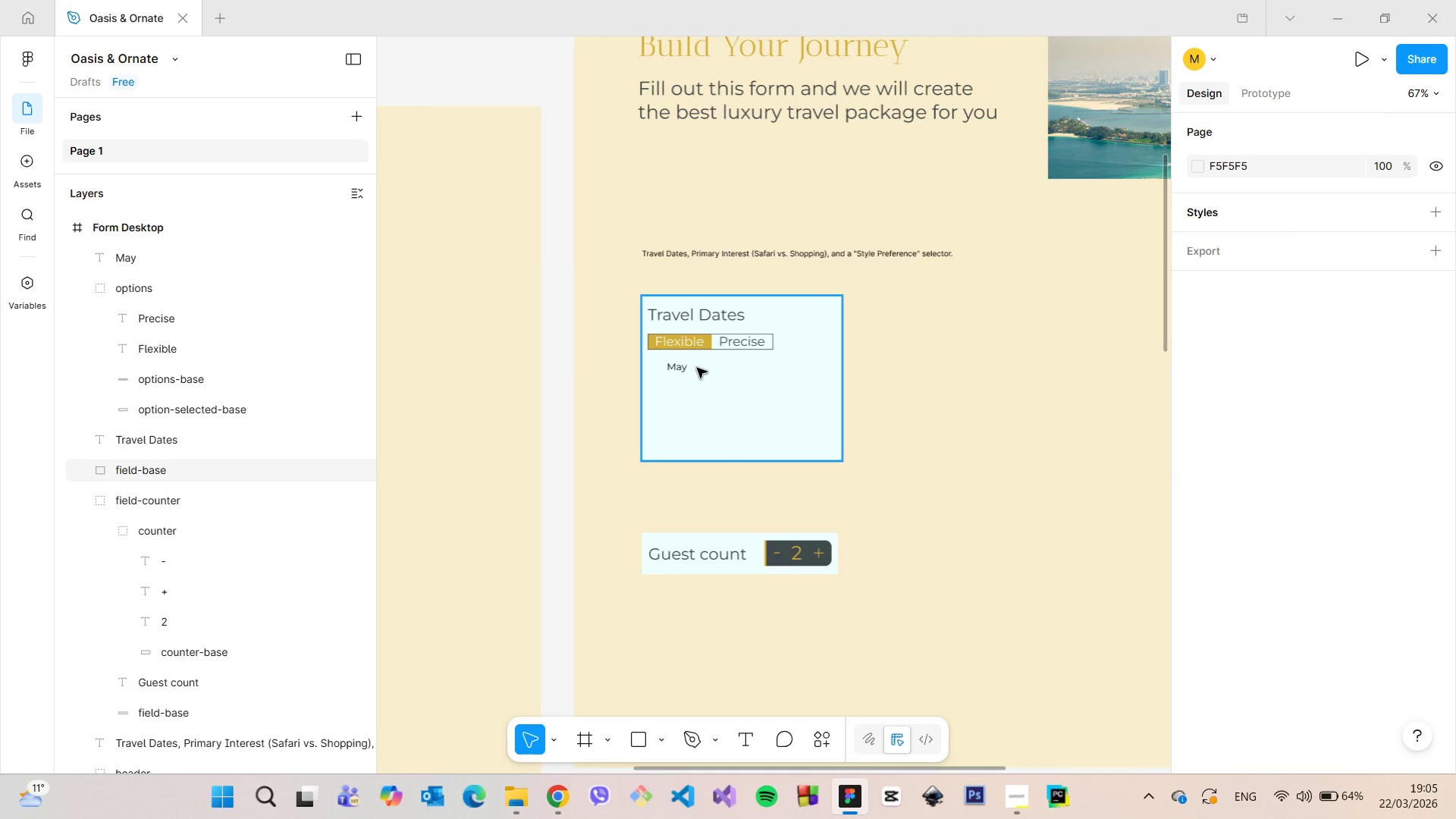 
scroll: coordinate [694, 368], scroll_direction: up, amount: 14.0
 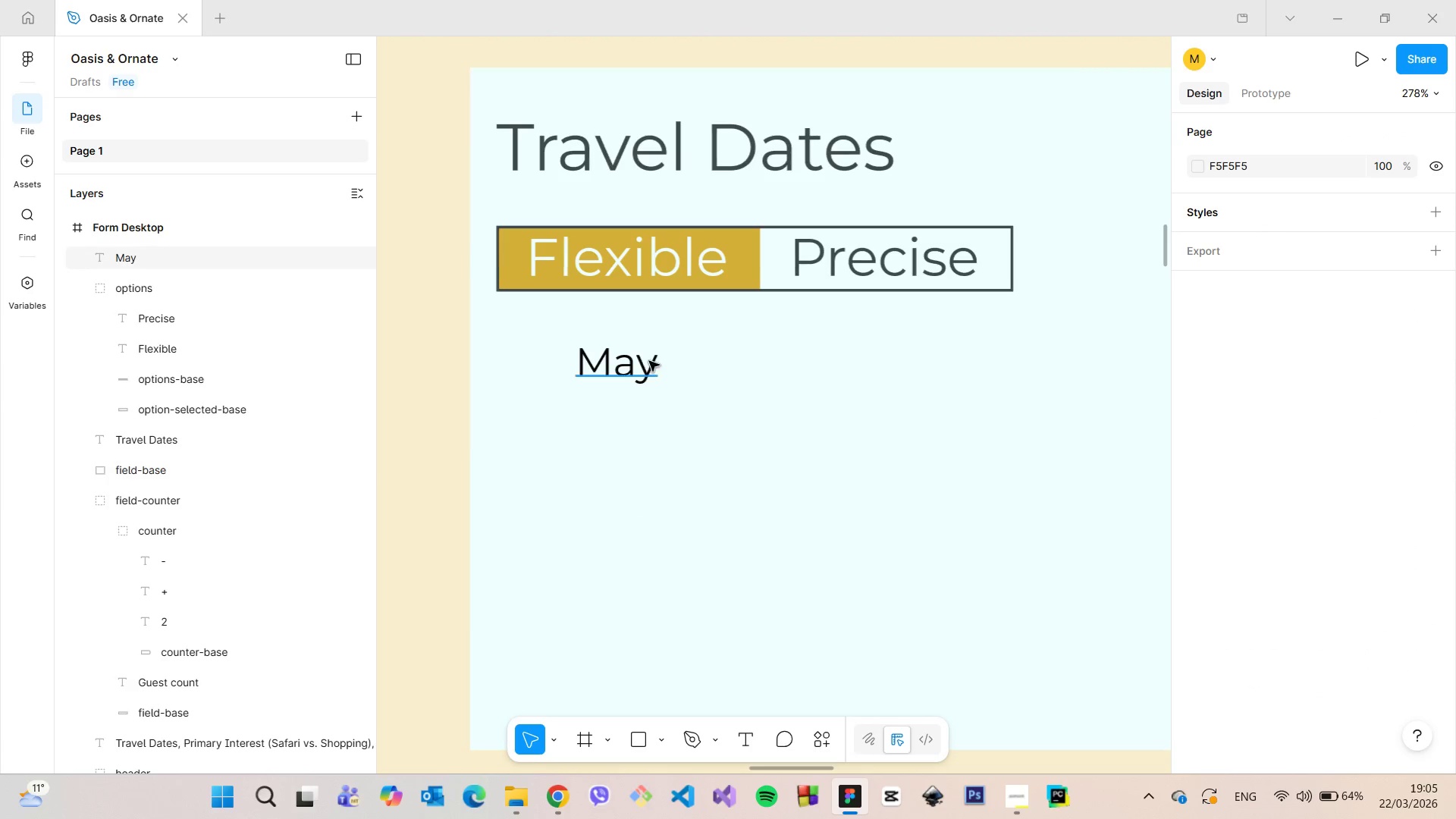 
left_click([646, 361])
 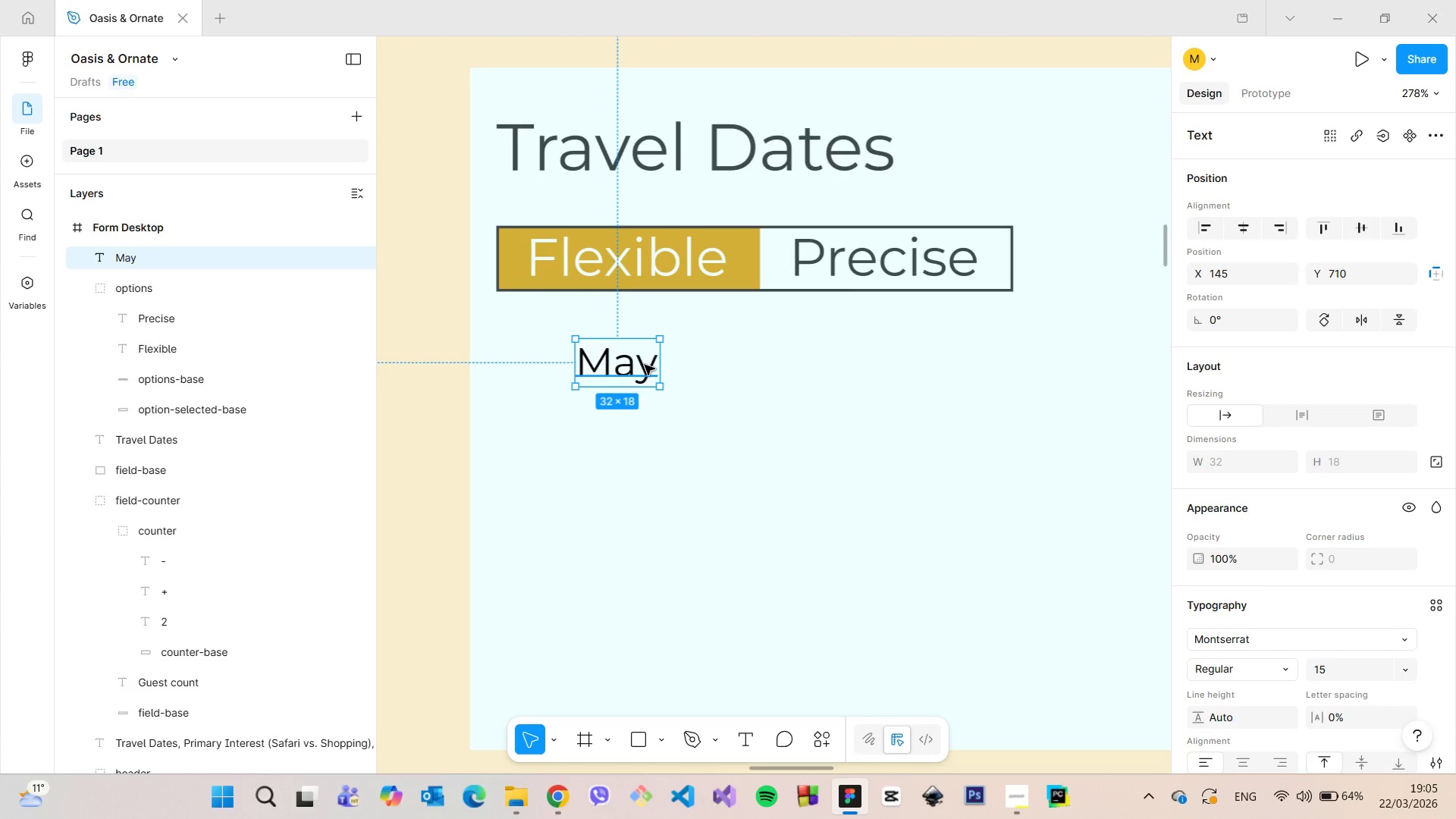 
left_click_drag(start_coordinate=[644, 365], to_coordinate=[622, 381])
 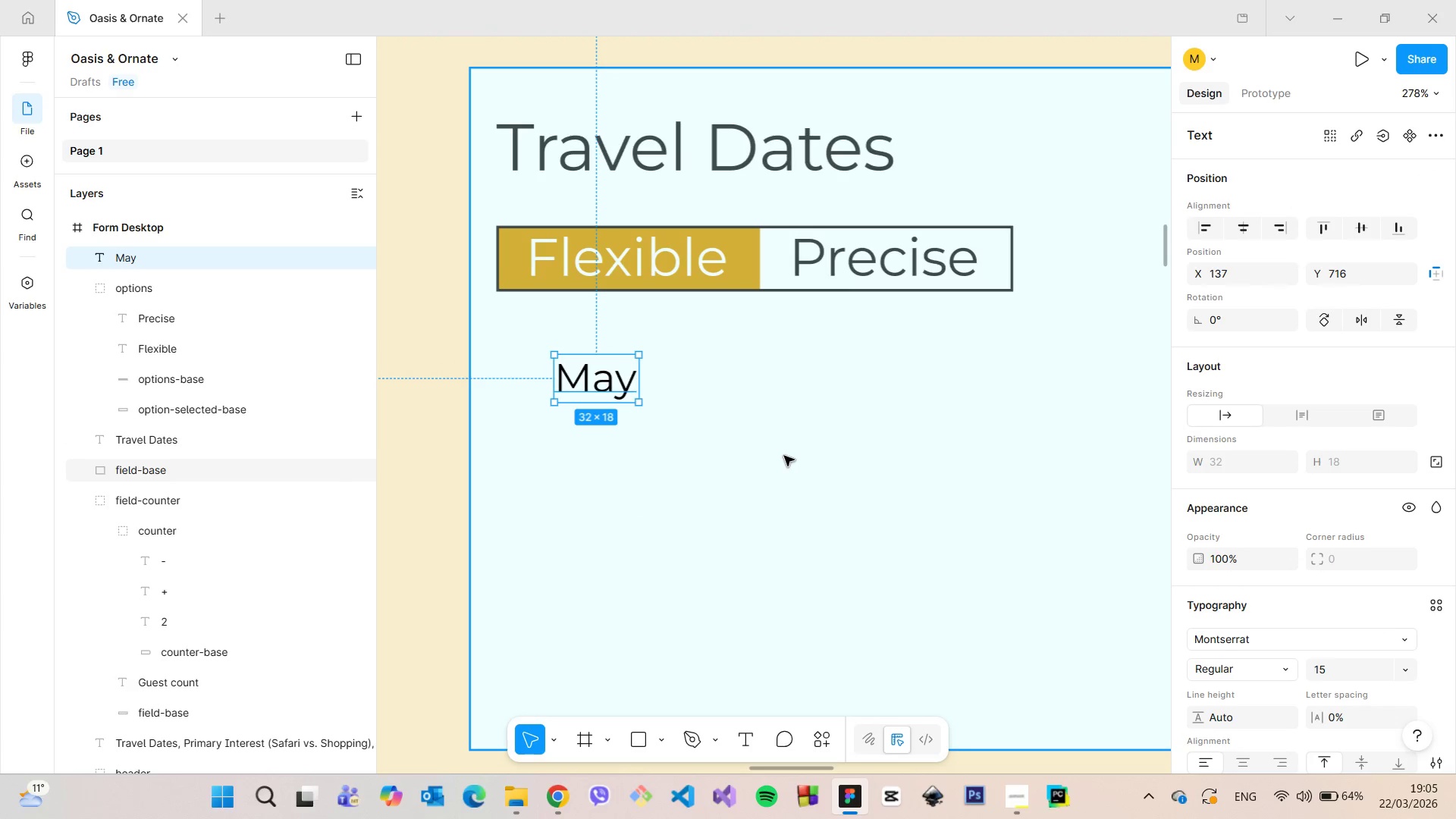 
scroll: coordinate [779, 456], scroll_direction: down, amount: 13.0
 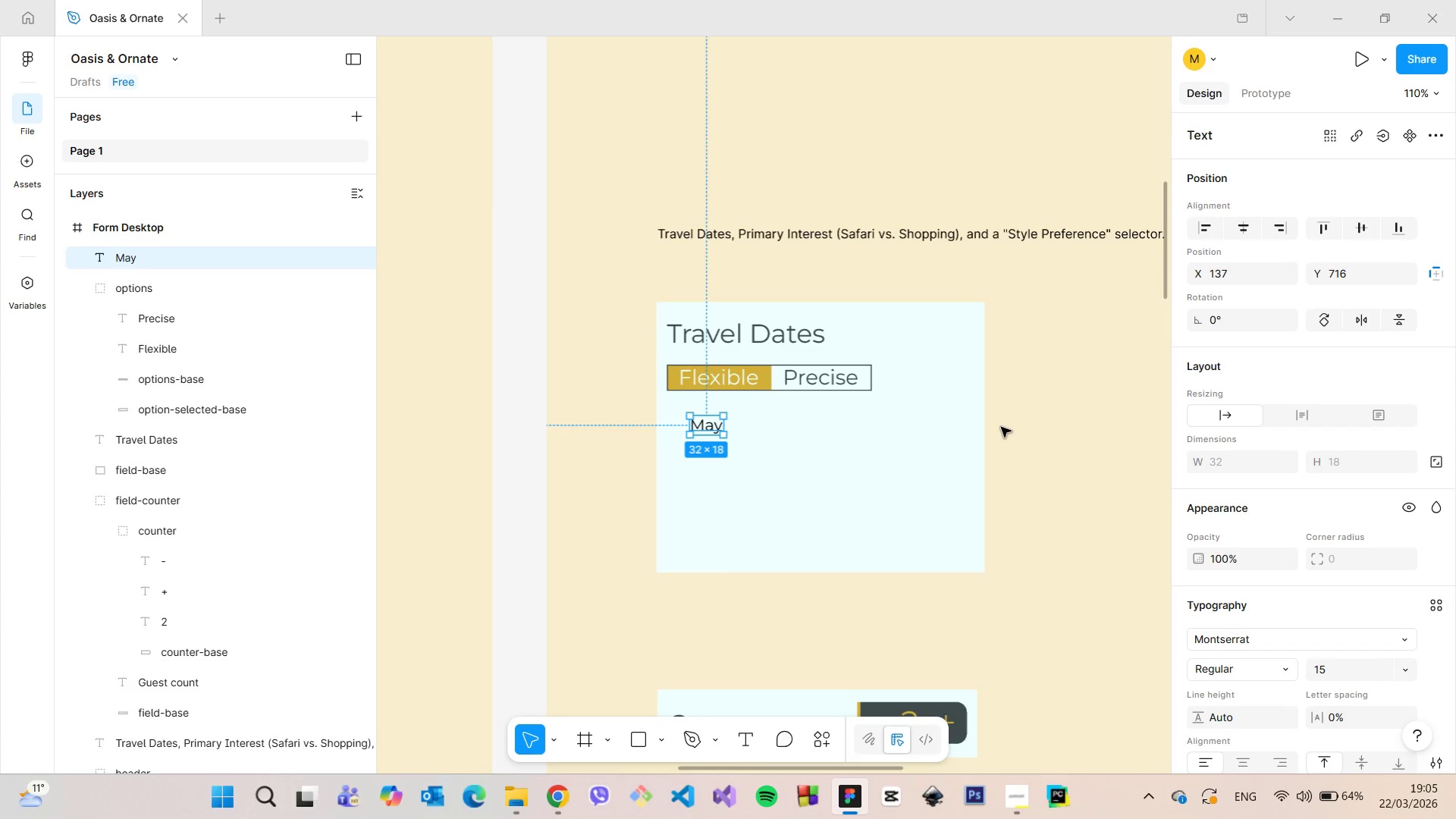 
left_click([1022, 427])
 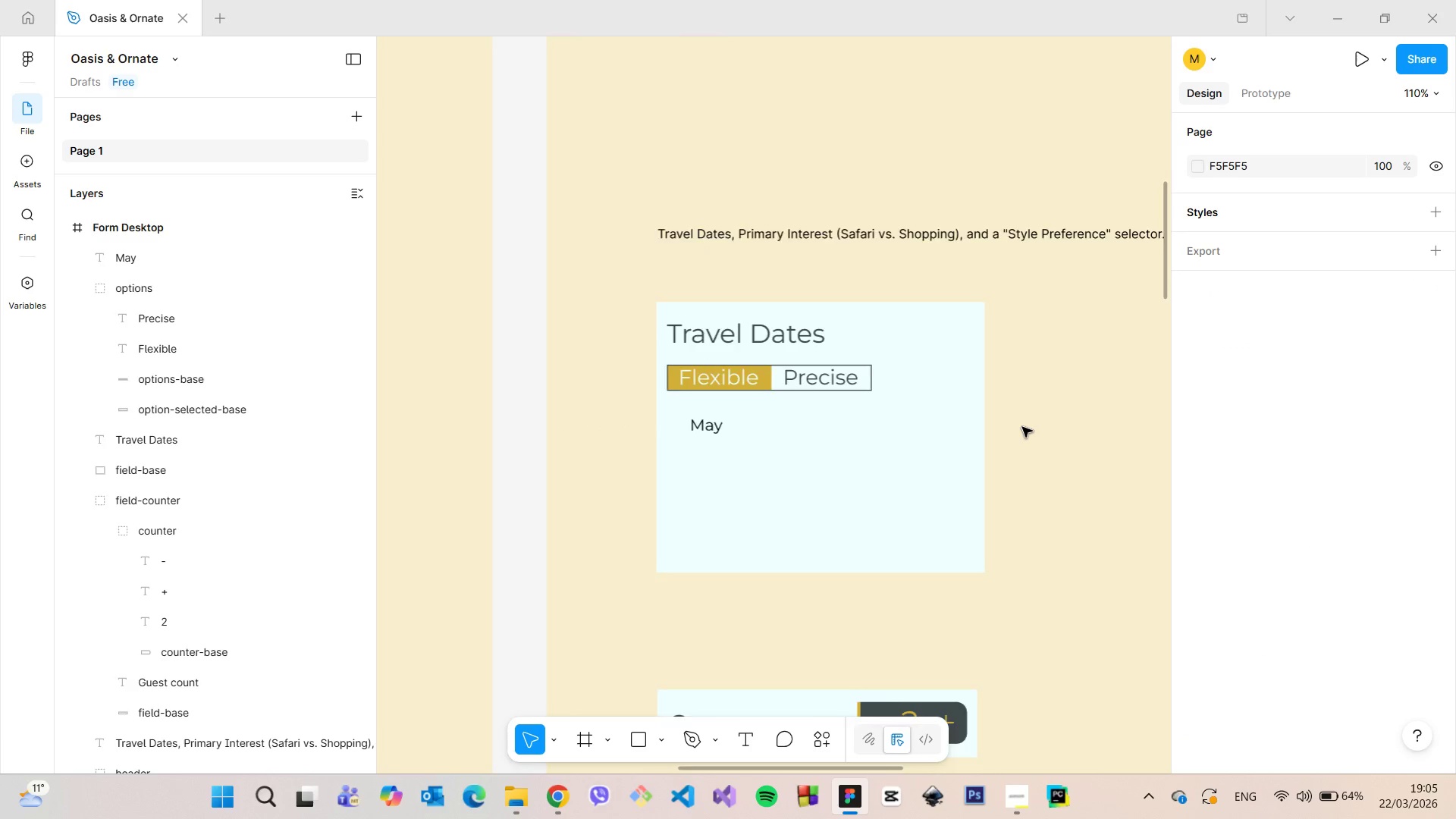 
scroll: coordinate [1021, 427], scroll_direction: down, amount: 5.0
 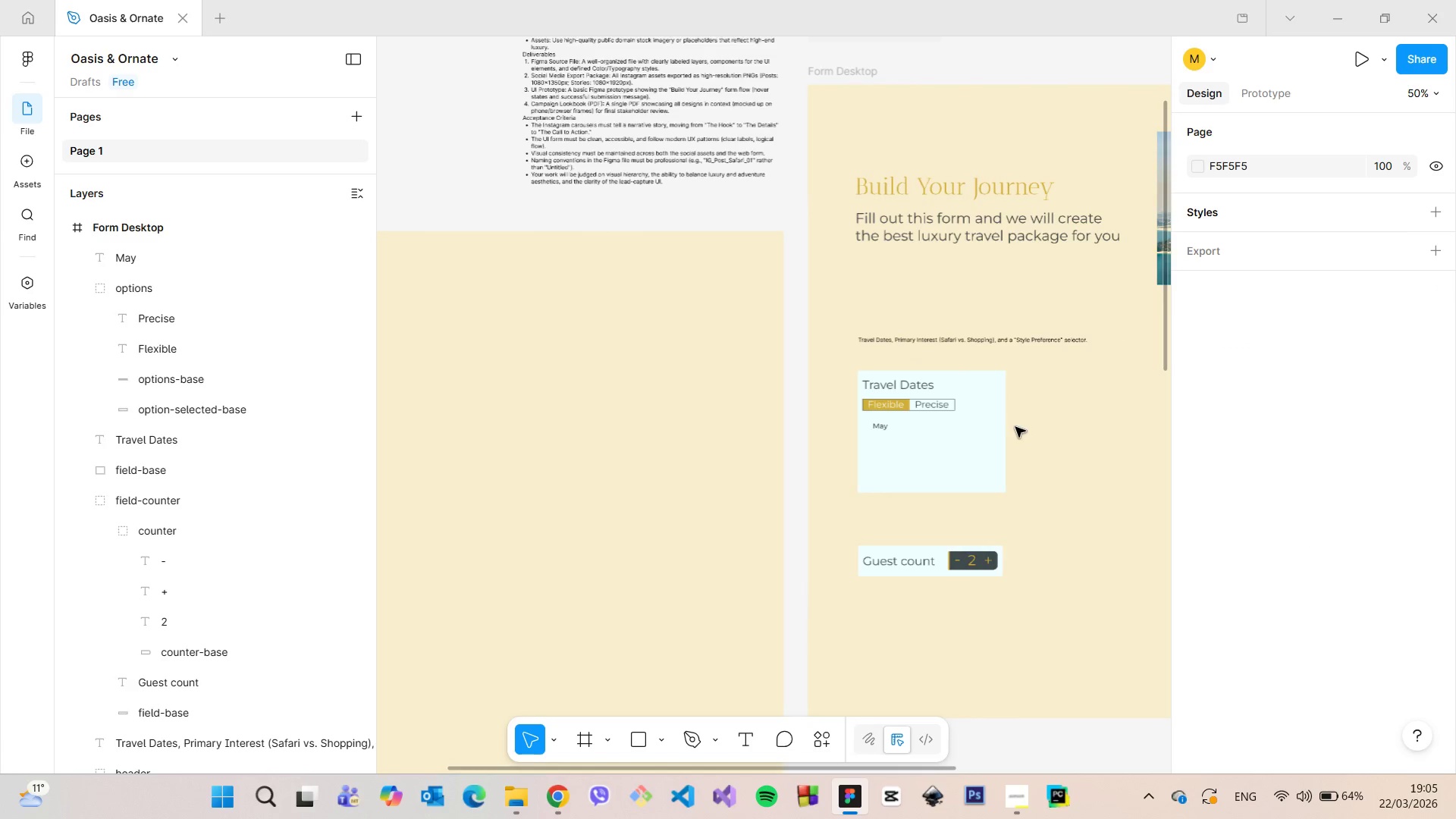 
scroll: coordinate [900, 438], scroll_direction: up, amount: 6.0
 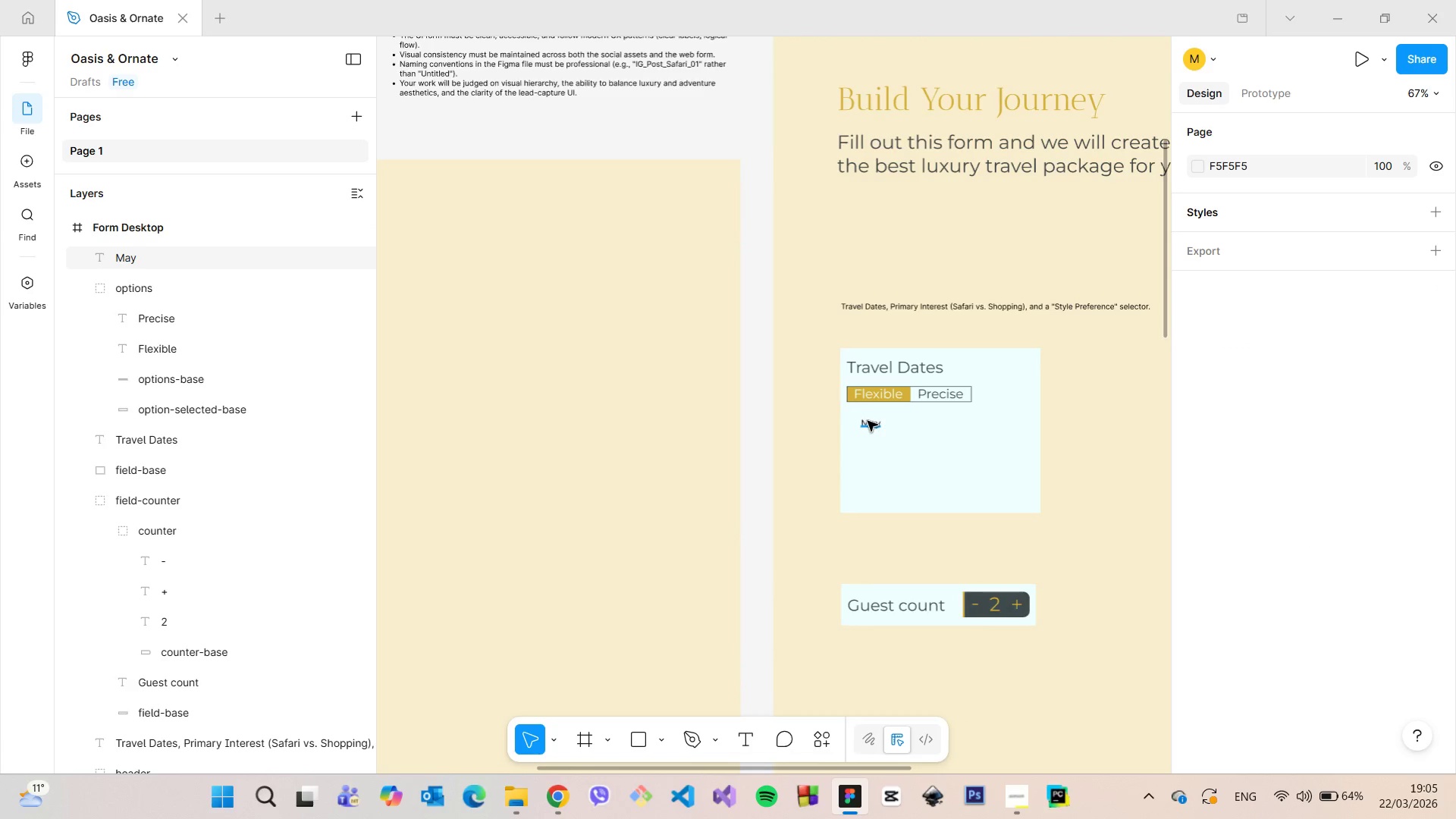 
double_click([868, 421])
 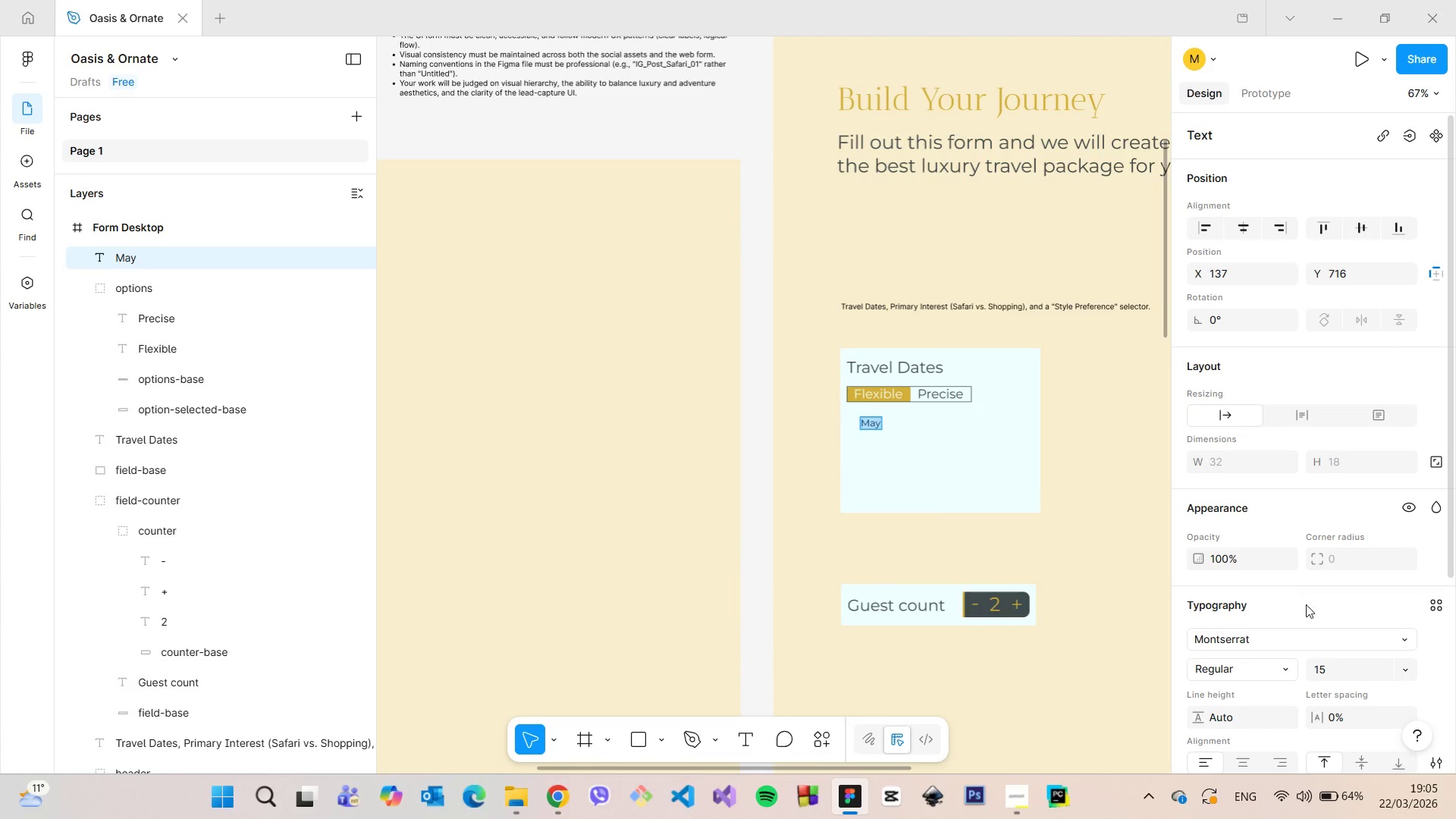 
left_click([1340, 673])
 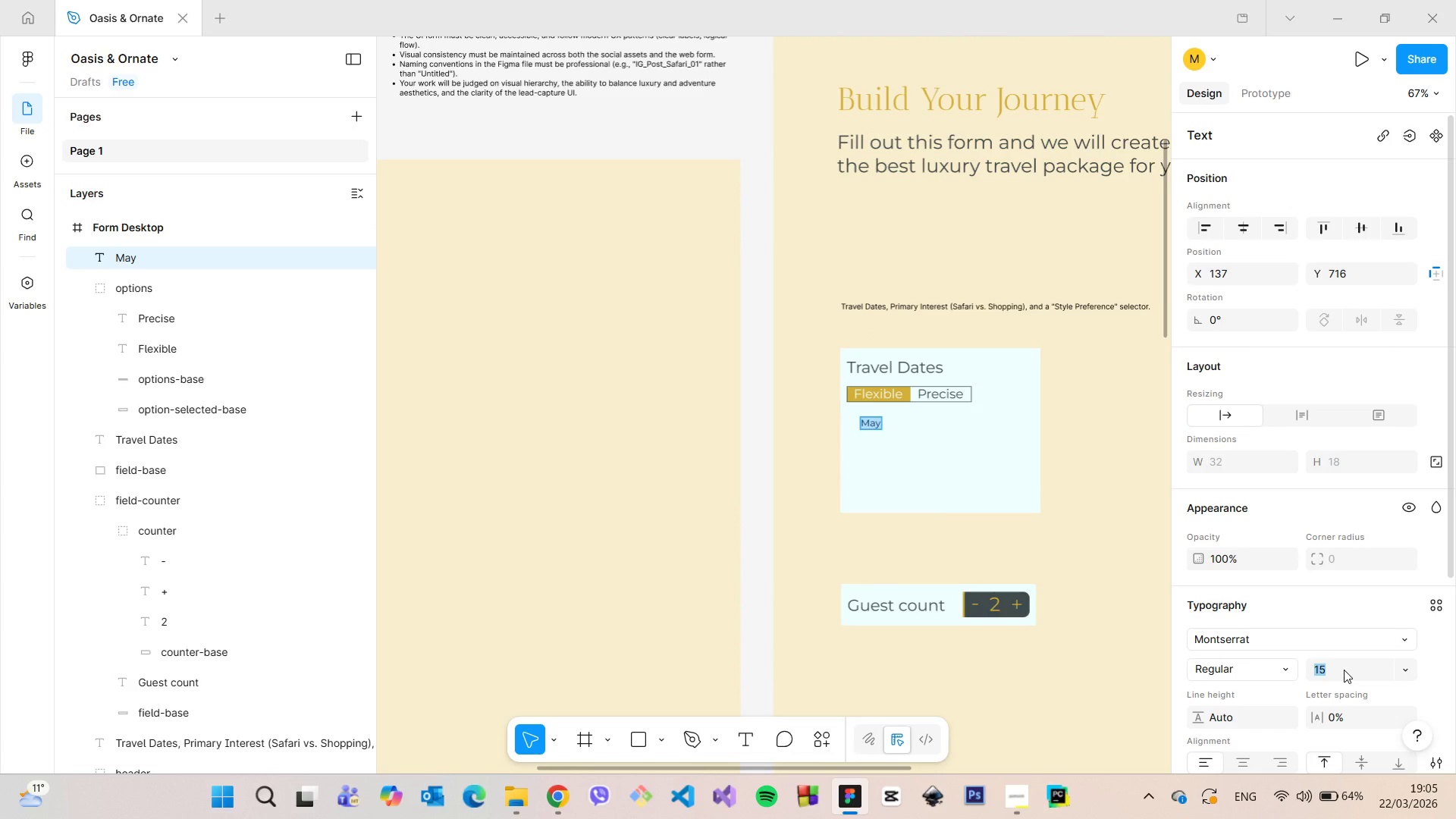 
type(20)
 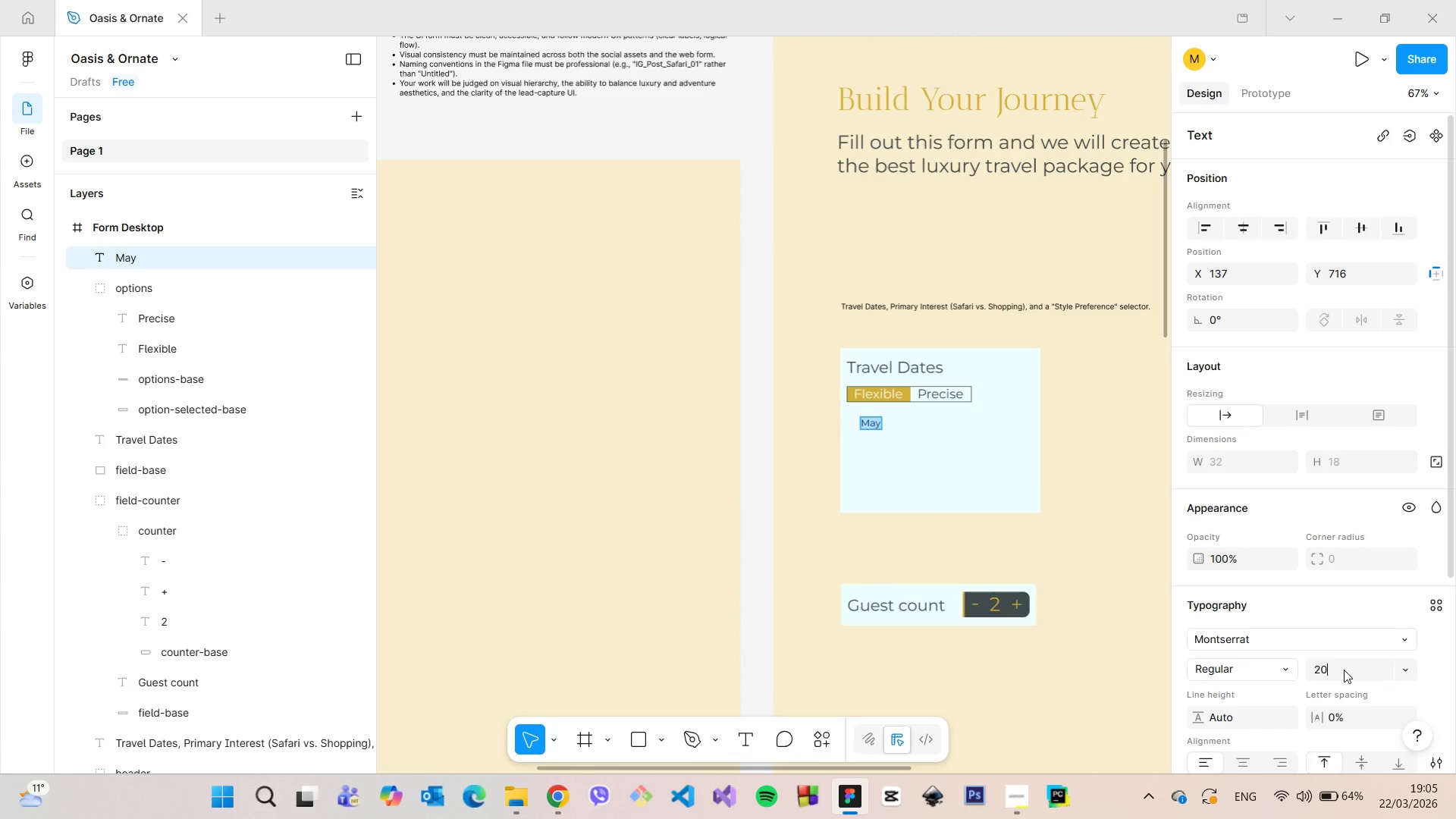 
key(Enter)
 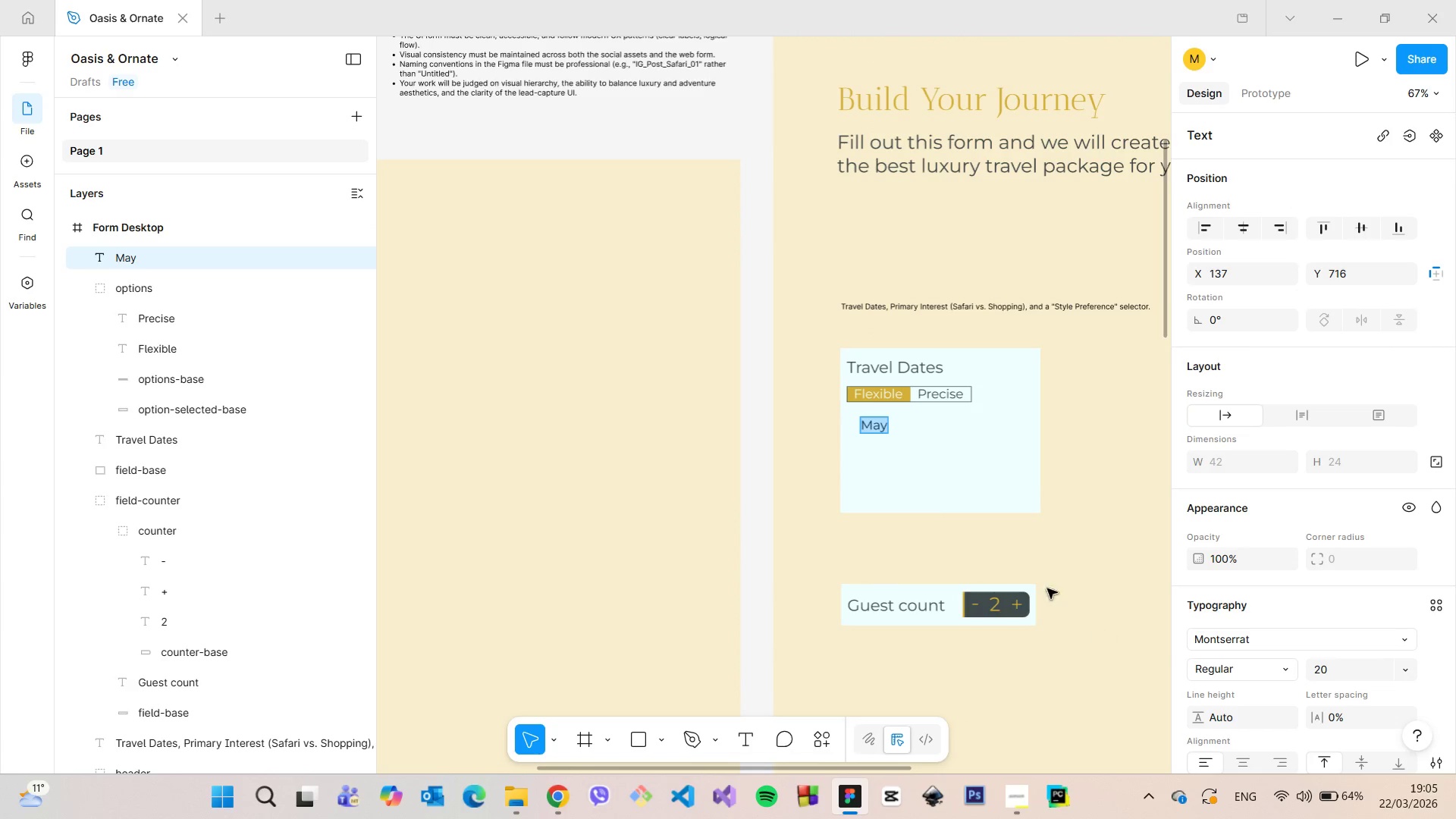 
left_click([979, 462])
 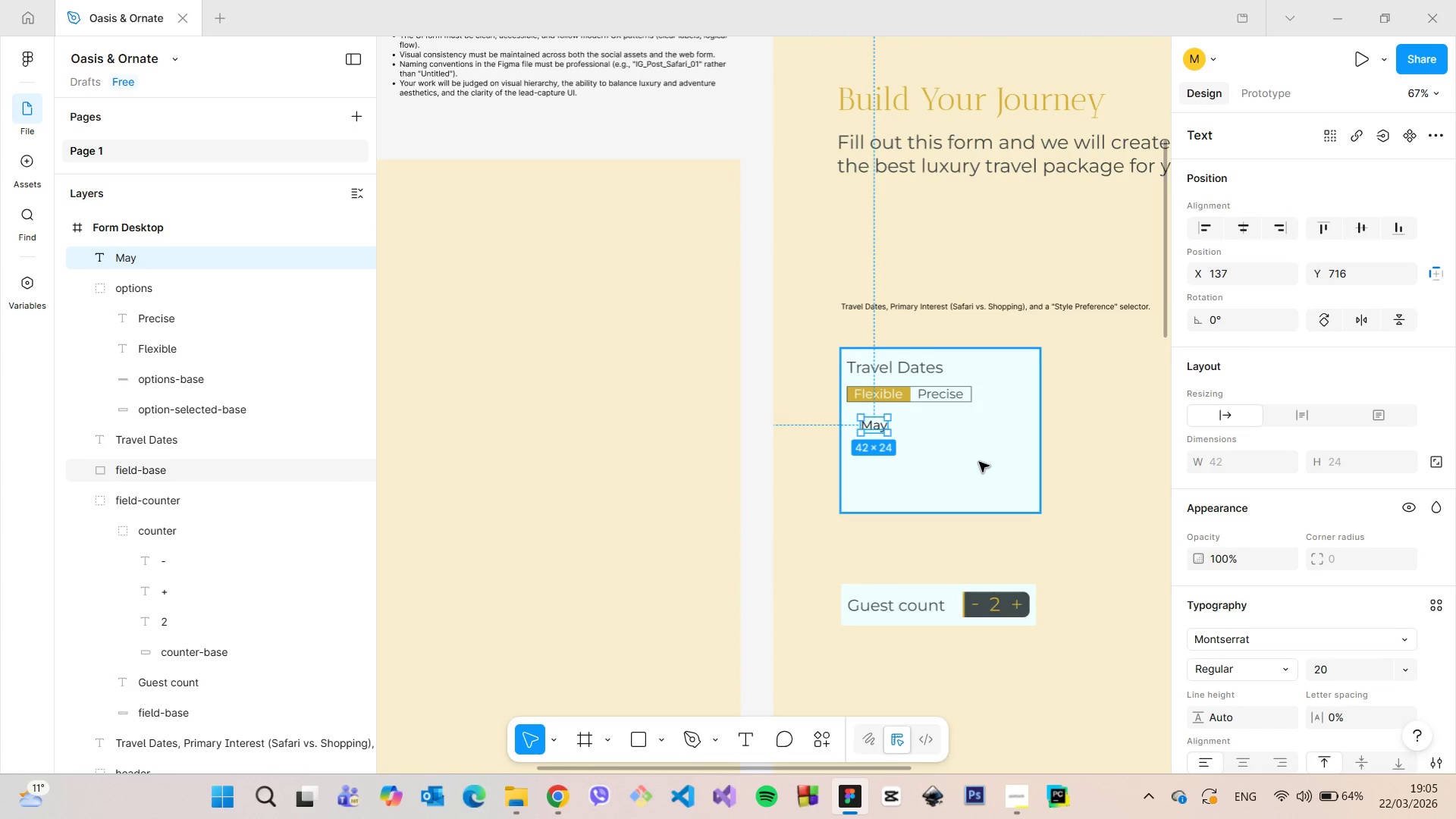 
left_click([979, 462])
 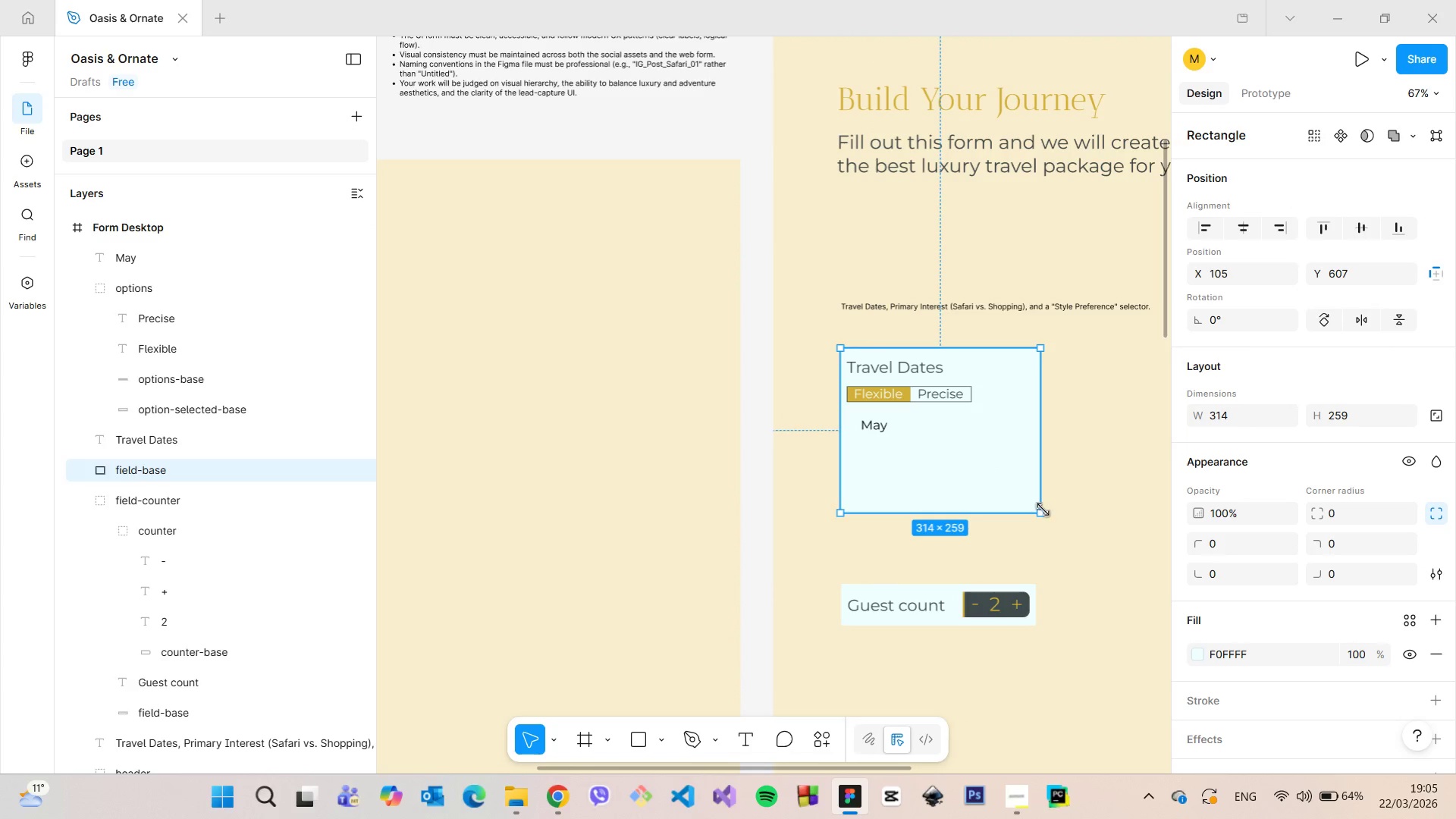 
left_click_drag(start_coordinate=[1043, 510], to_coordinate=[1053, 535])
 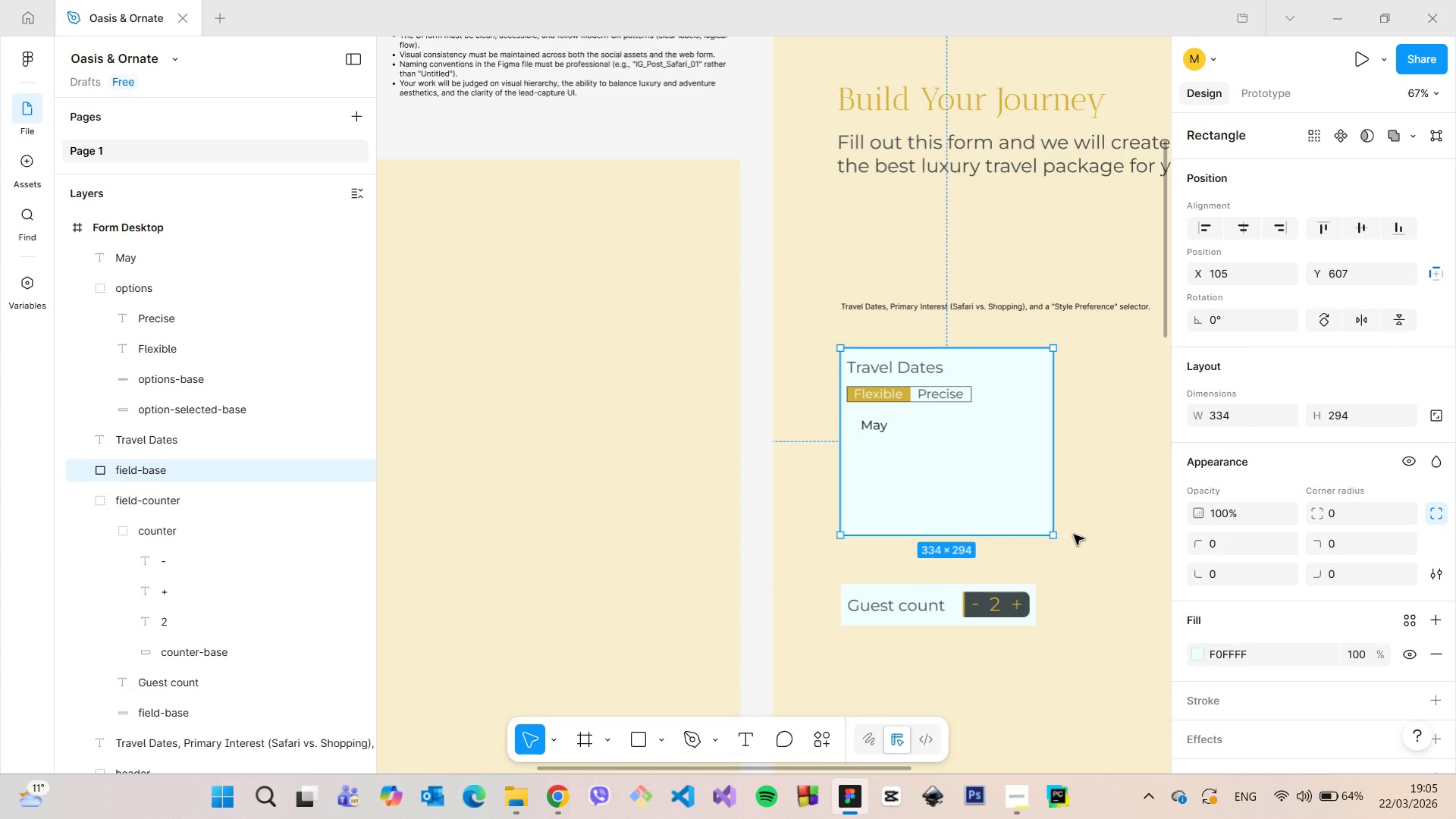 
left_click([1074, 535])
 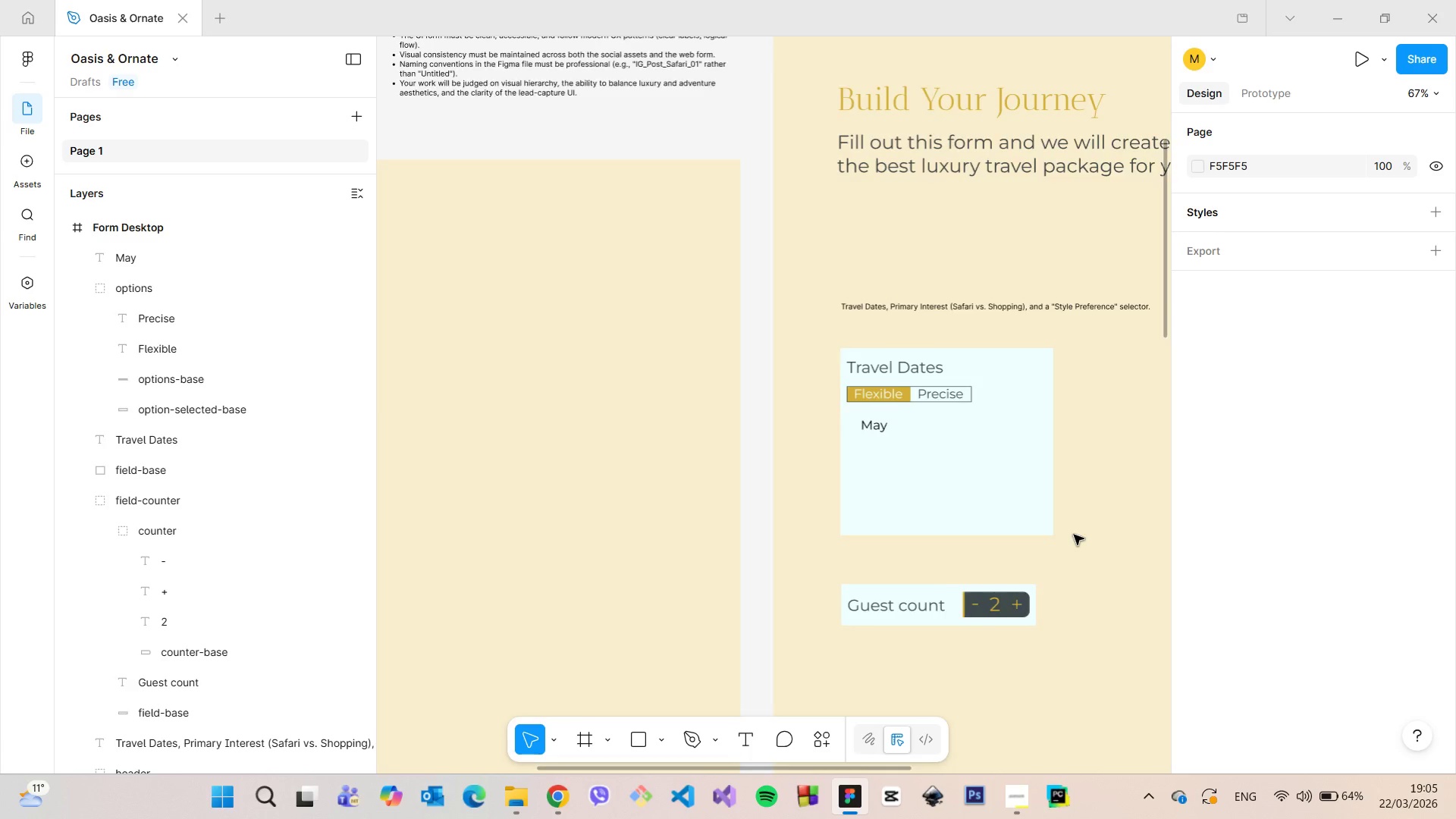 
scroll: coordinate [1074, 535], scroll_direction: down, amount: 5.0
 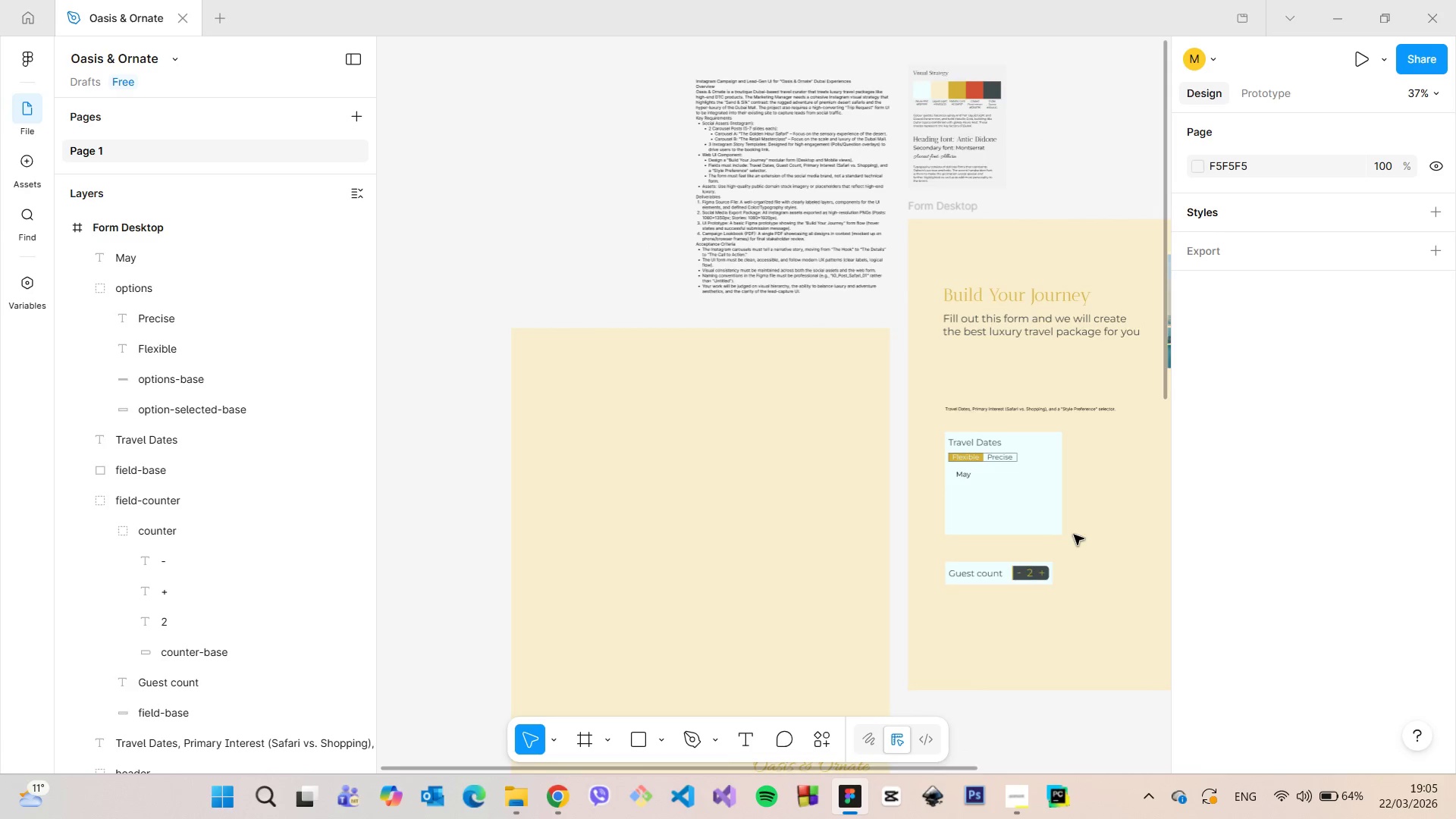 
scroll: coordinate [1072, 535], scroll_direction: up, amount: 10.0
 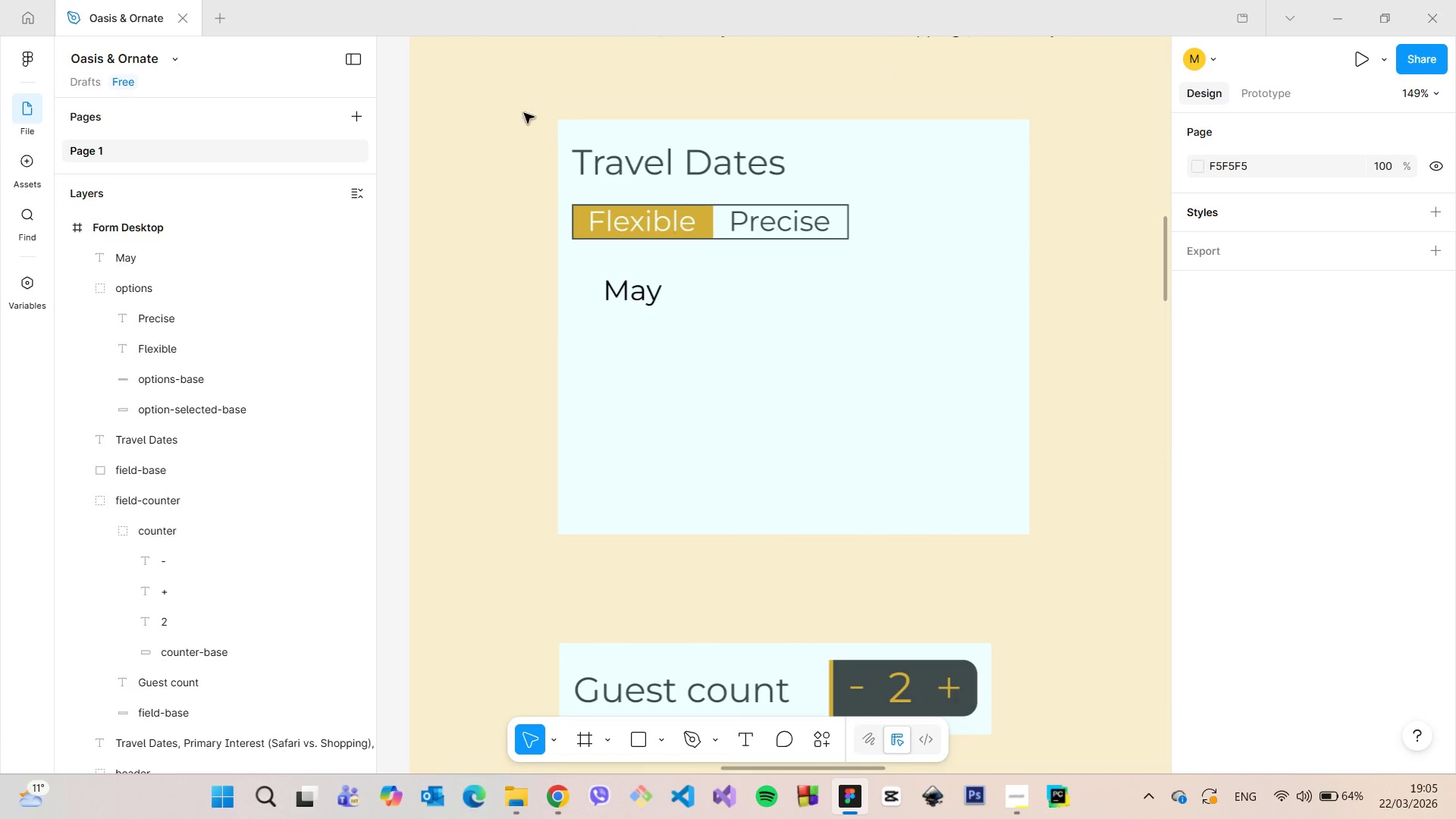 
left_click([689, 231])
 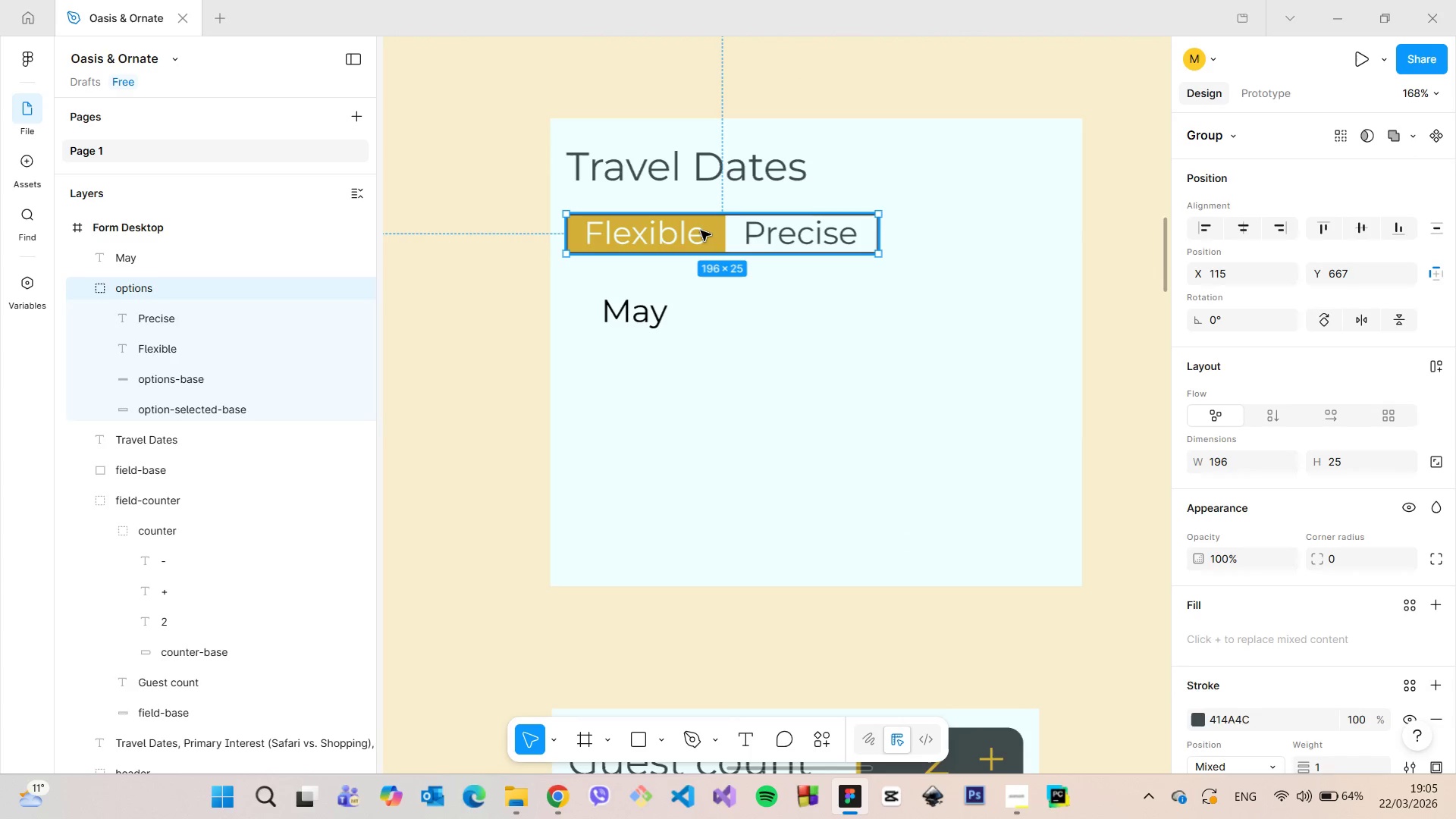 
scroll: coordinate [617, 131], scroll_direction: up, amount: 3.0
 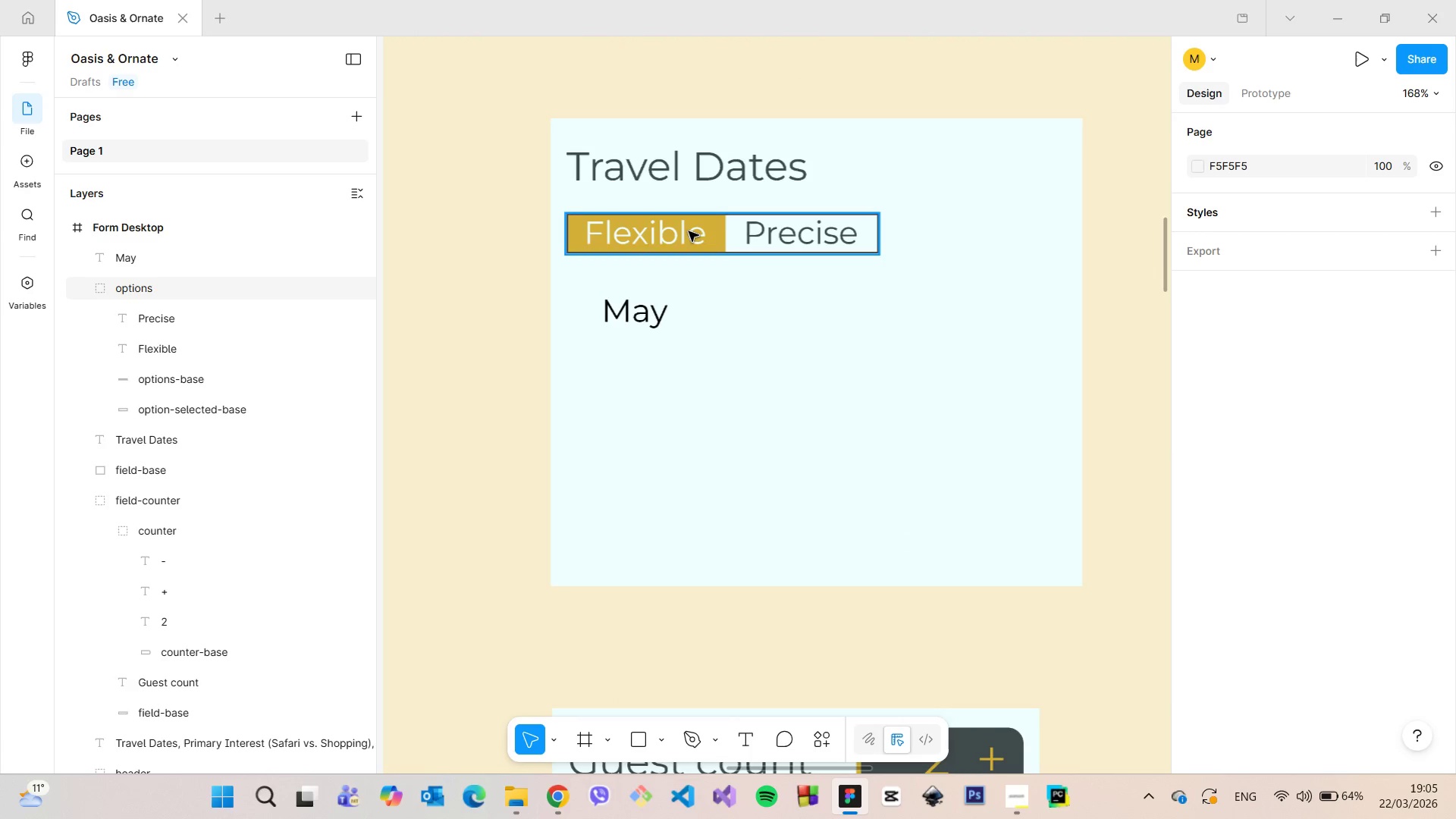 
left_click_drag(start_coordinate=[702, 231], to_coordinate=[707, 237])
 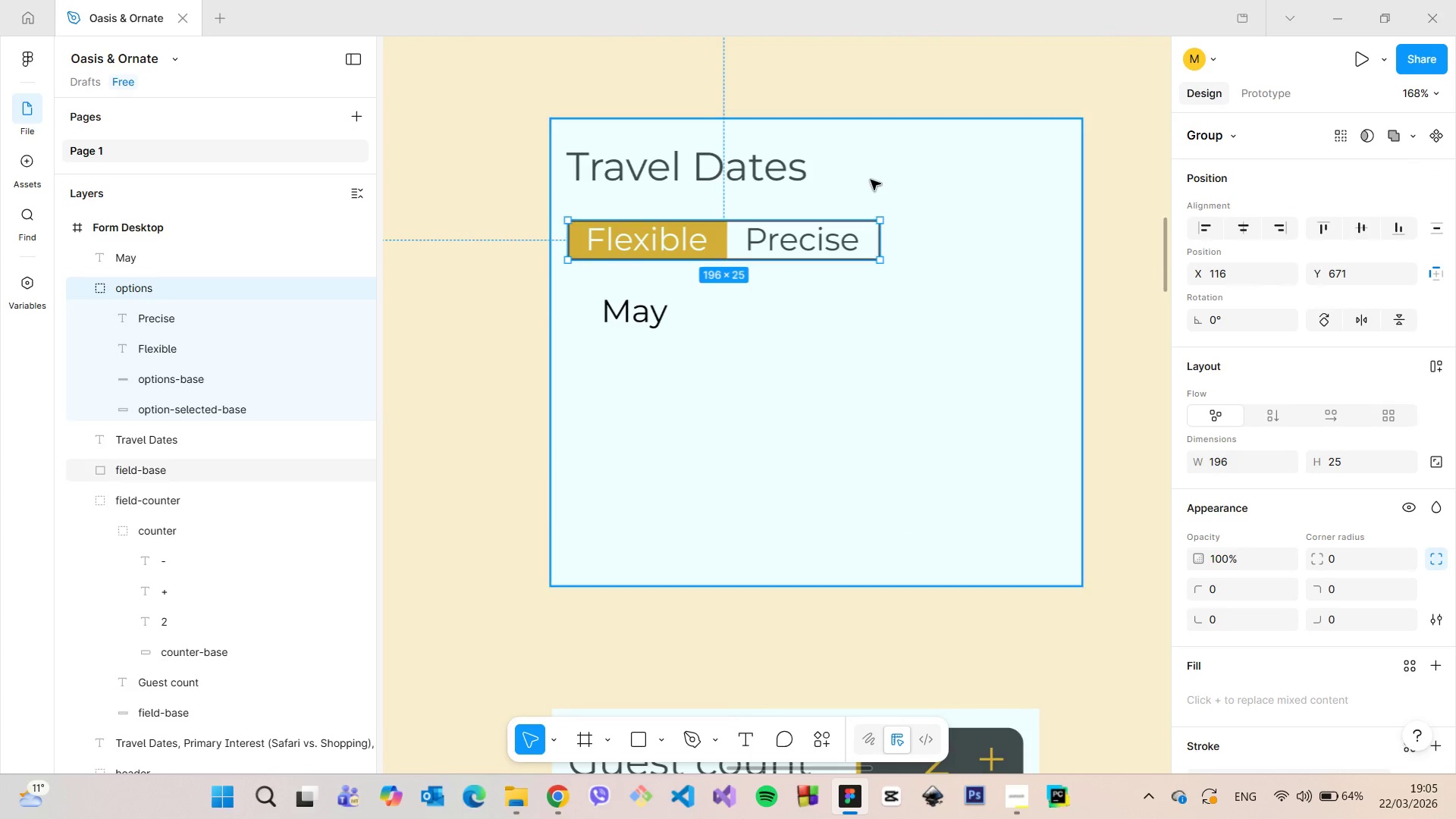 
left_click([871, 180])
 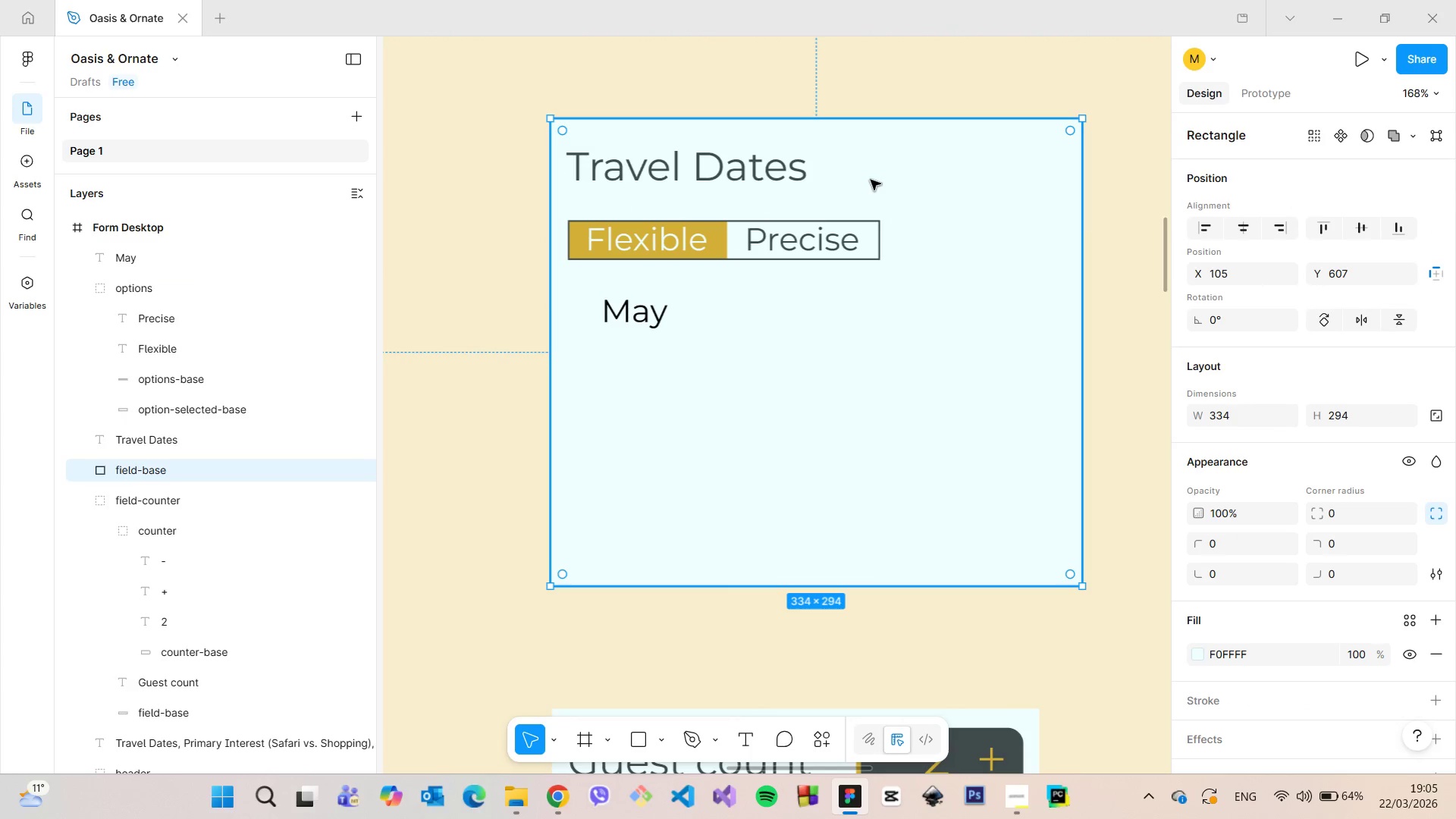 
scroll: coordinate [871, 180], scroll_direction: down, amount: 3.0
 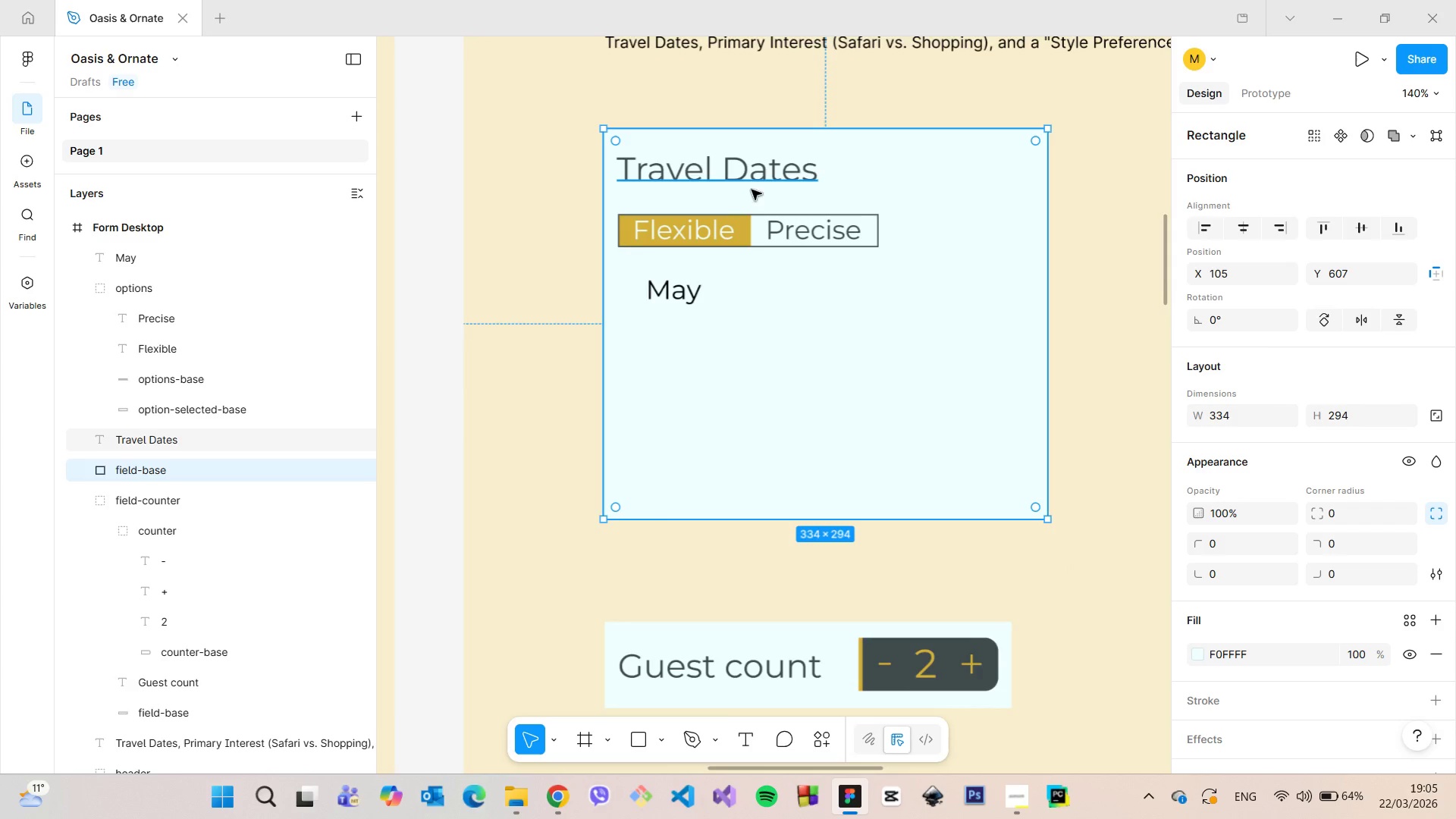 
scroll: coordinate [692, 193], scroll_direction: up, amount: 13.0
 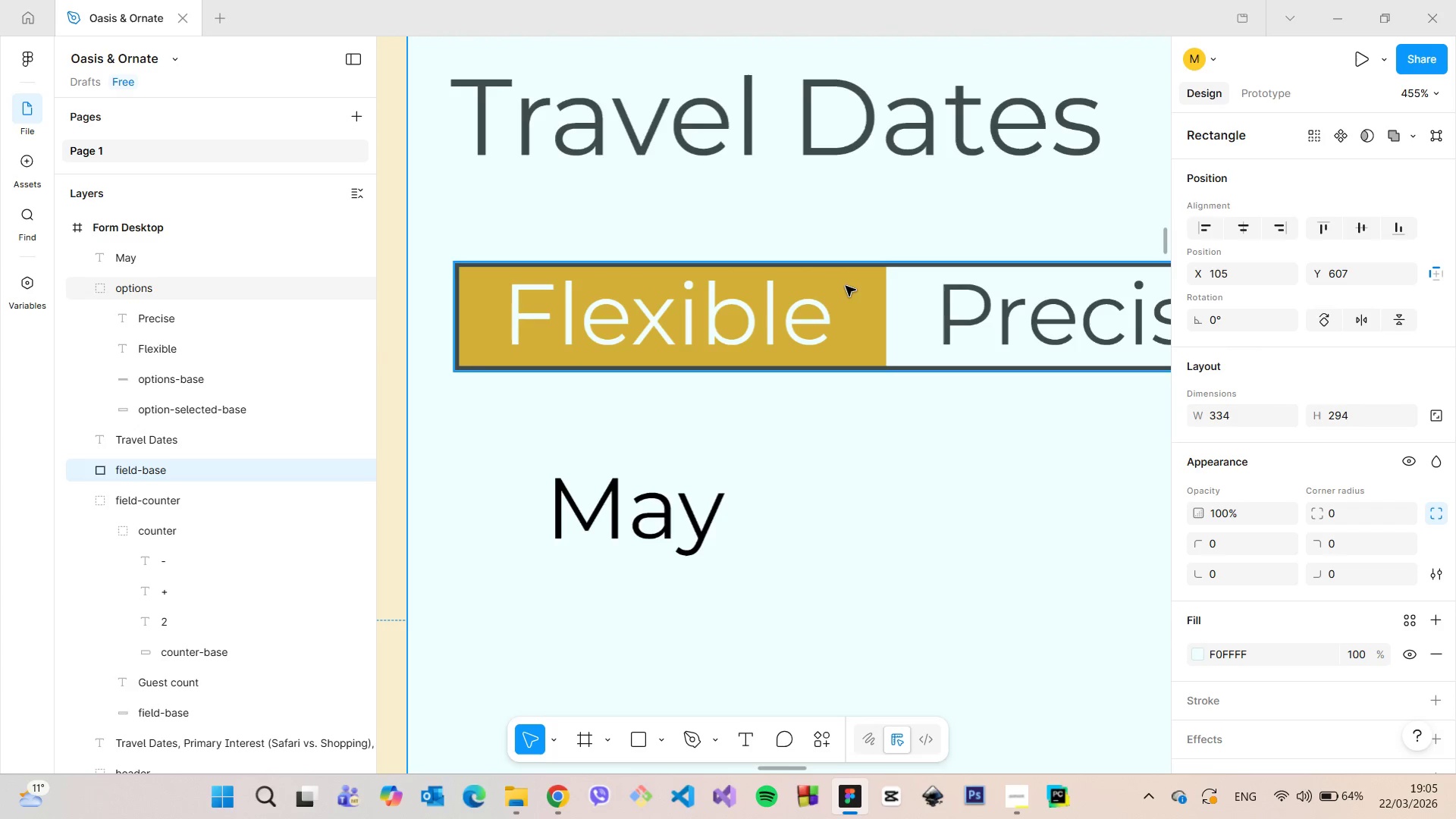 
left_click([846, 286])
 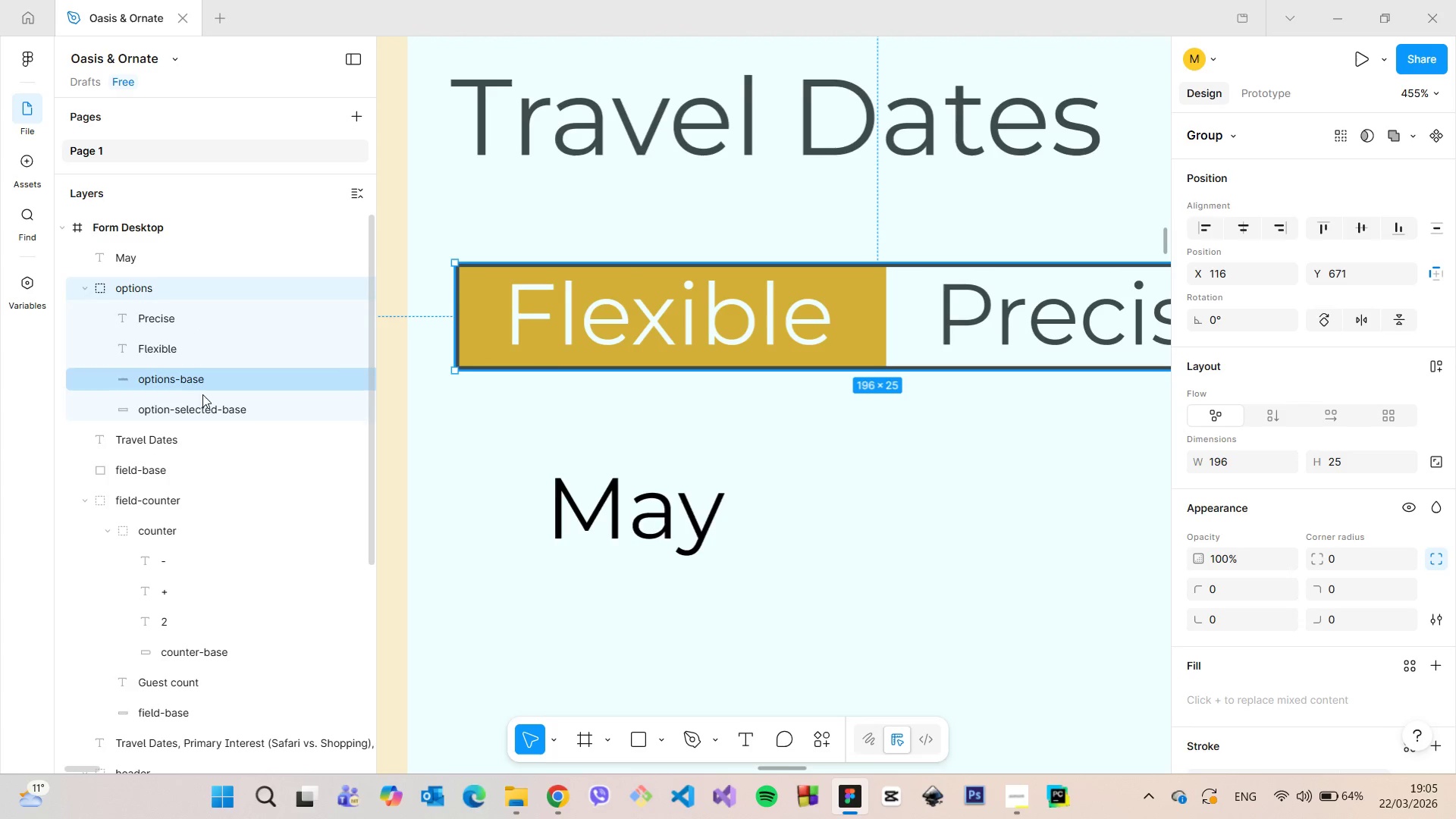 
left_click([209, 401])
 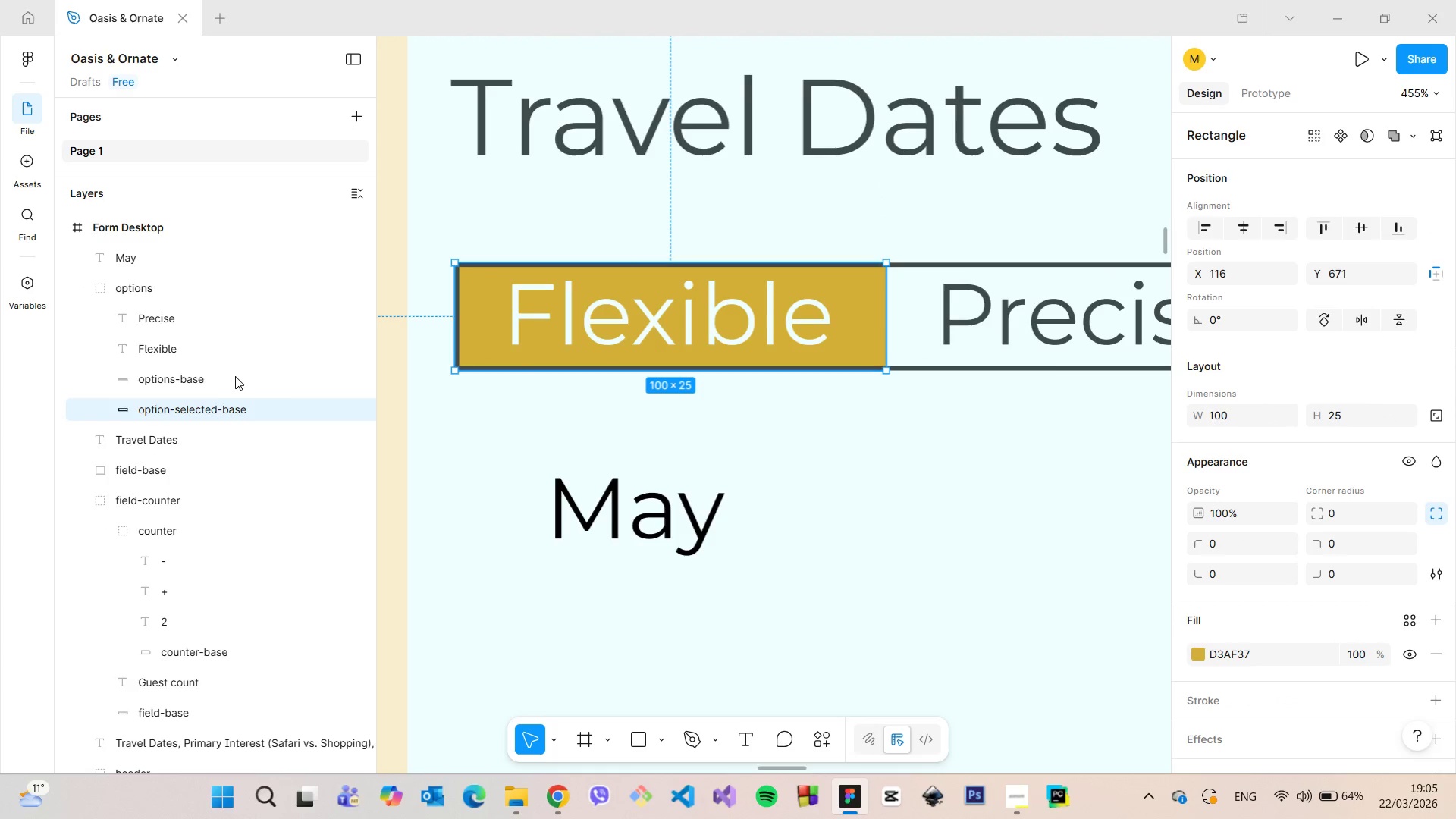 
left_click([207, 376])
 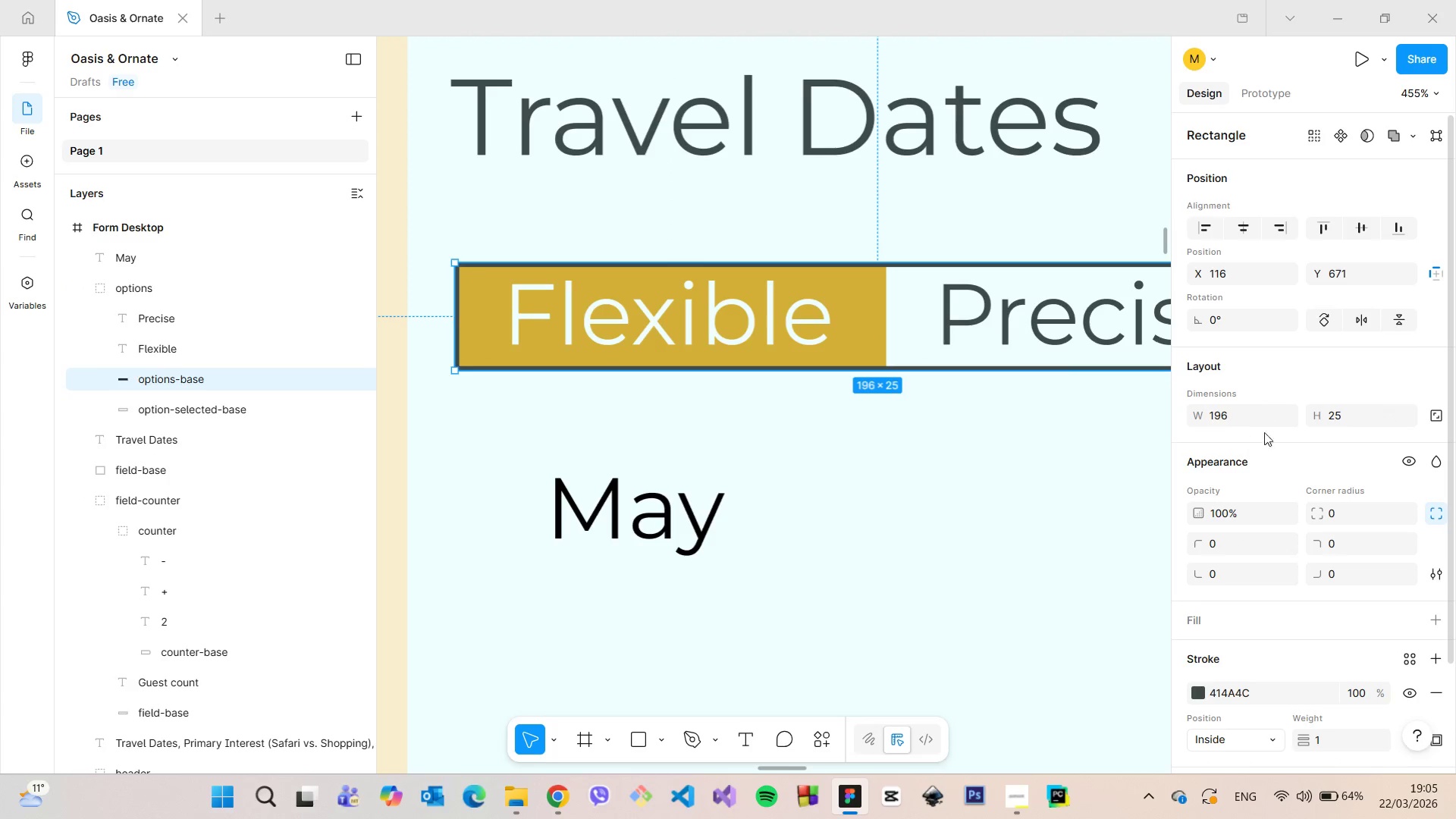 
left_click([1338, 422])
 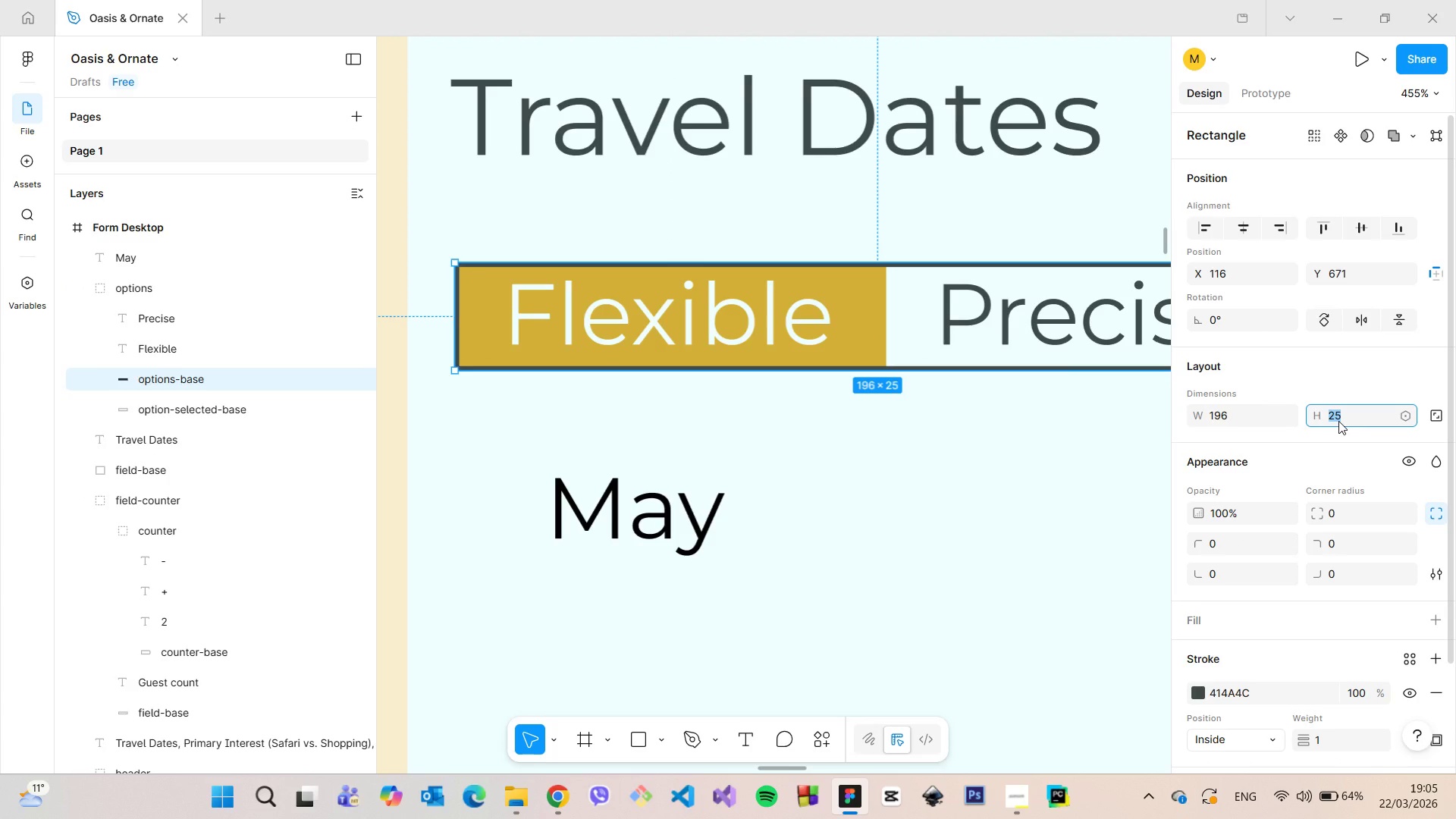 
type(40)
 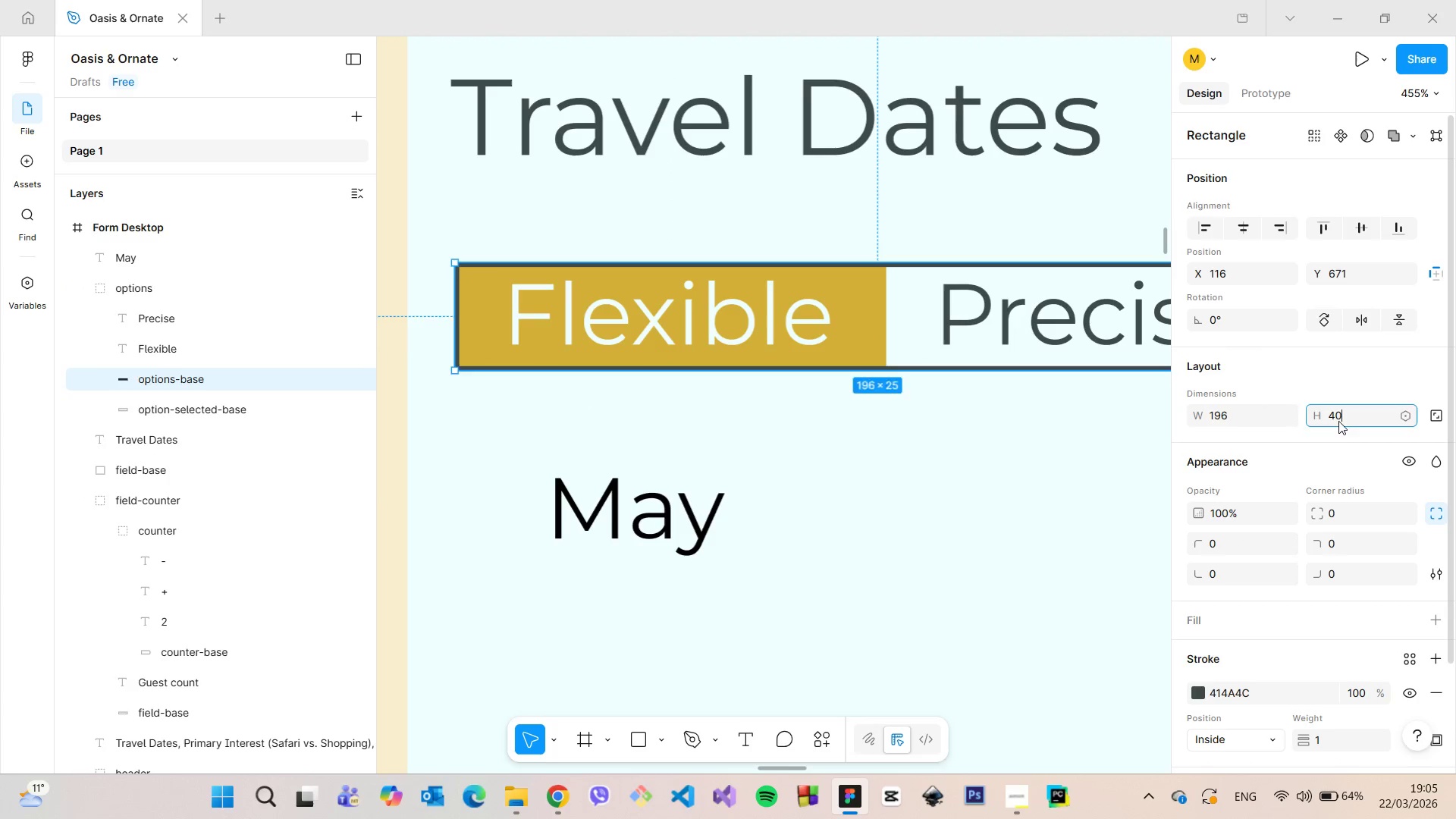 
key(Enter)
 